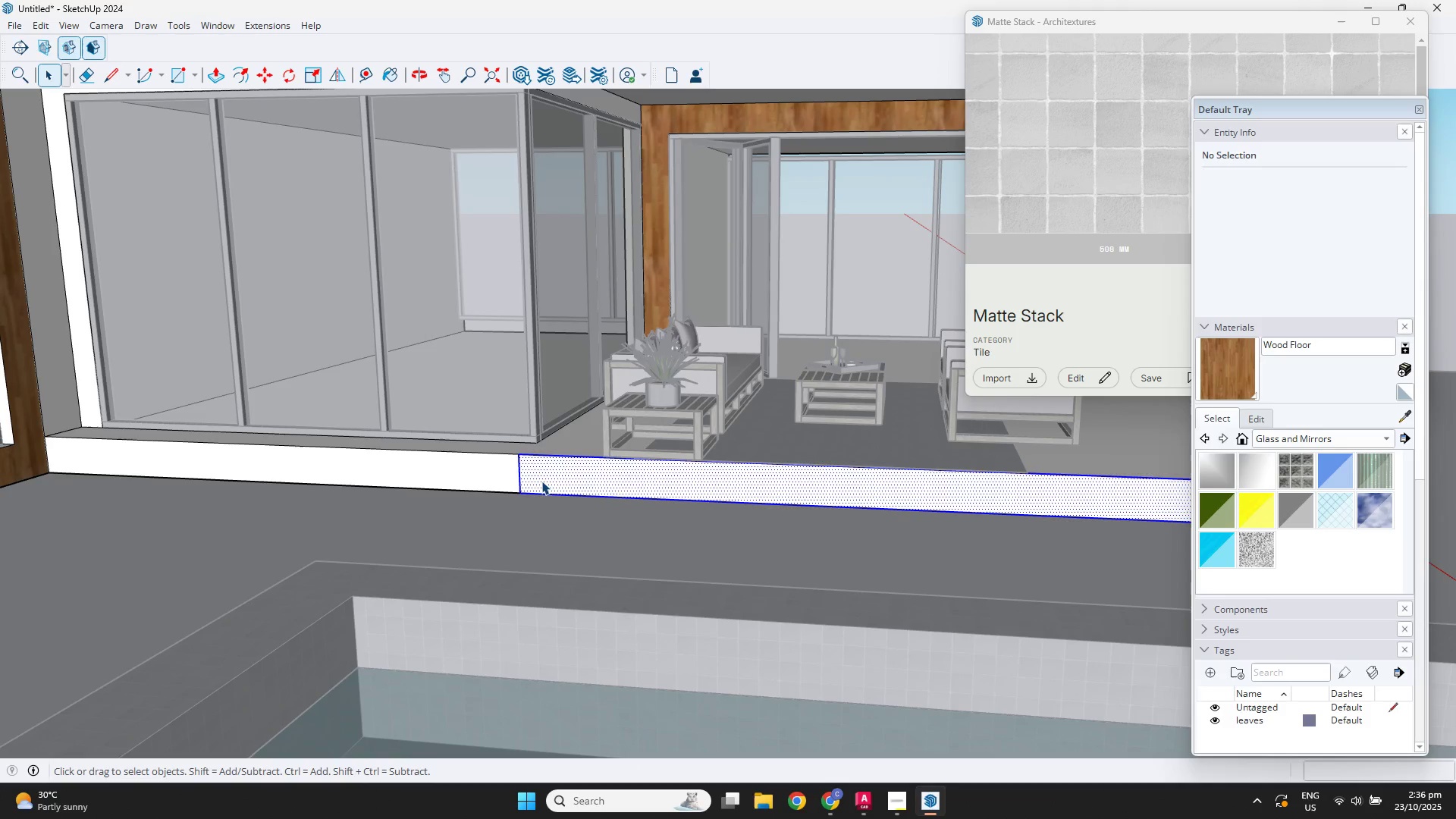 
triple_click([541, 481])
 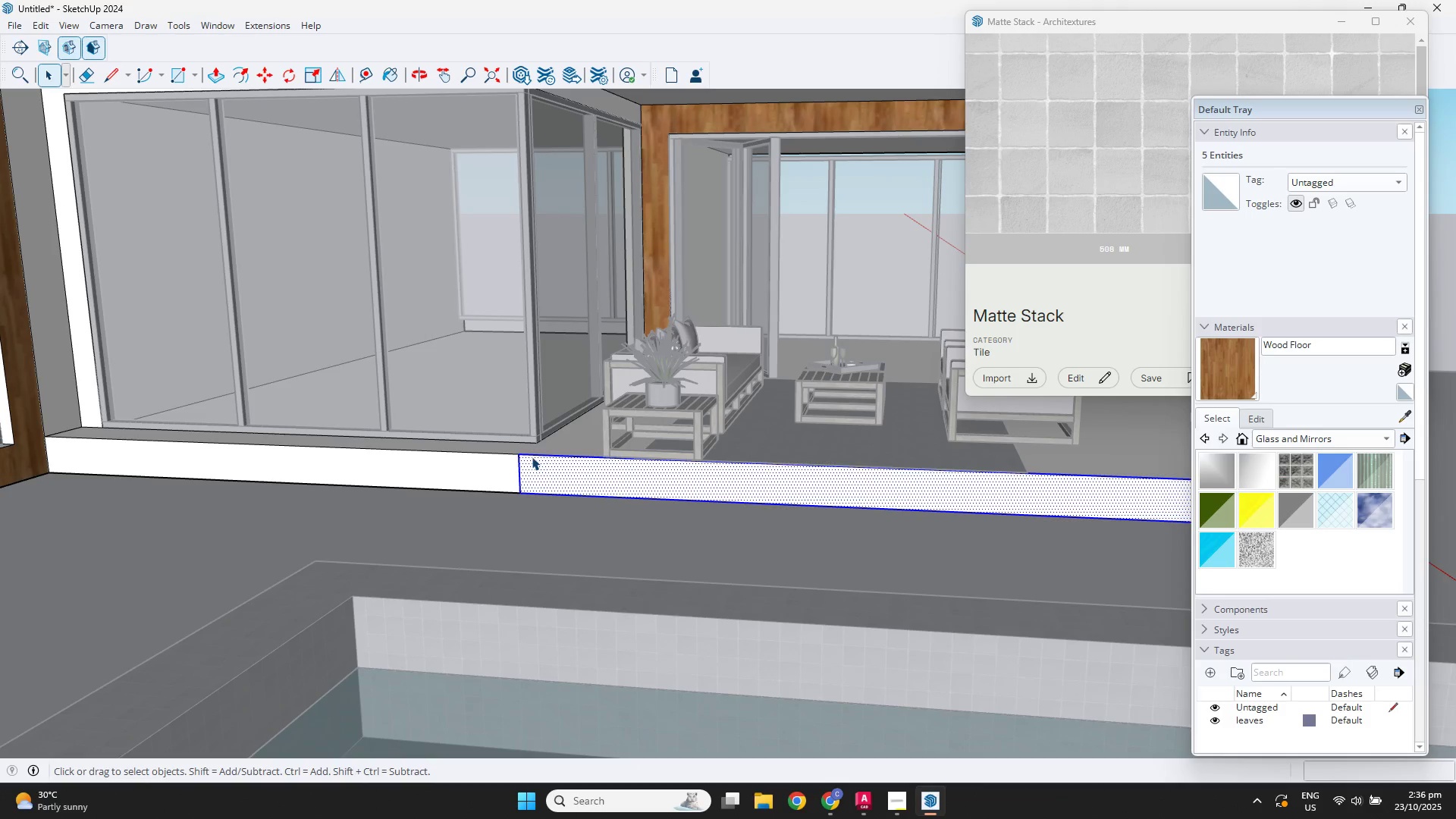 
left_click([532, 457])
 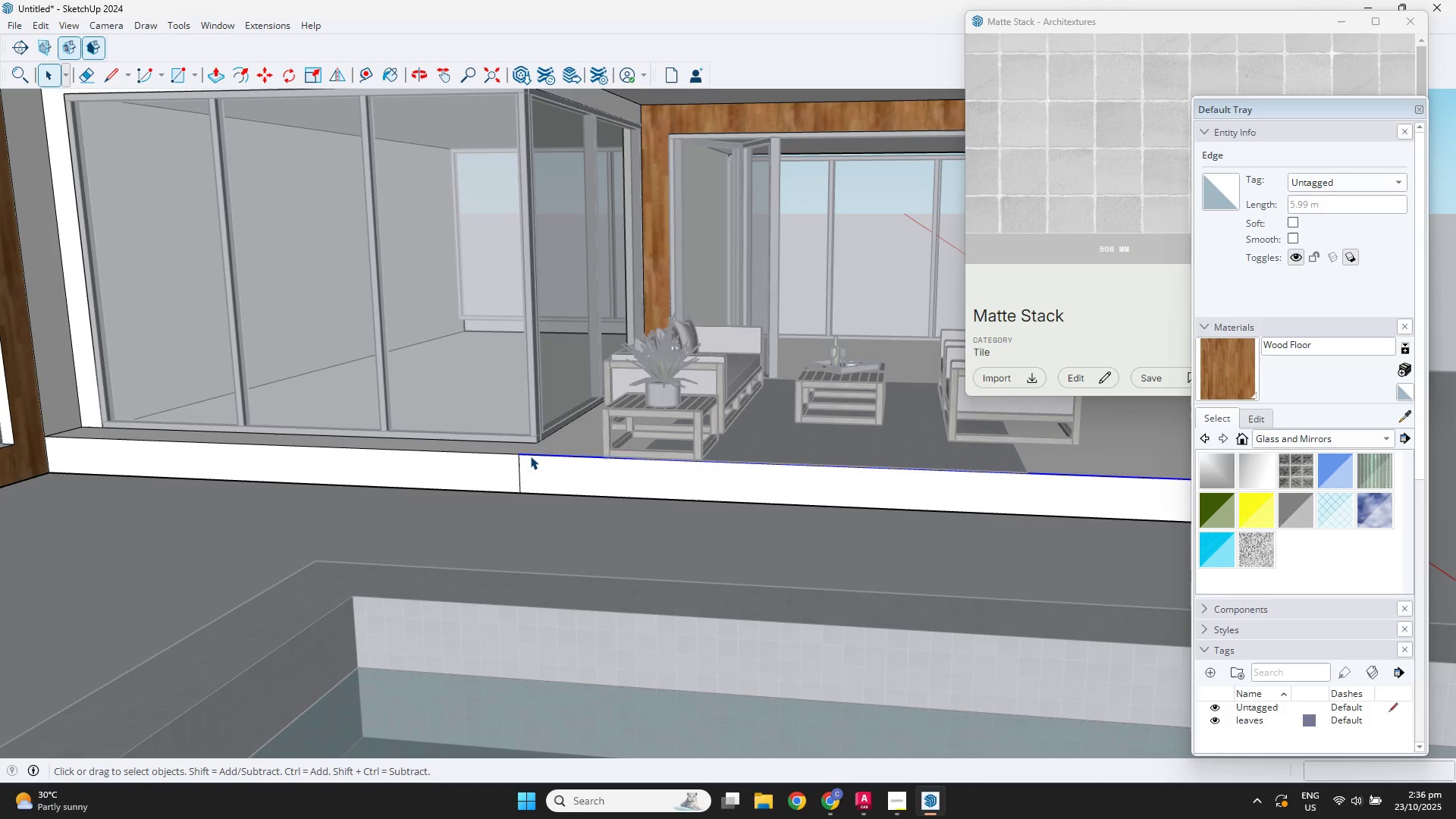 
key(M)
 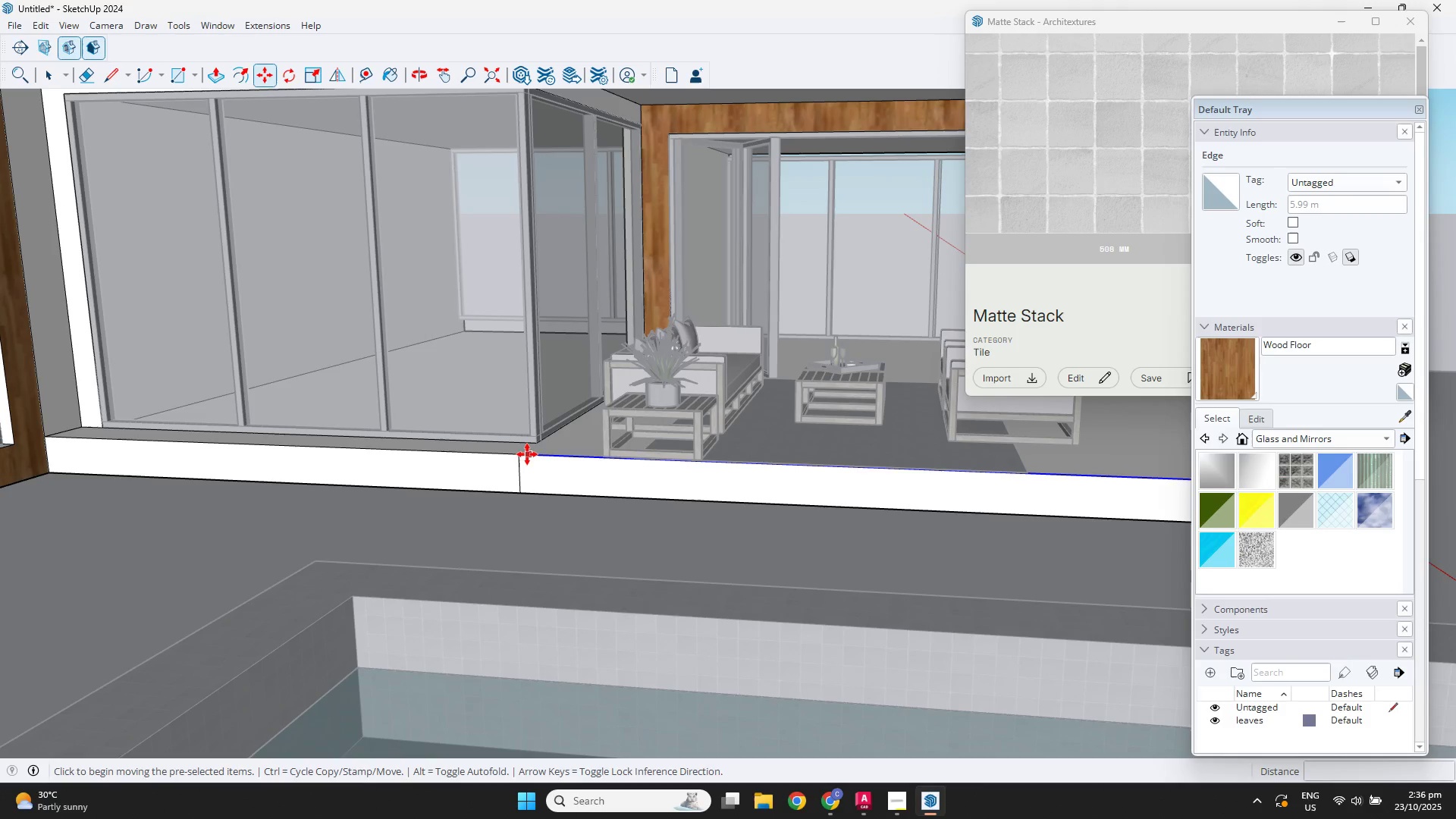 
key(Control+ControlLeft)
 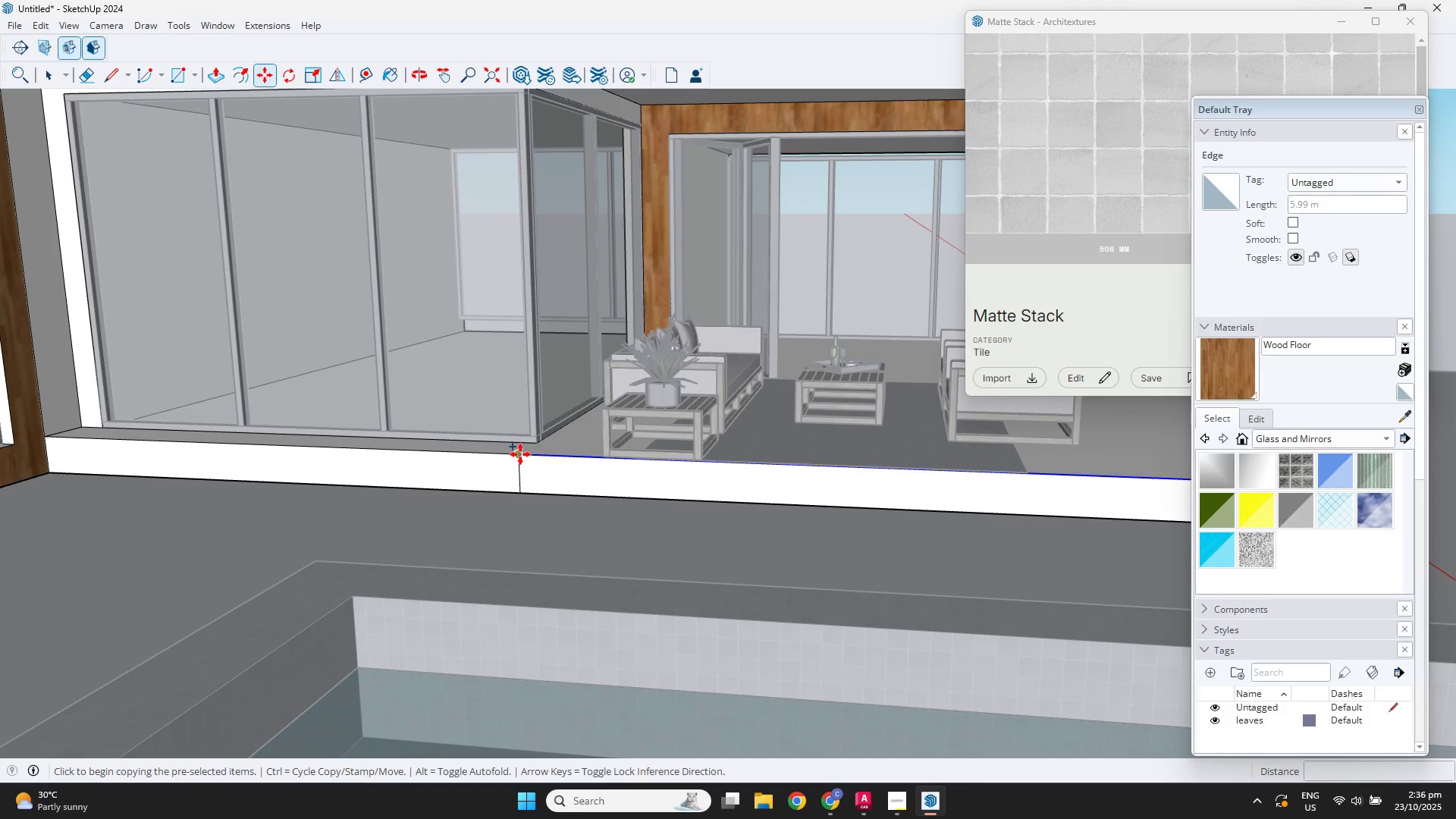 
left_click([520, 454])
 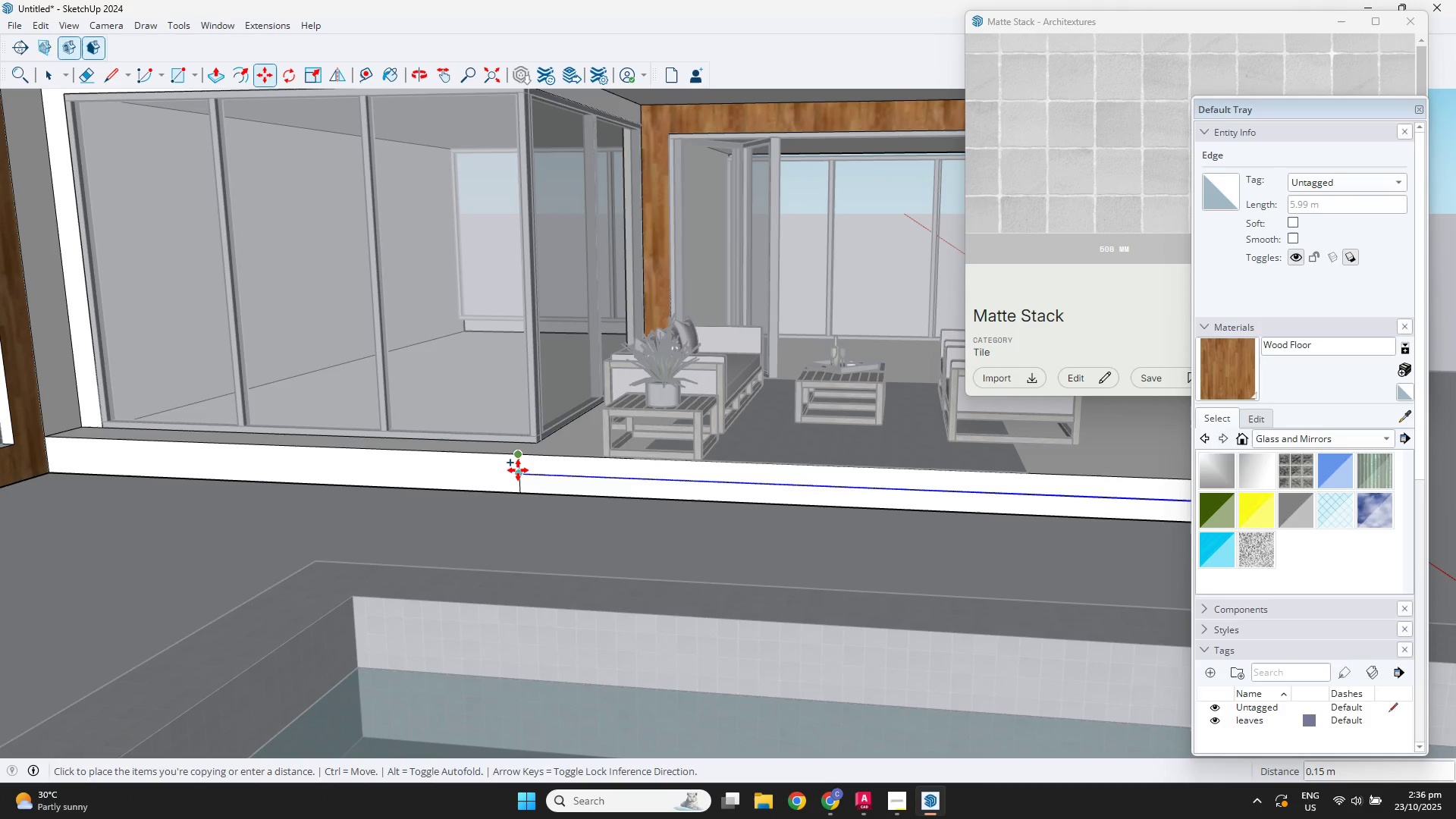 
left_click([518, 470])
 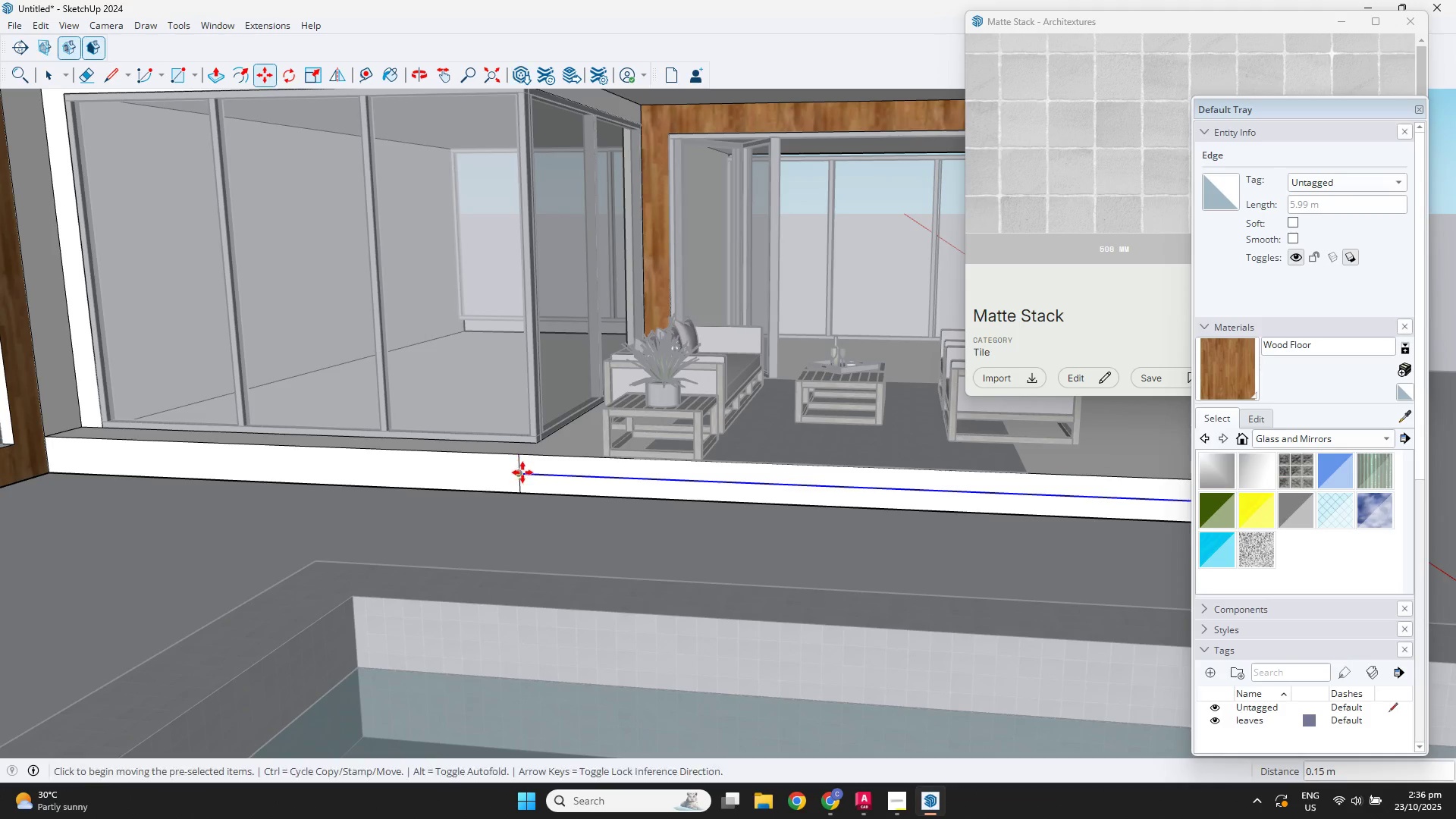 
key(Space)
 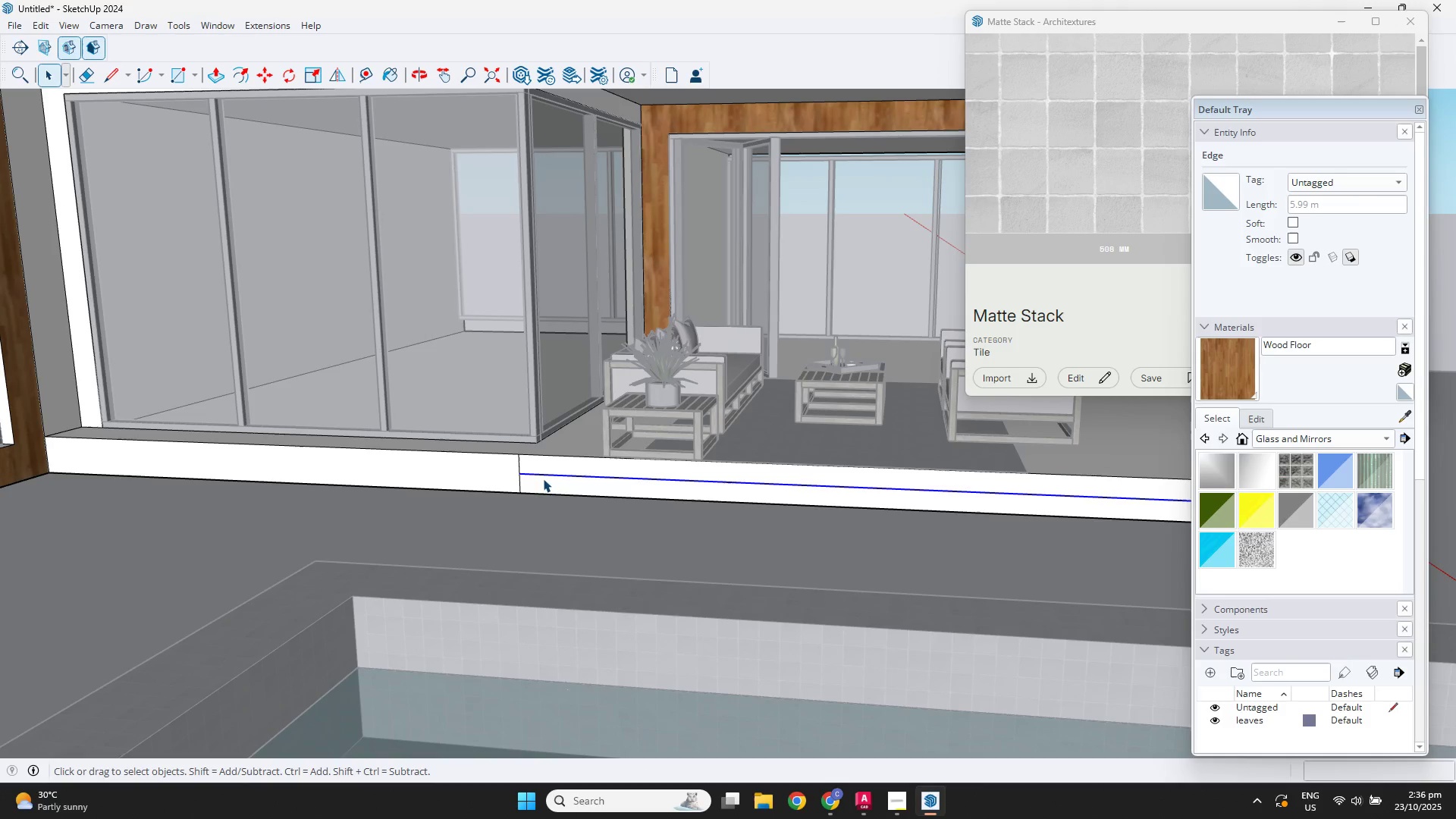 
double_click([543, 479])
 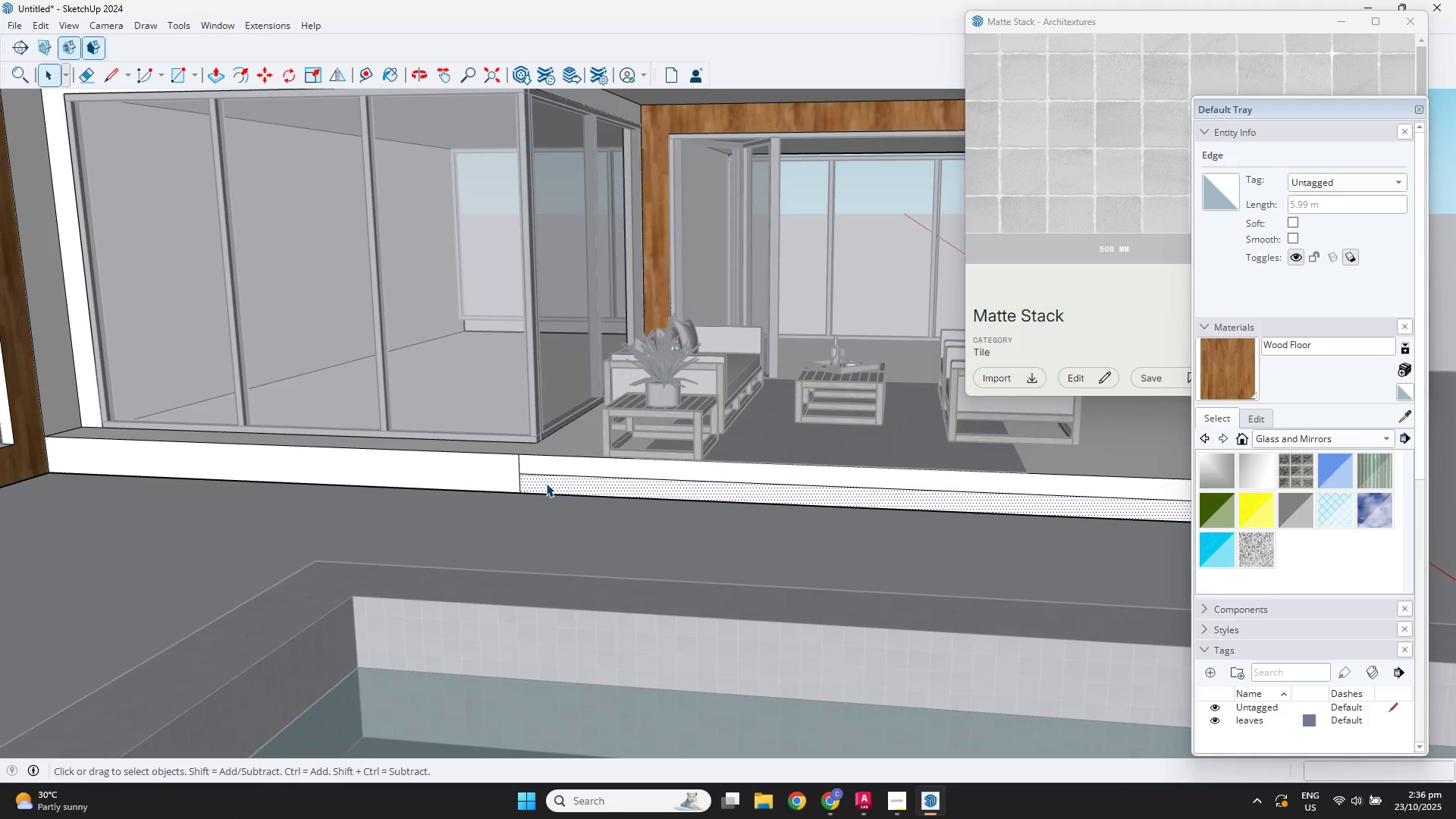 
key(P)
 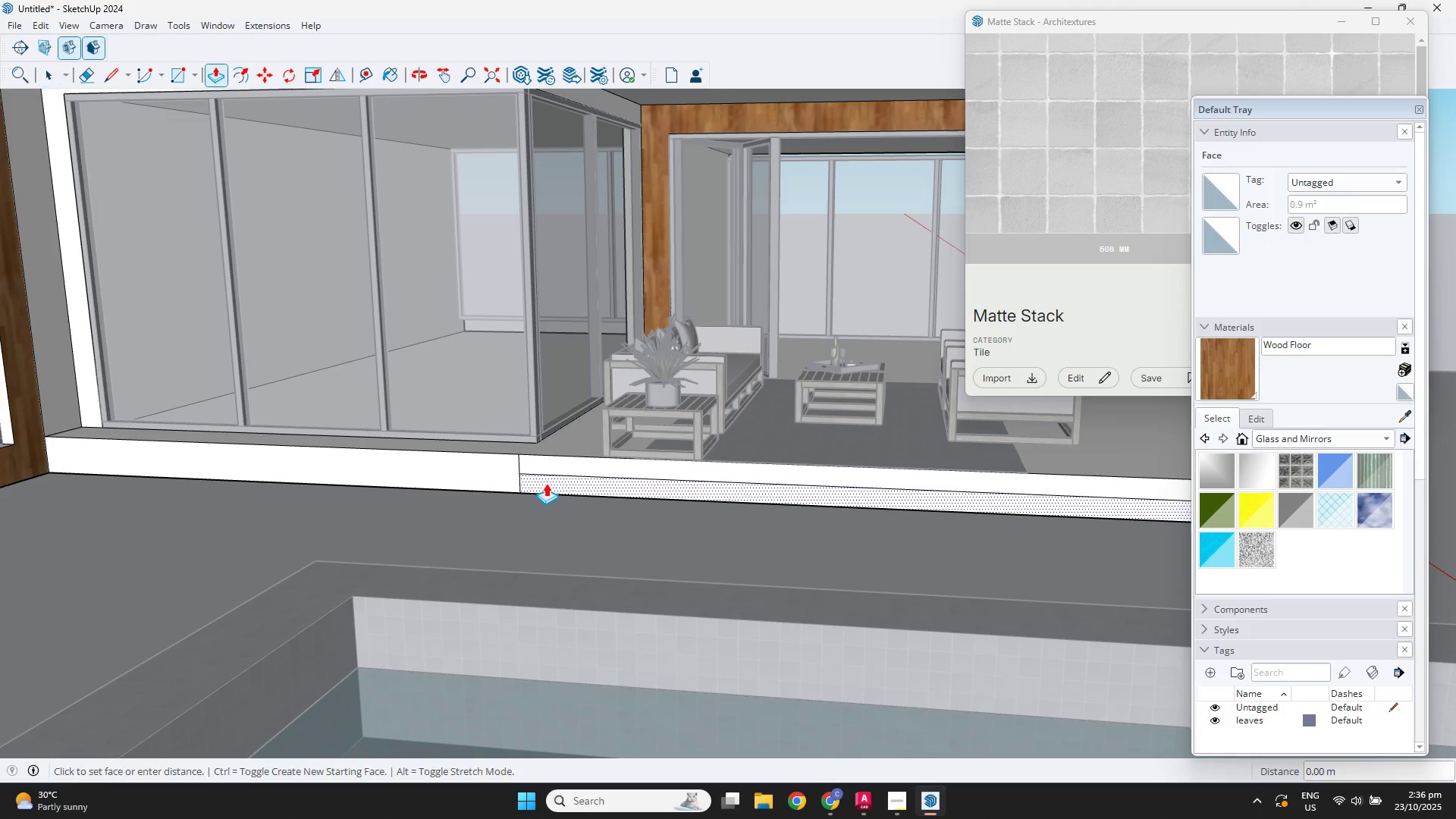 
left_click([546, 483])
 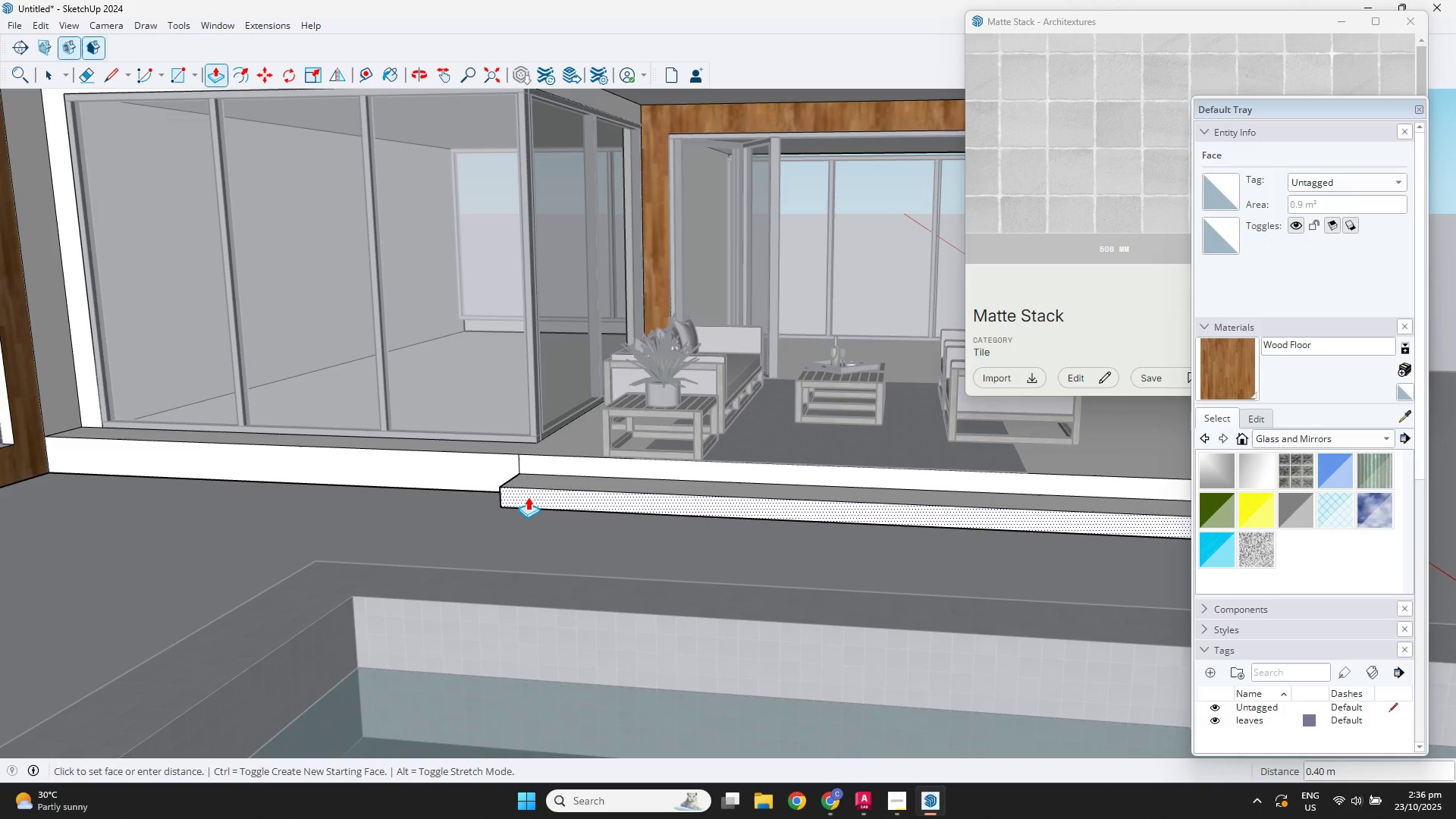 
key(NumpadDecimal)
 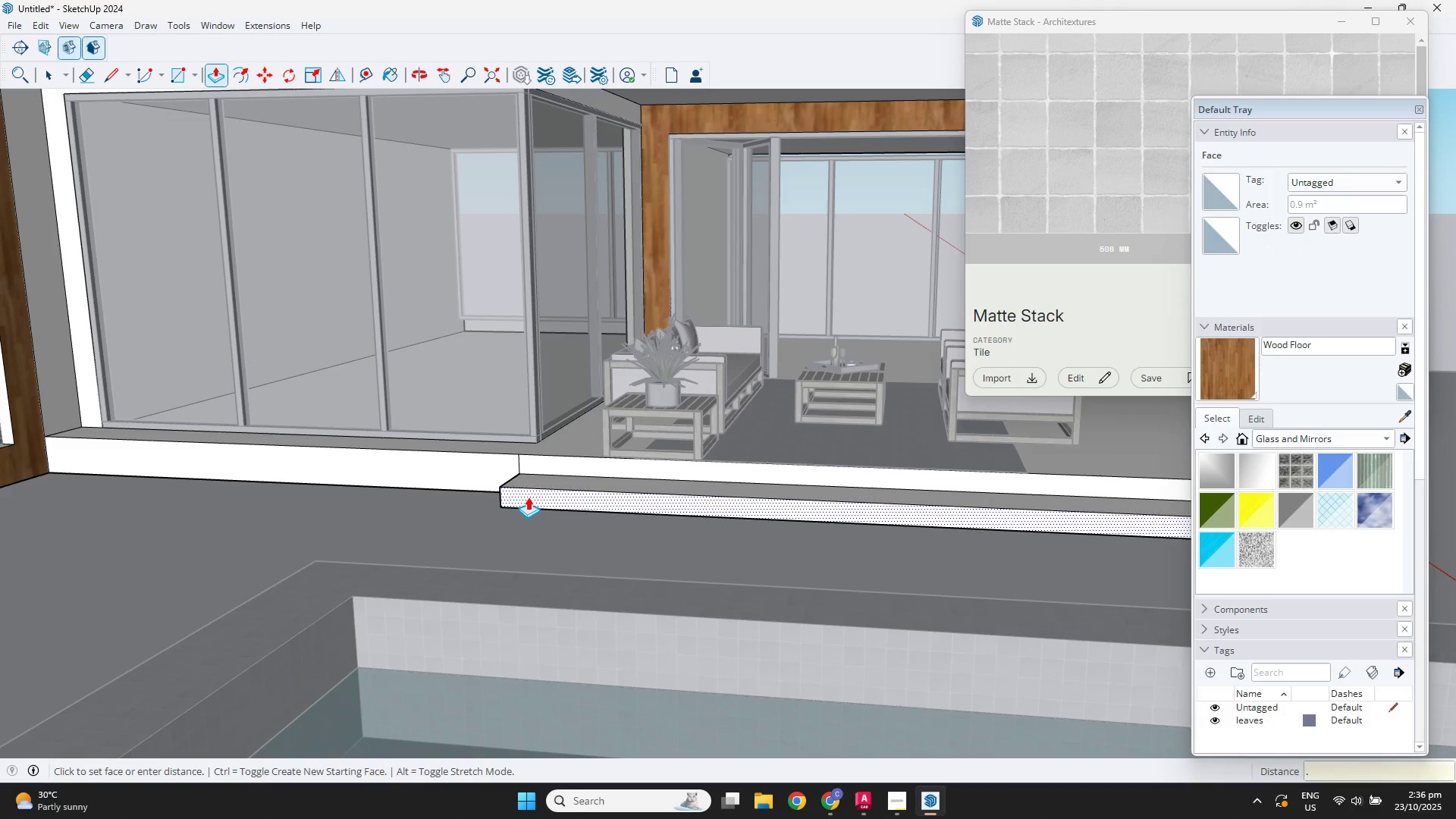 
key(Numpad3)
 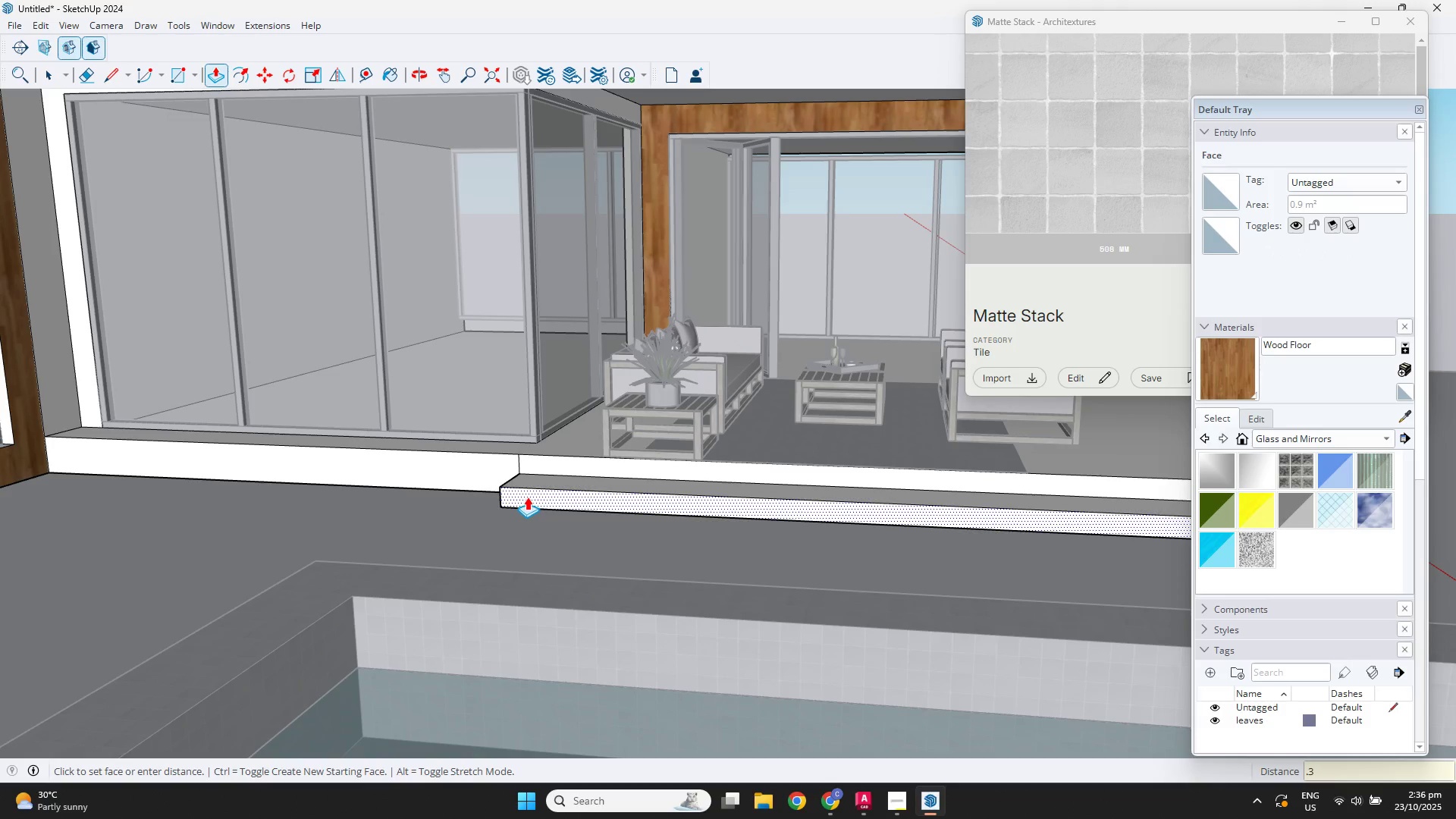 
key(NumpadEnter)
 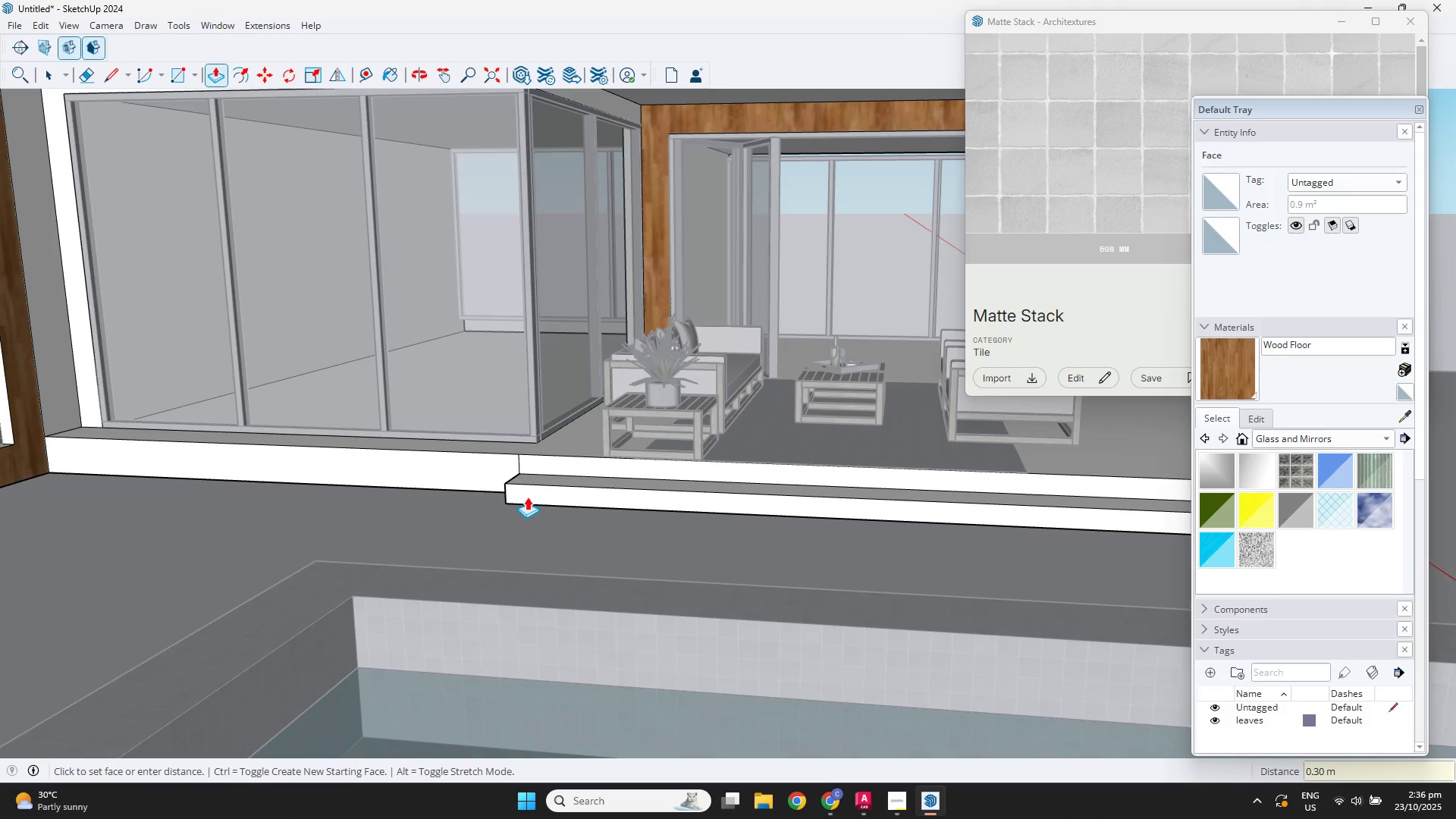 
scroll: coordinate [527, 497], scroll_direction: down, amount: 4.0
 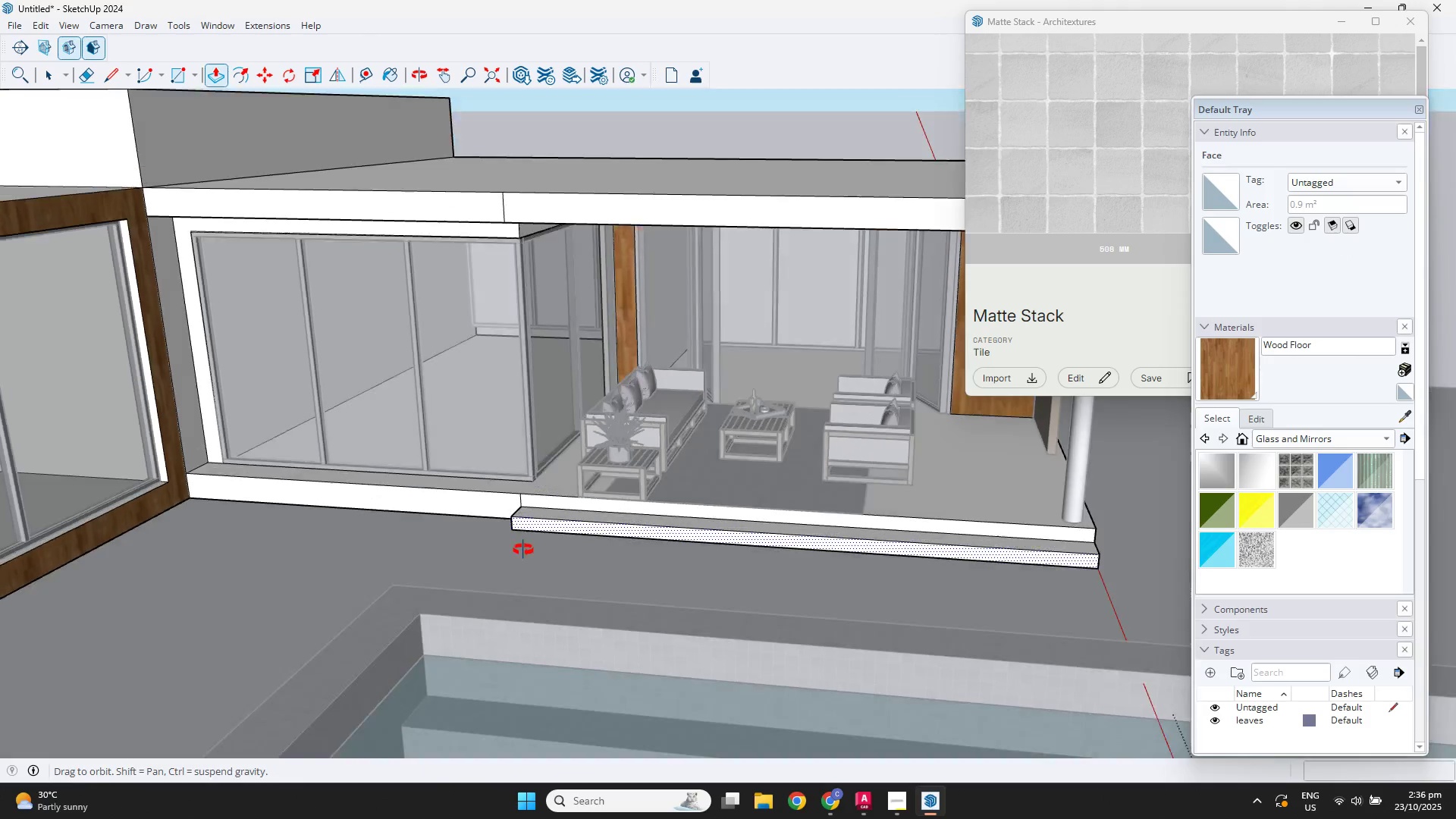 
key(Space)
 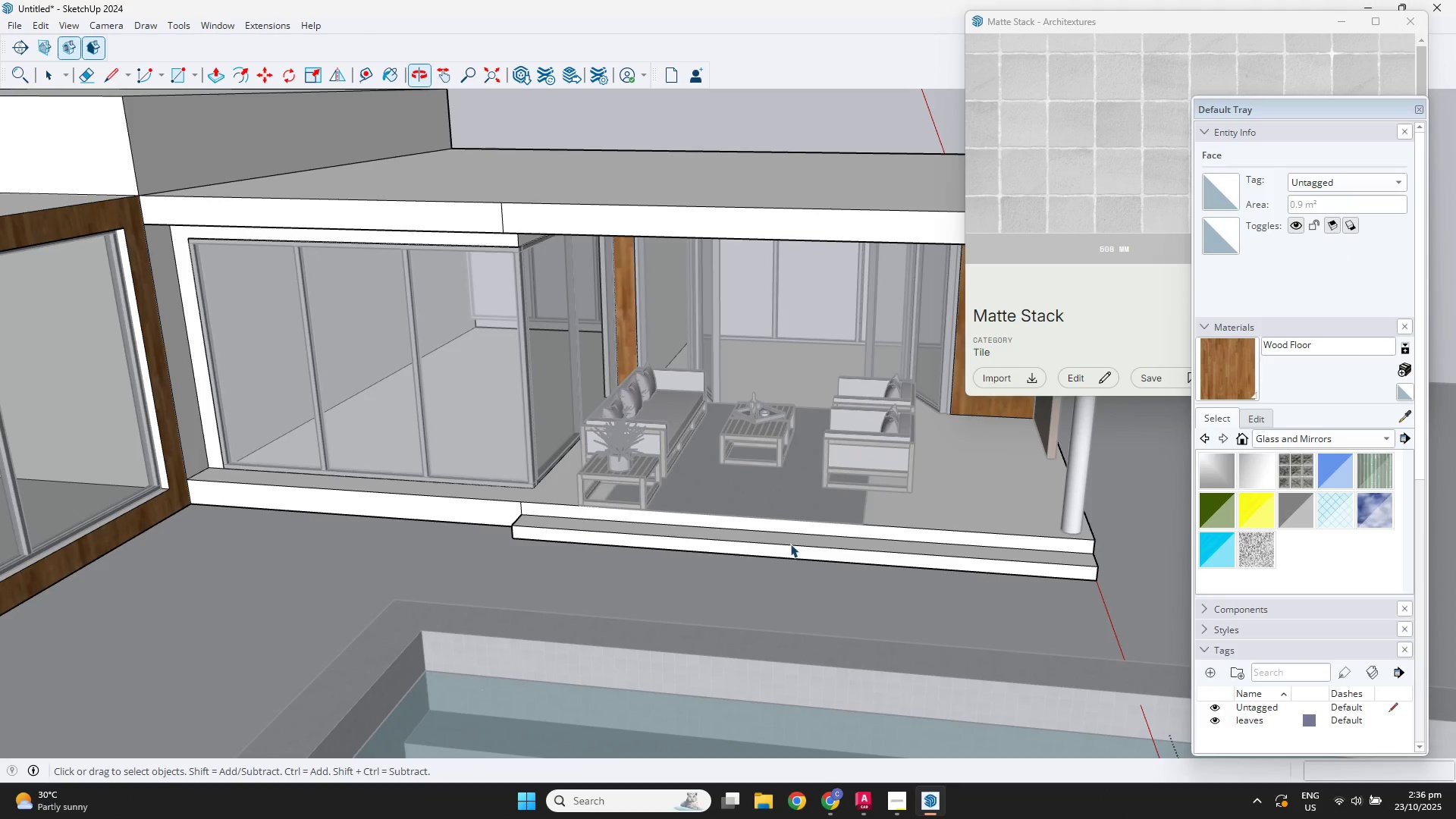 
left_click([790, 544])
 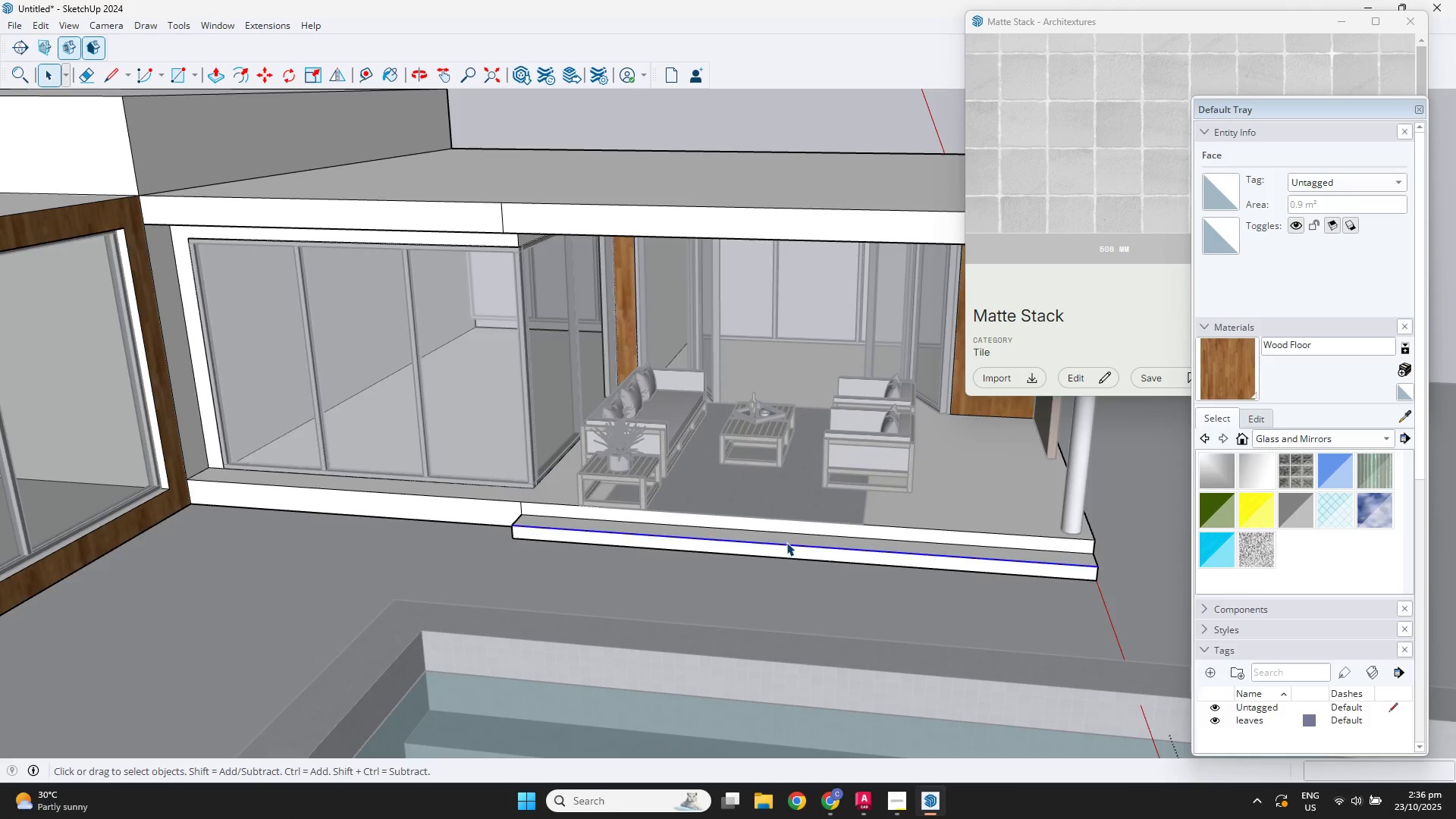 
scroll: coordinate [808, 554], scroll_direction: down, amount: 3.0
 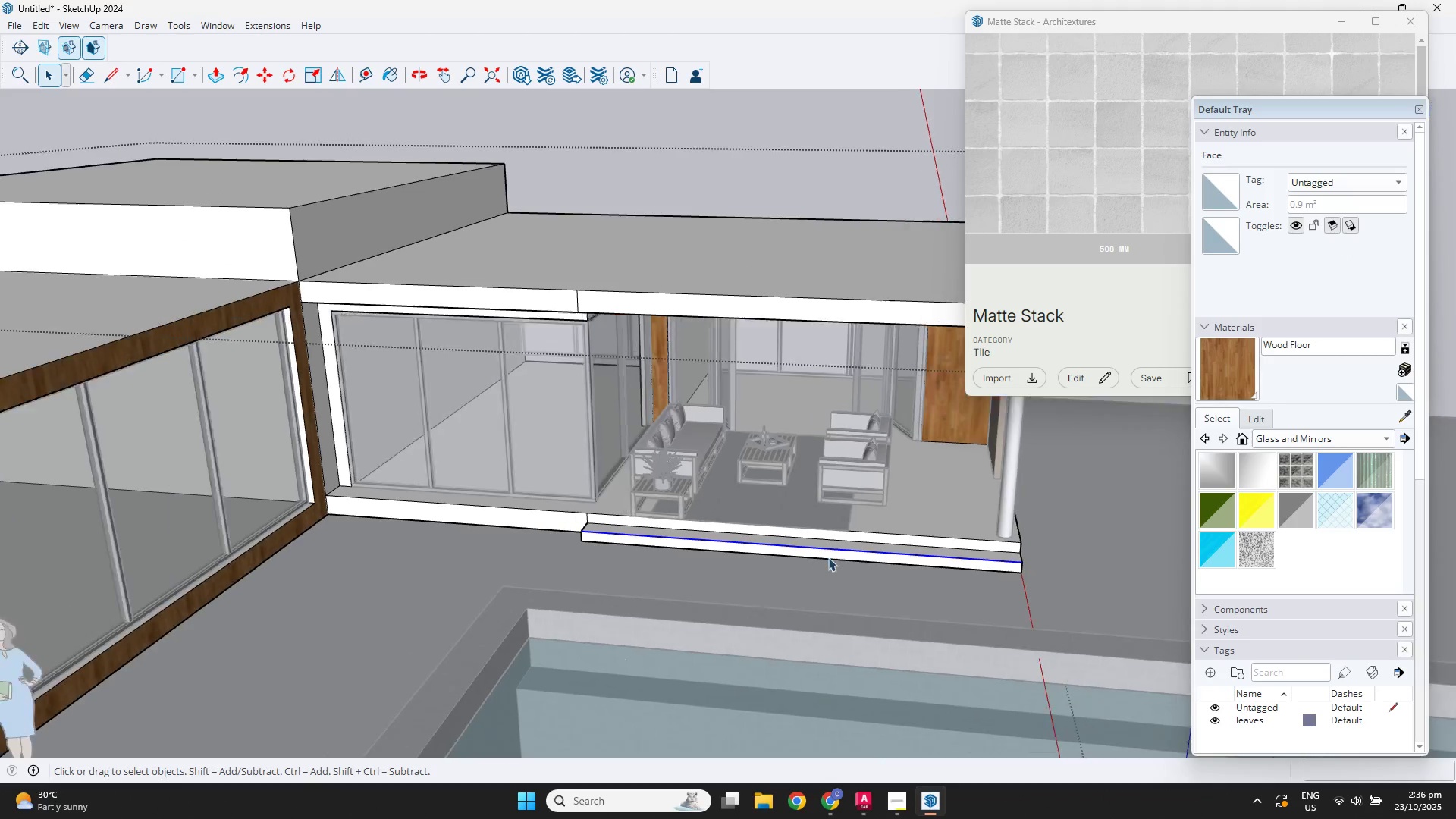 
key(Escape)
 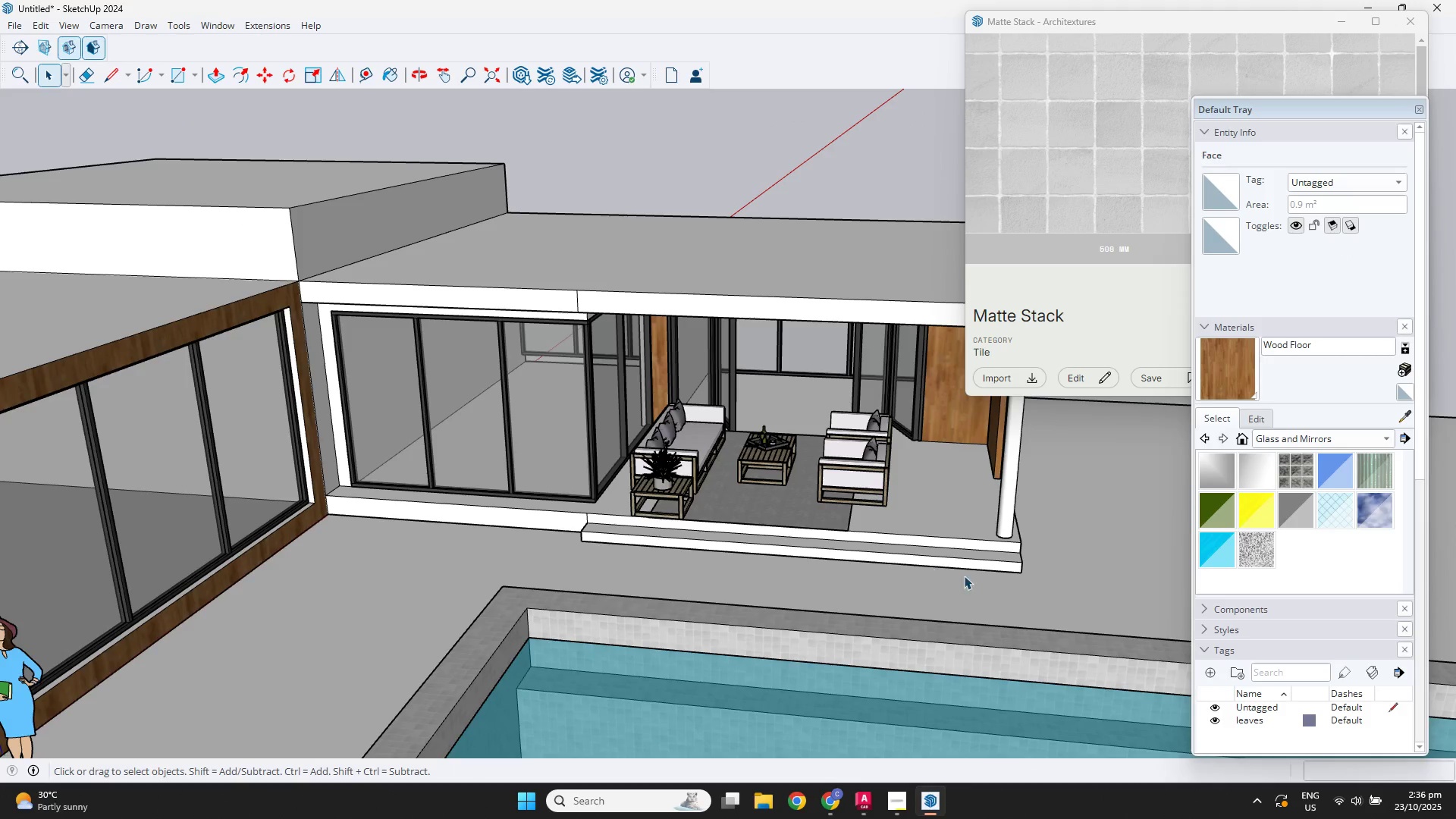 
key(Escape)
 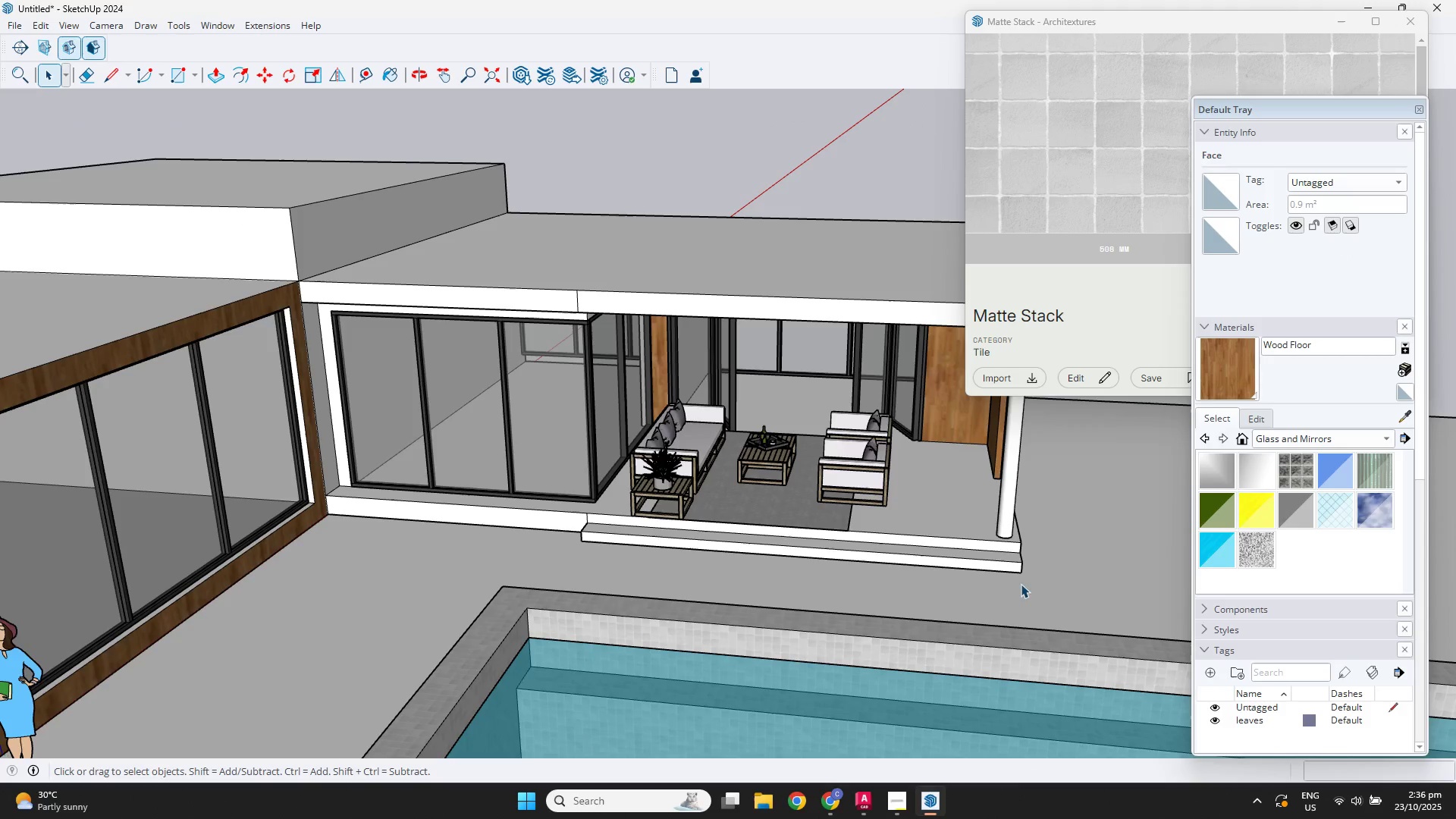 
key(Escape)
 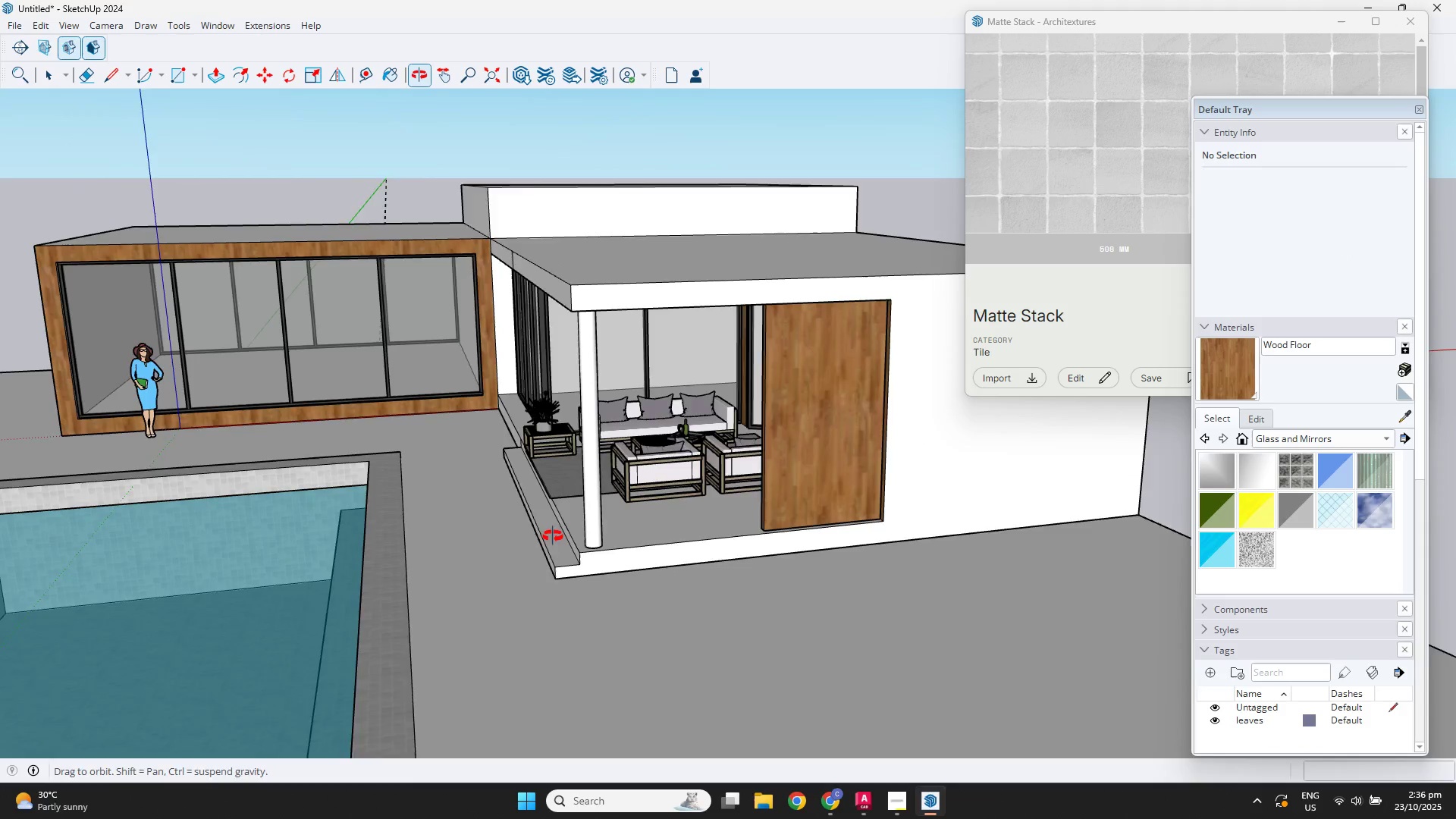 
scroll: coordinate [634, 580], scroll_direction: up, amount: 9.0
 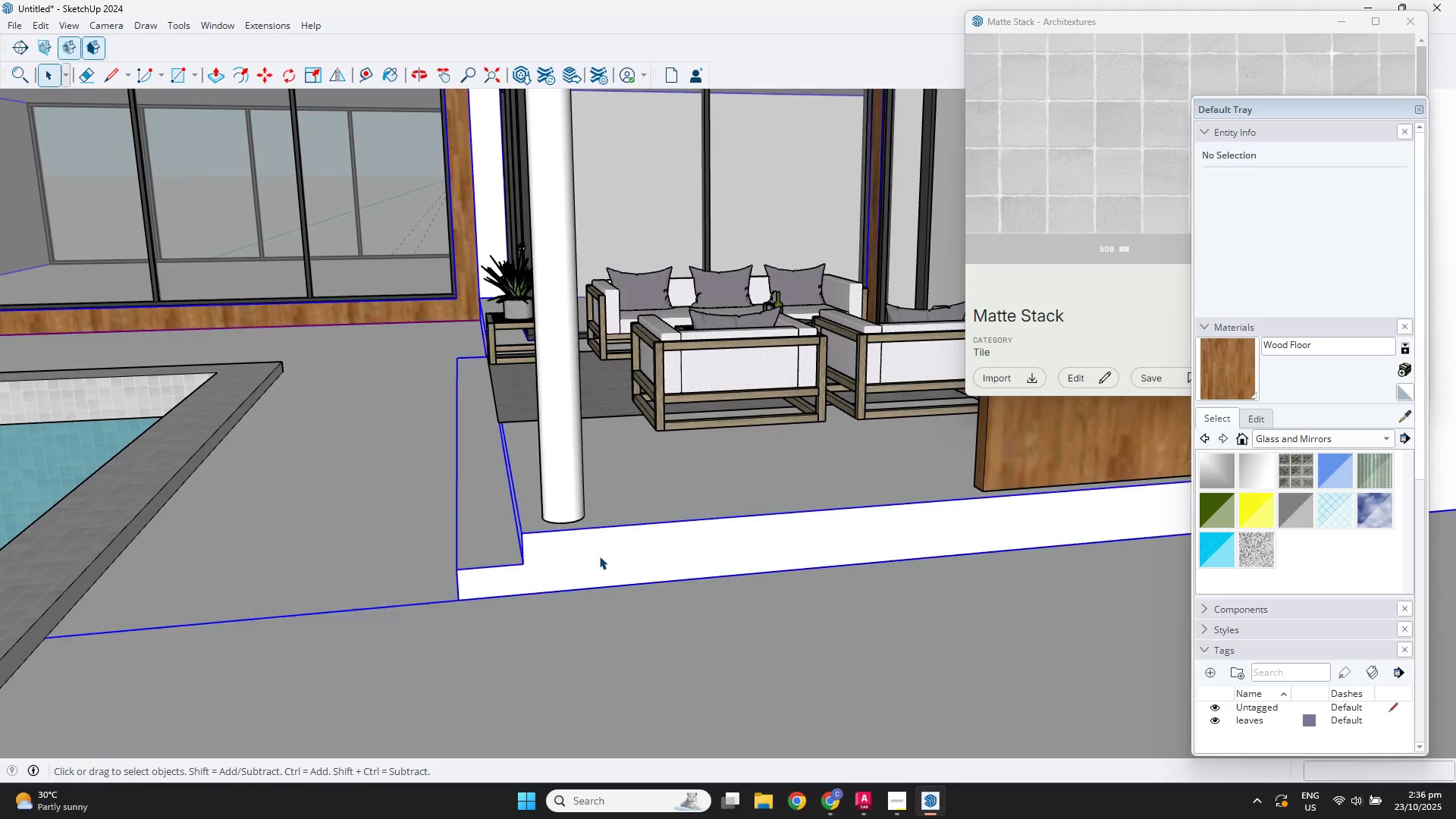 
double_click([599, 556])
 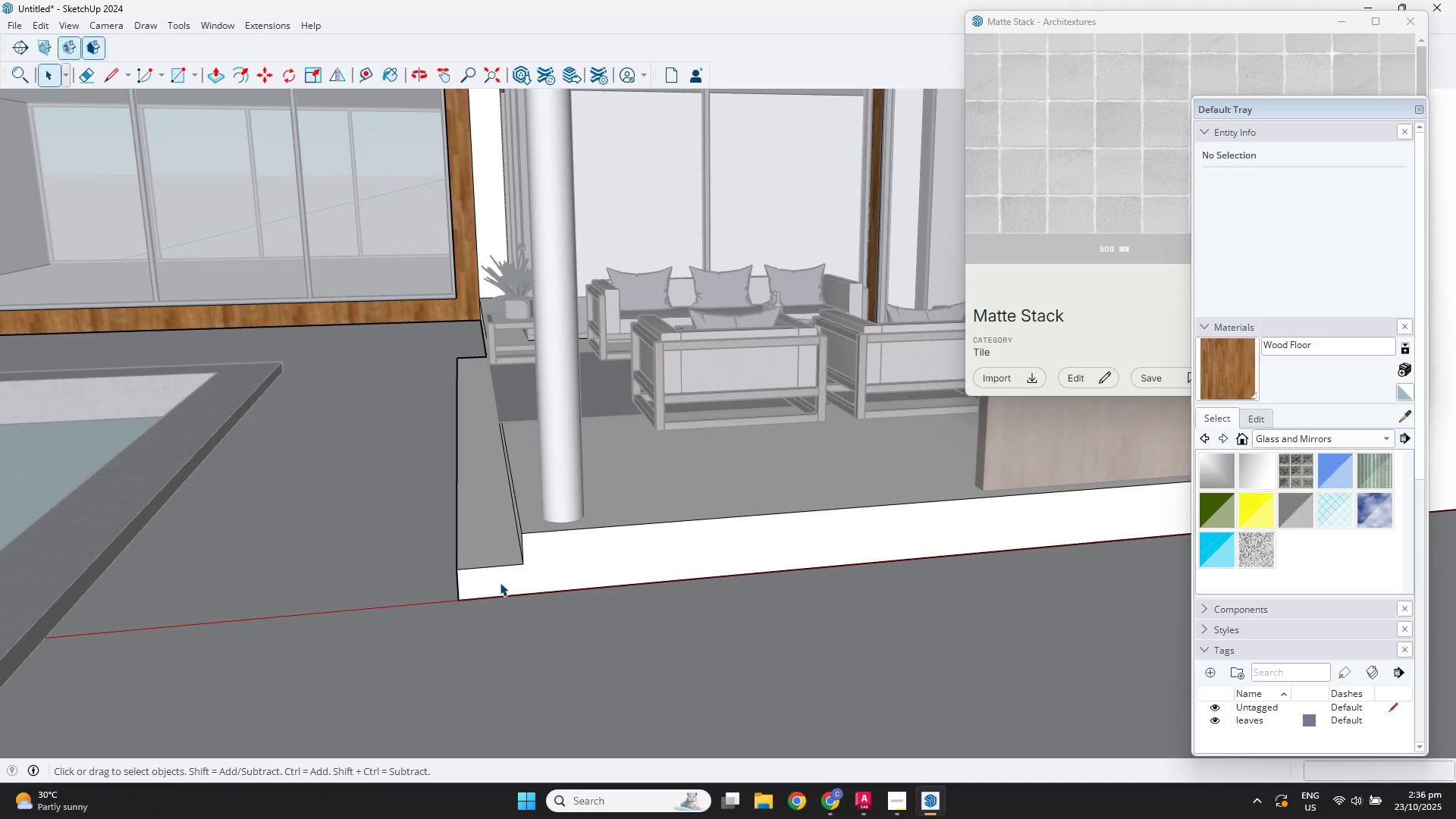 
double_click([500, 582])
 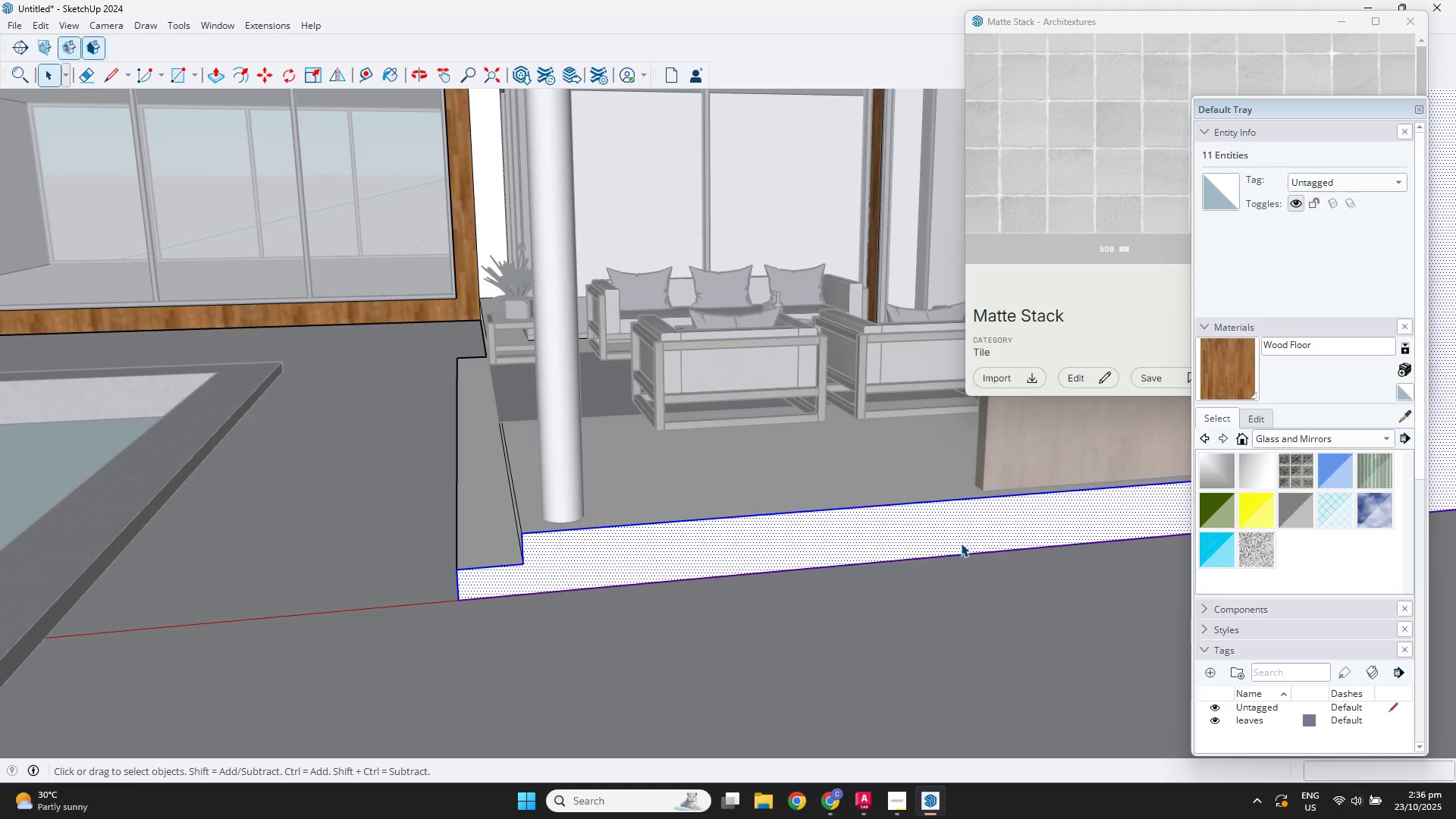 
key(L)
 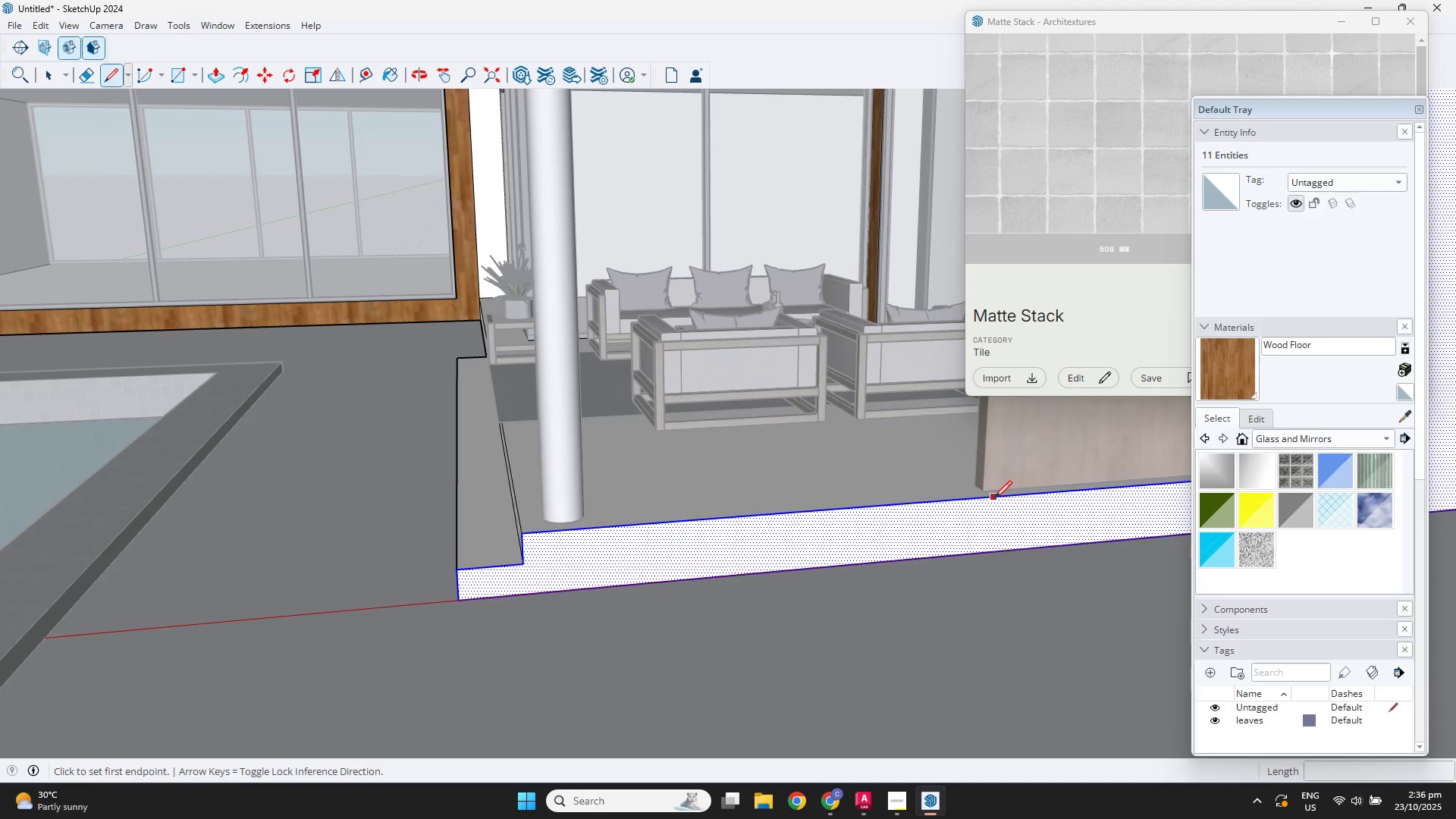 
hold_key(key=ShiftLeft, duration=1.76)
left_click([986, 469])
 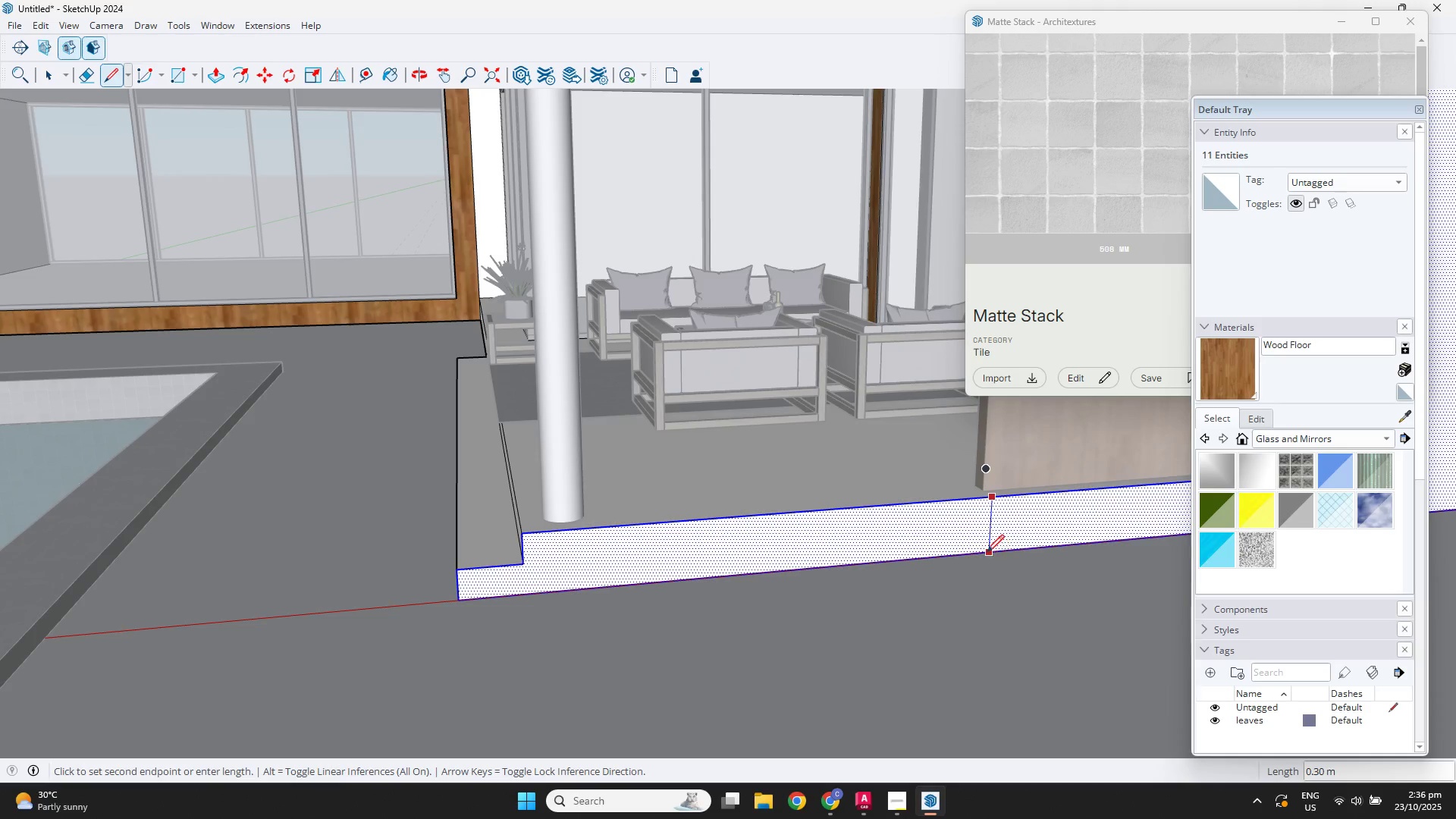 
left_click([987, 552])
 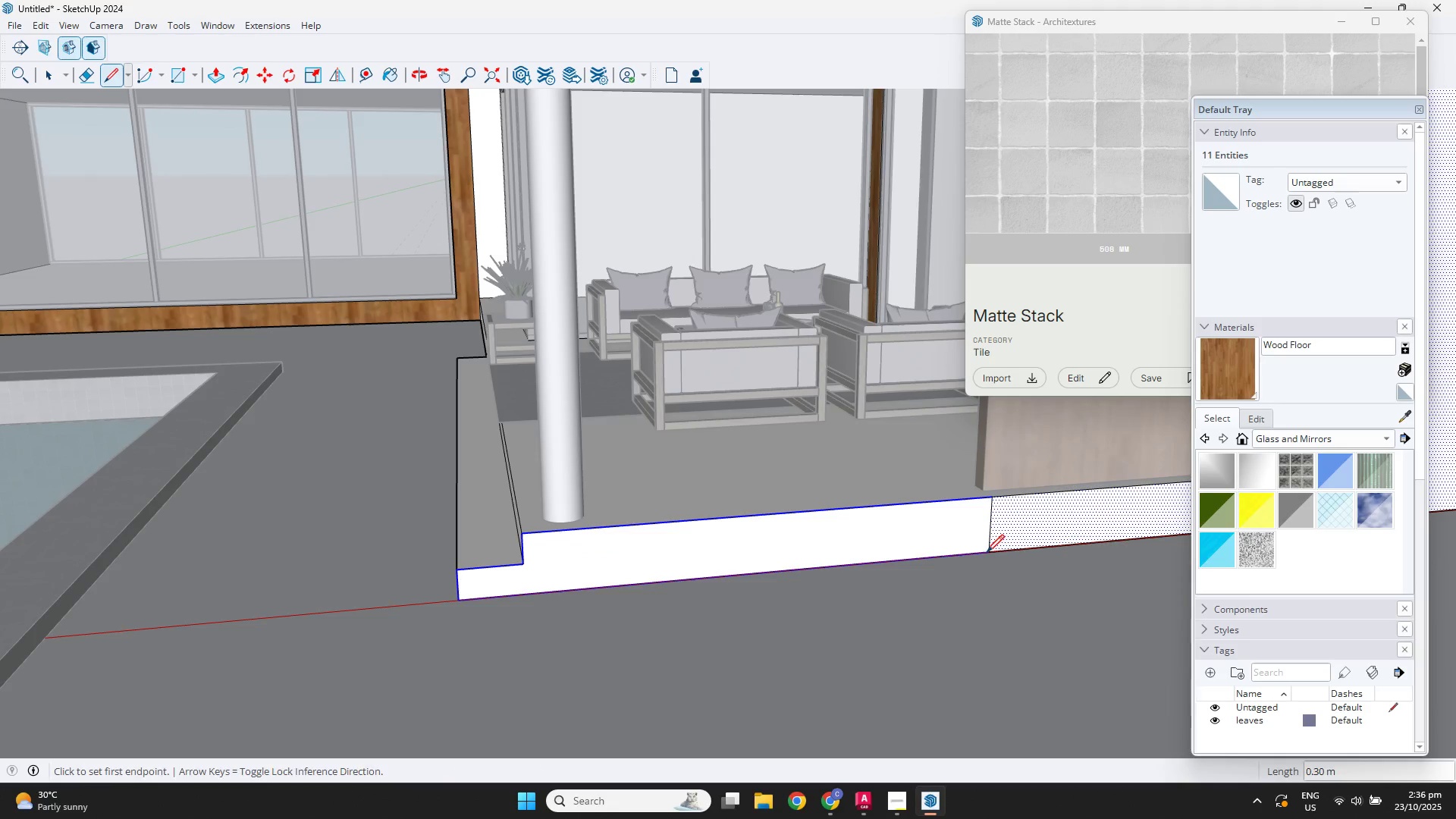 
key(Space)
 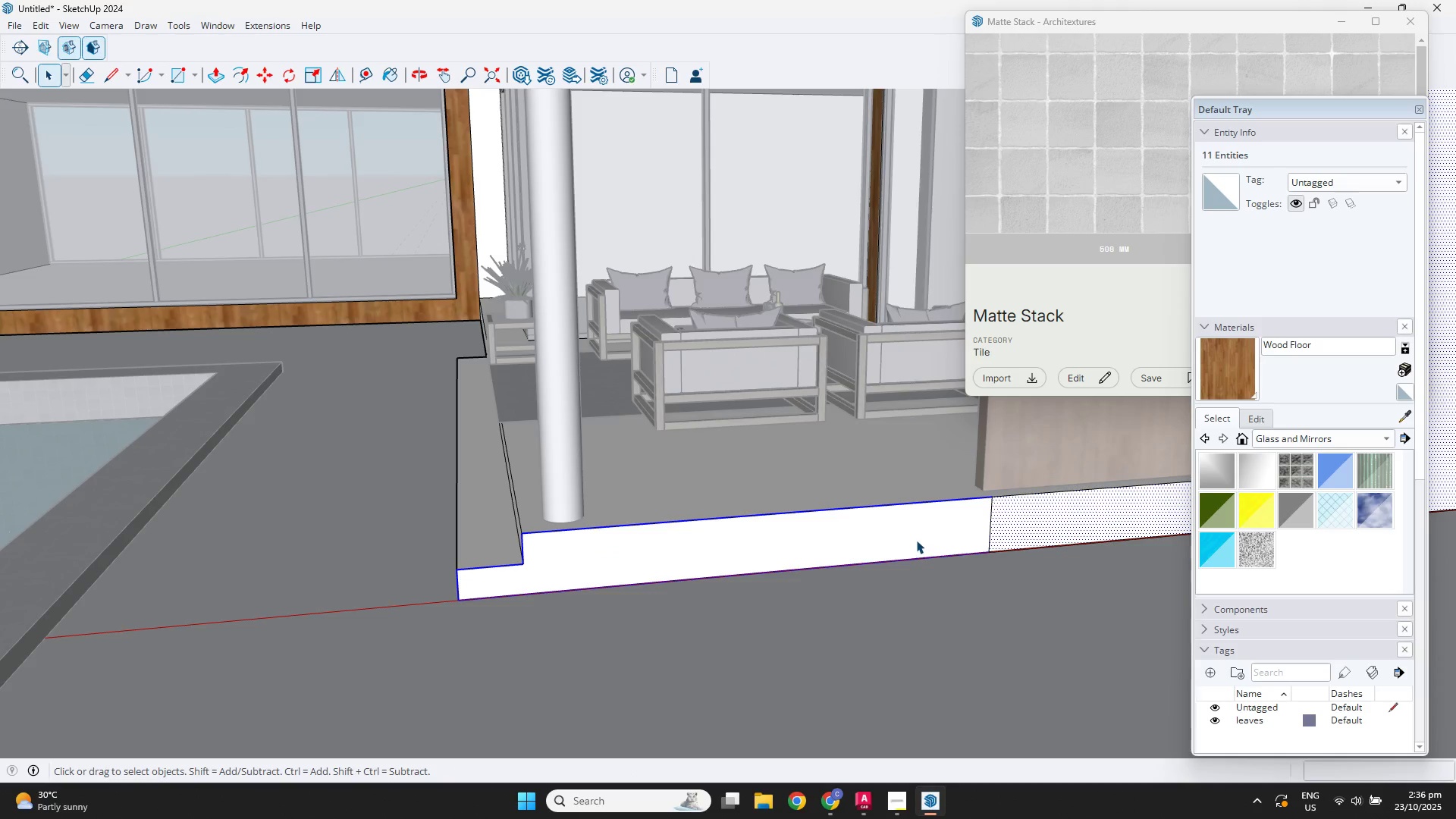 
left_click([916, 540])
 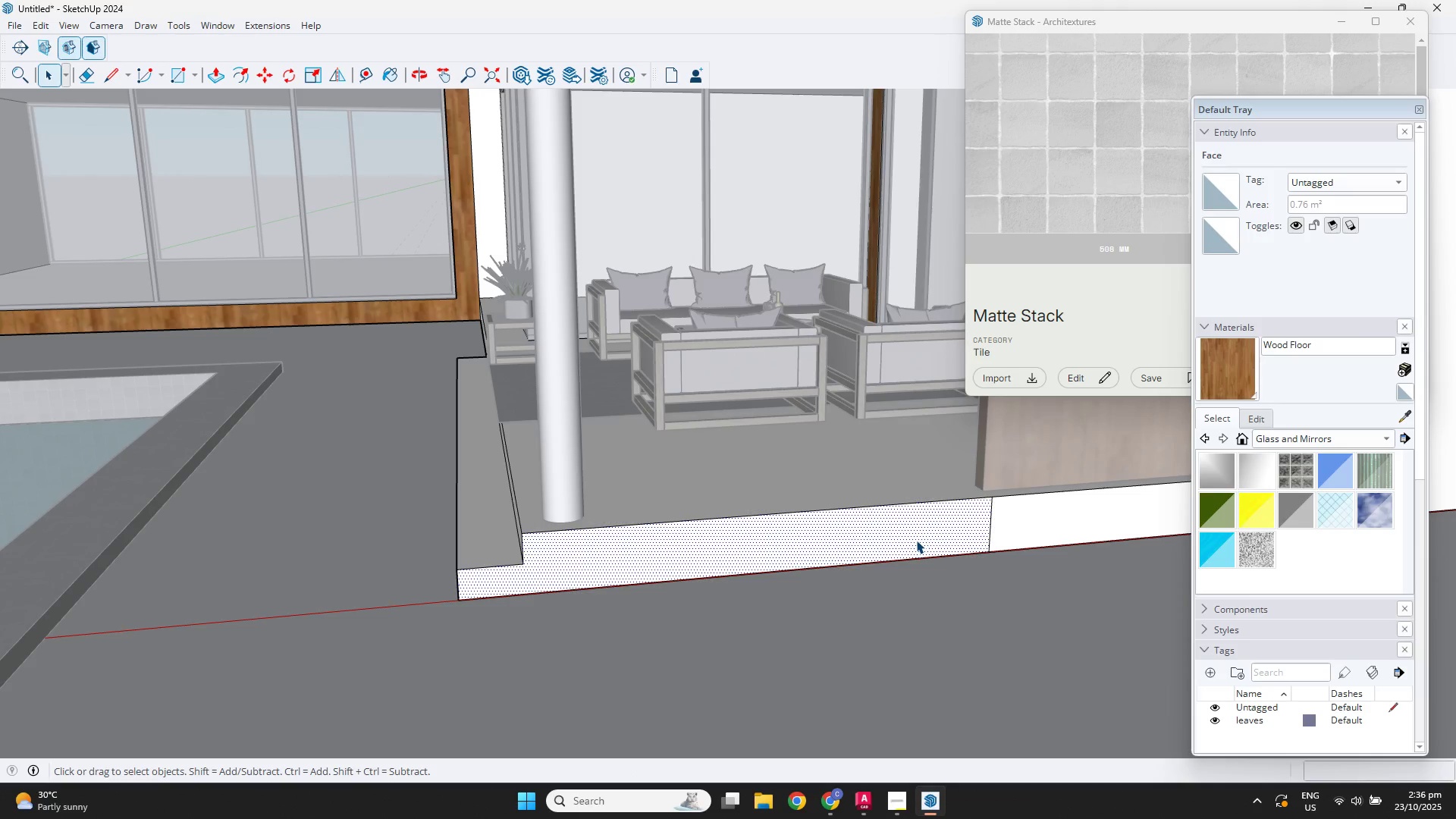 
double_click([916, 540])
 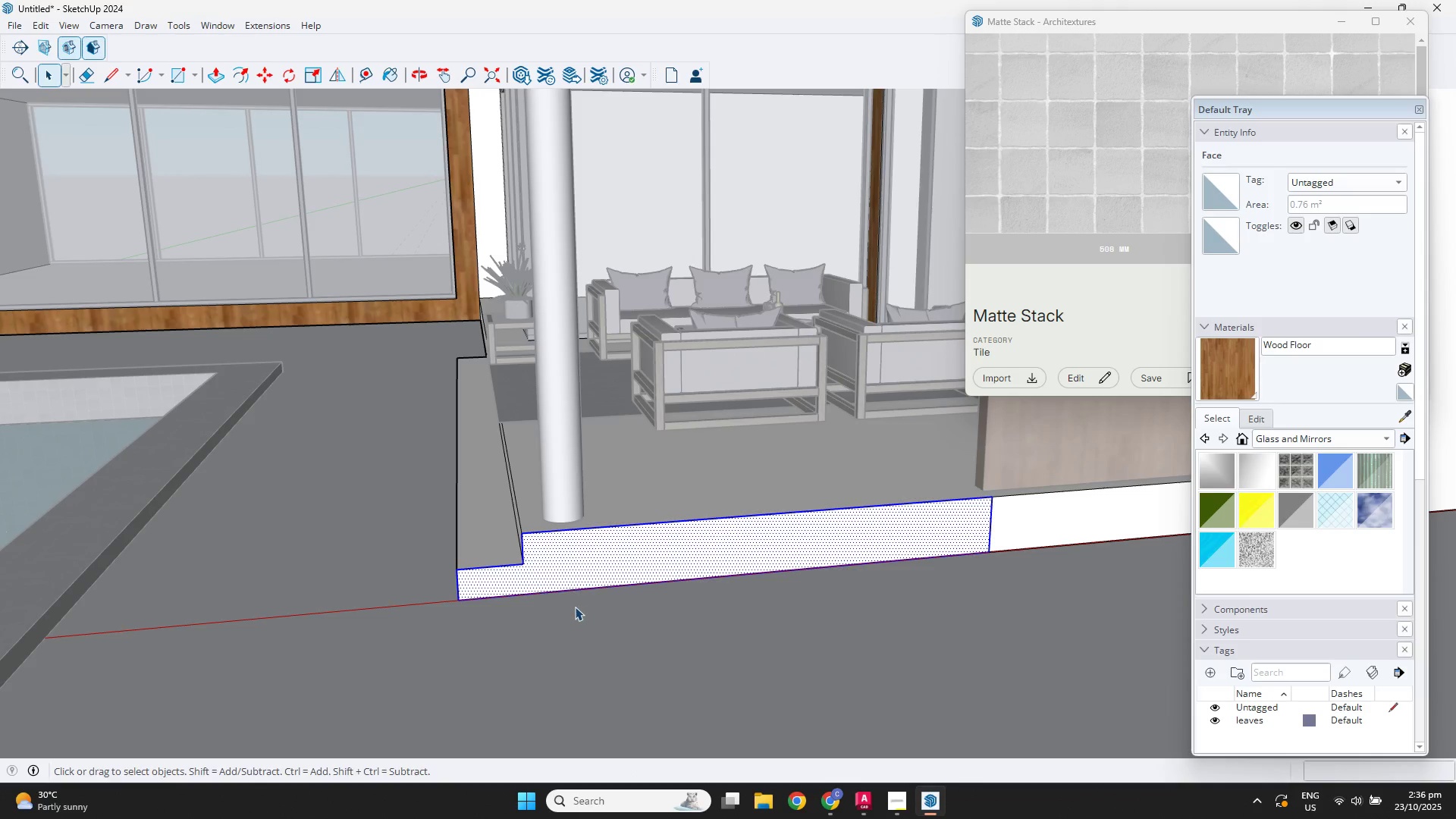 
key(L)
 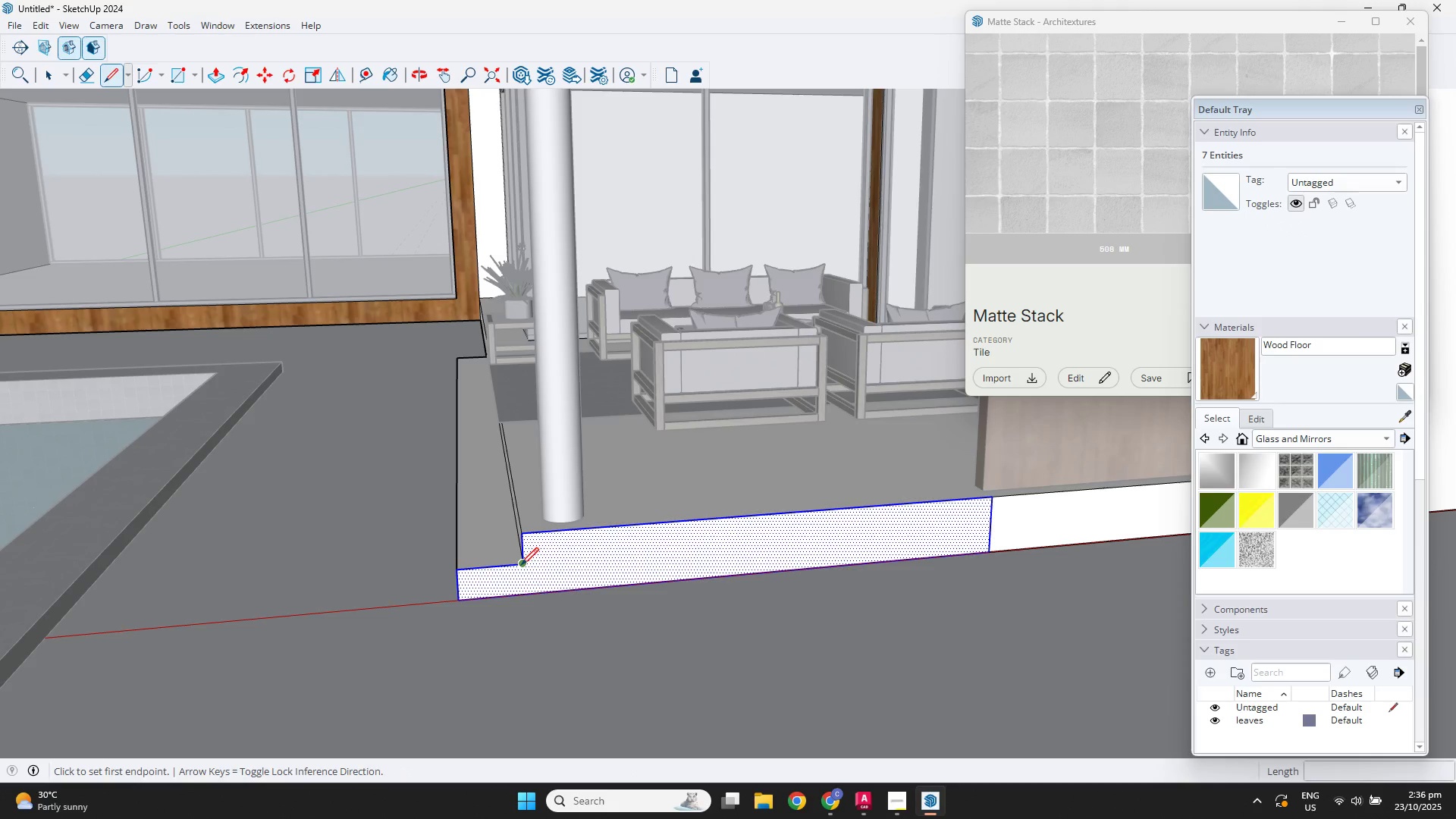 
left_click_drag(start_coordinate=[521, 565], to_coordinate=[531, 566])
 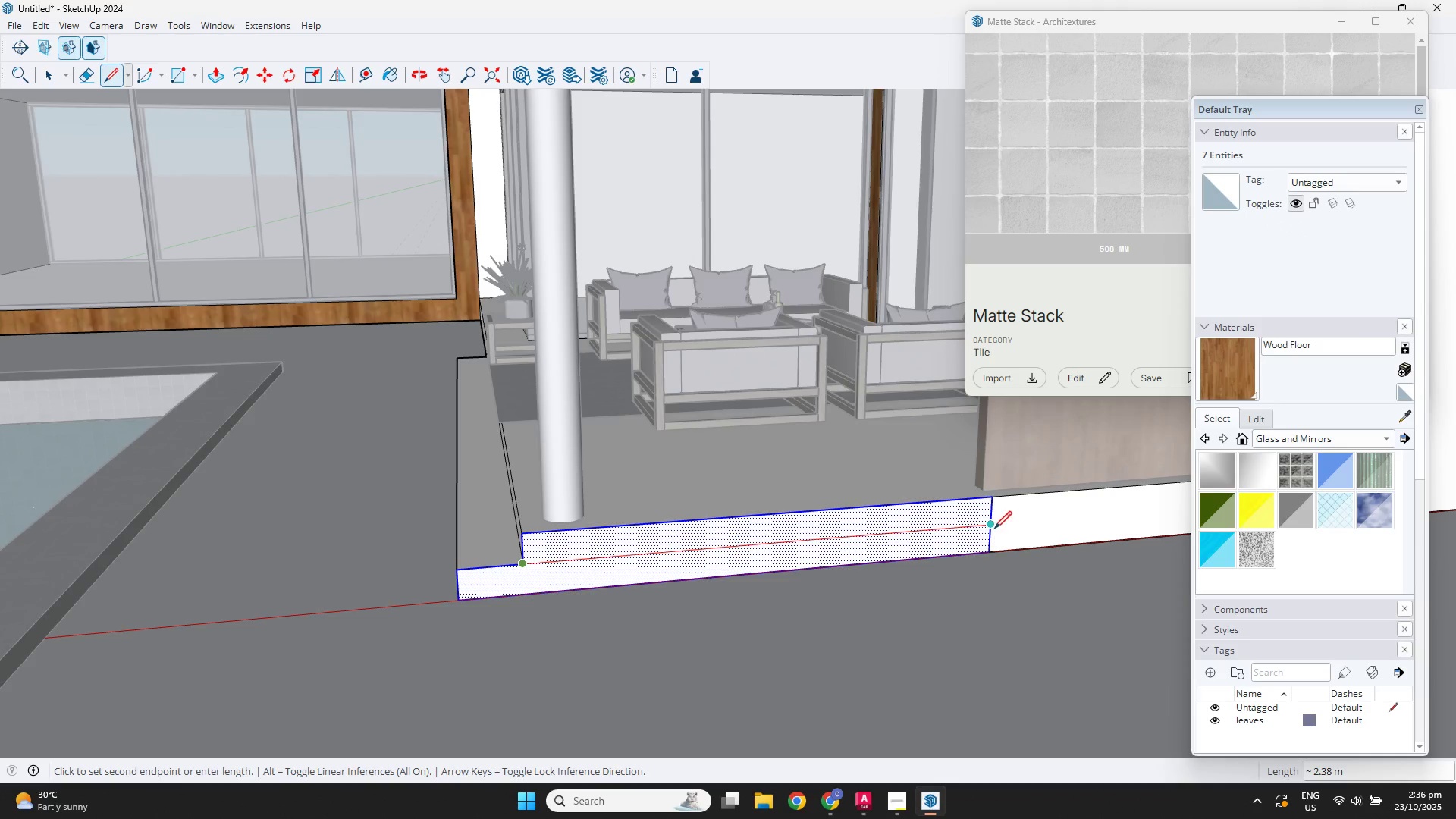 
left_click([994, 529])
 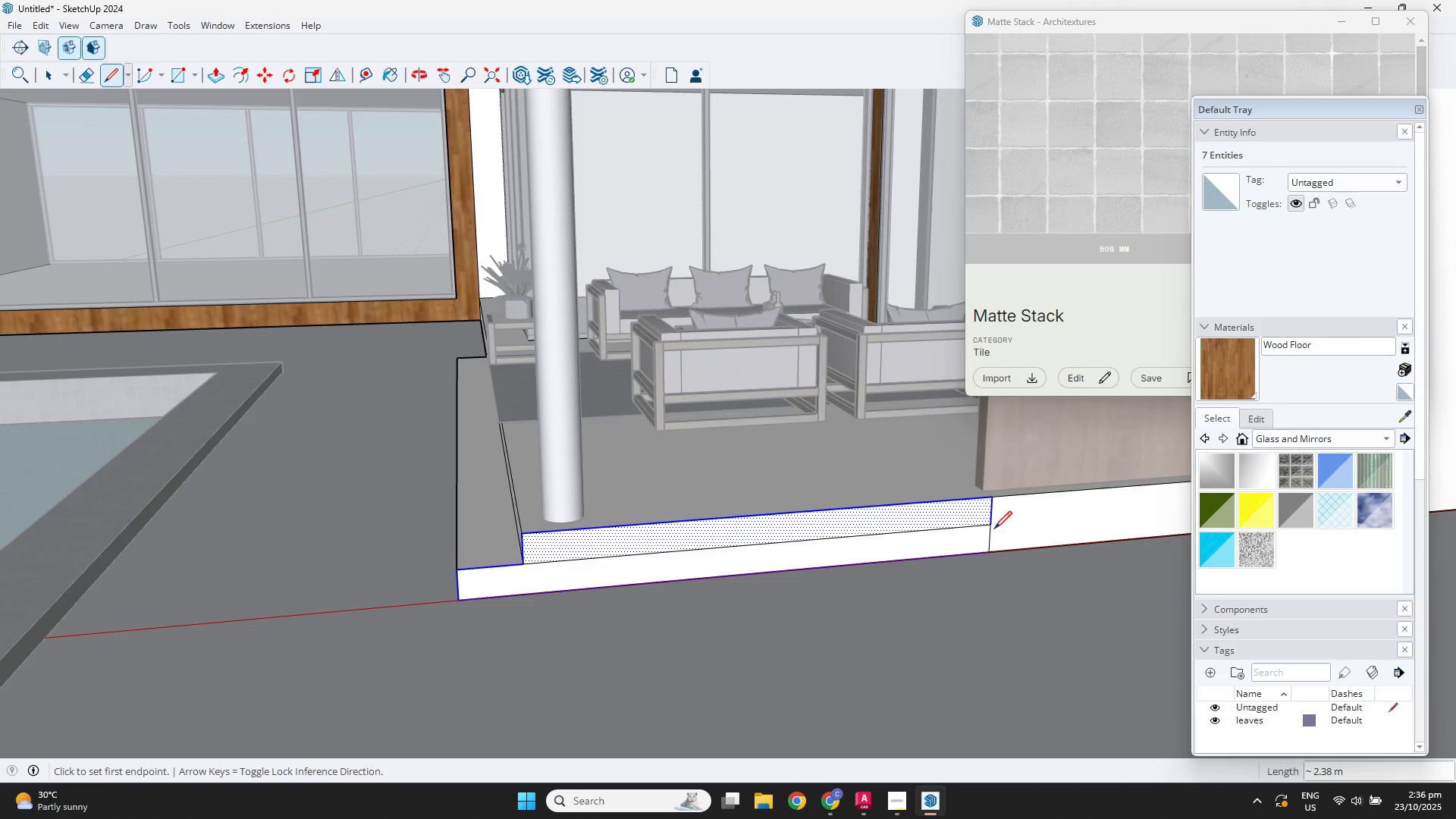 
key(Space)
 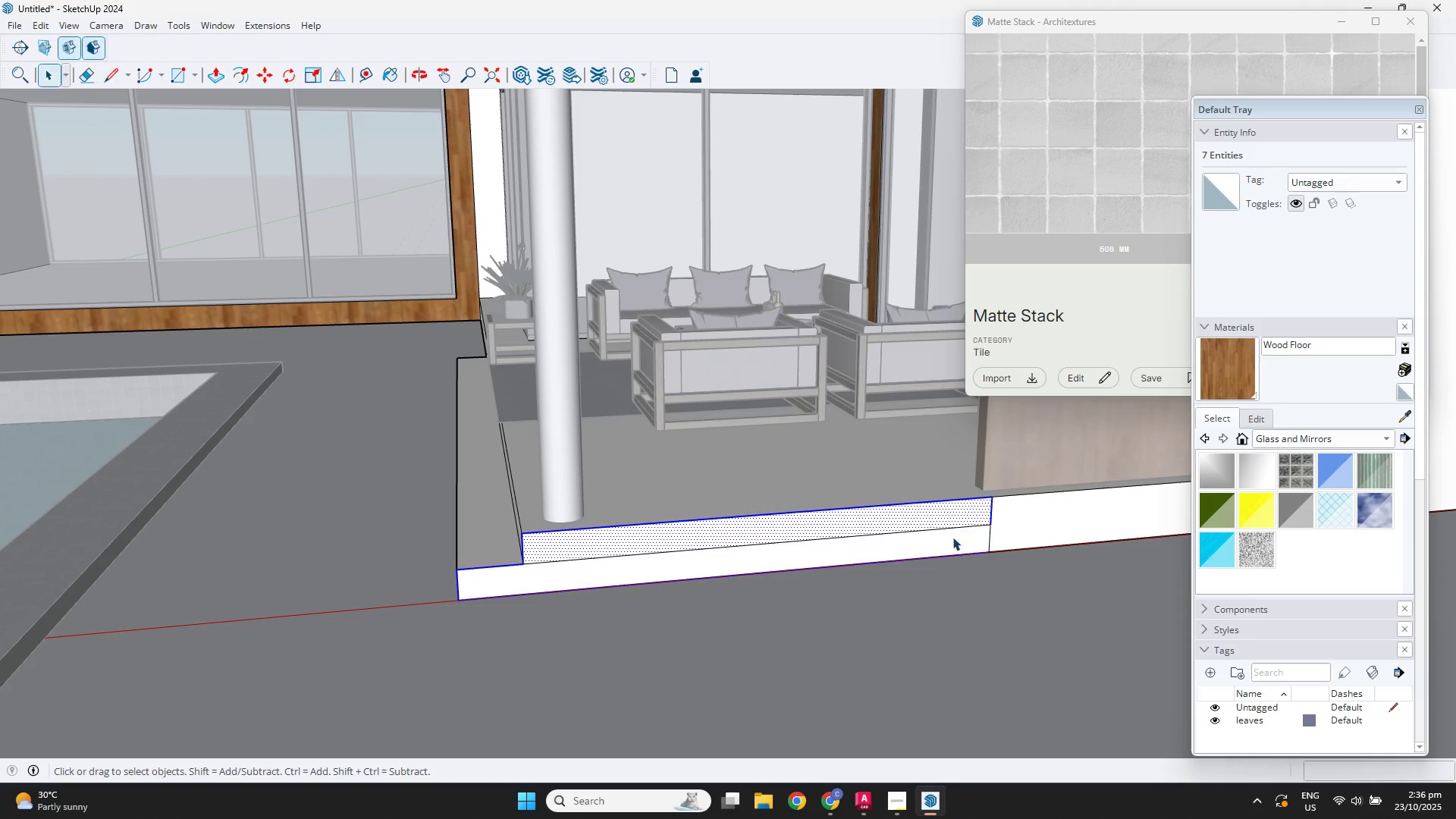 
double_click([952, 537])
 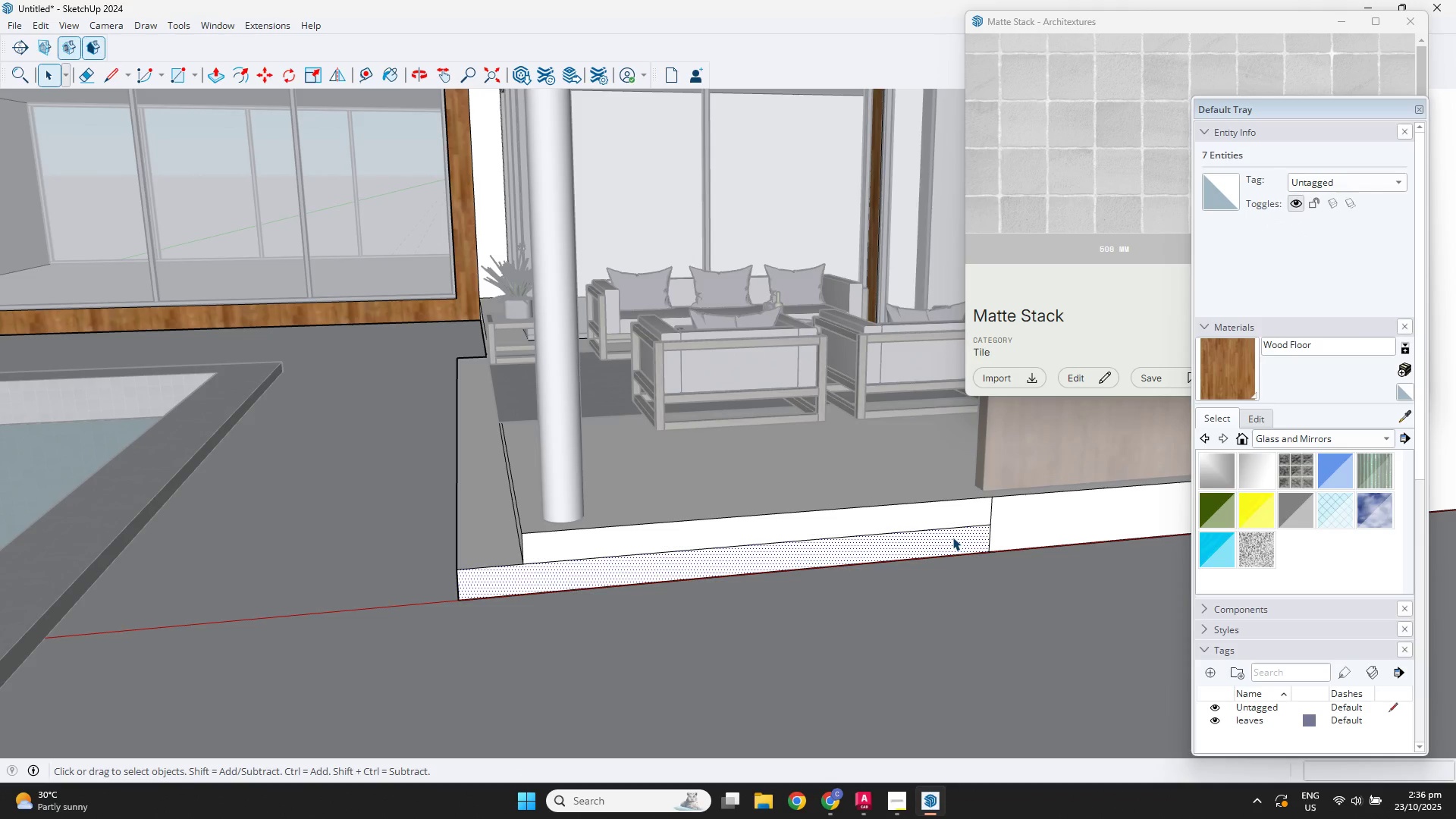 
key(P)
 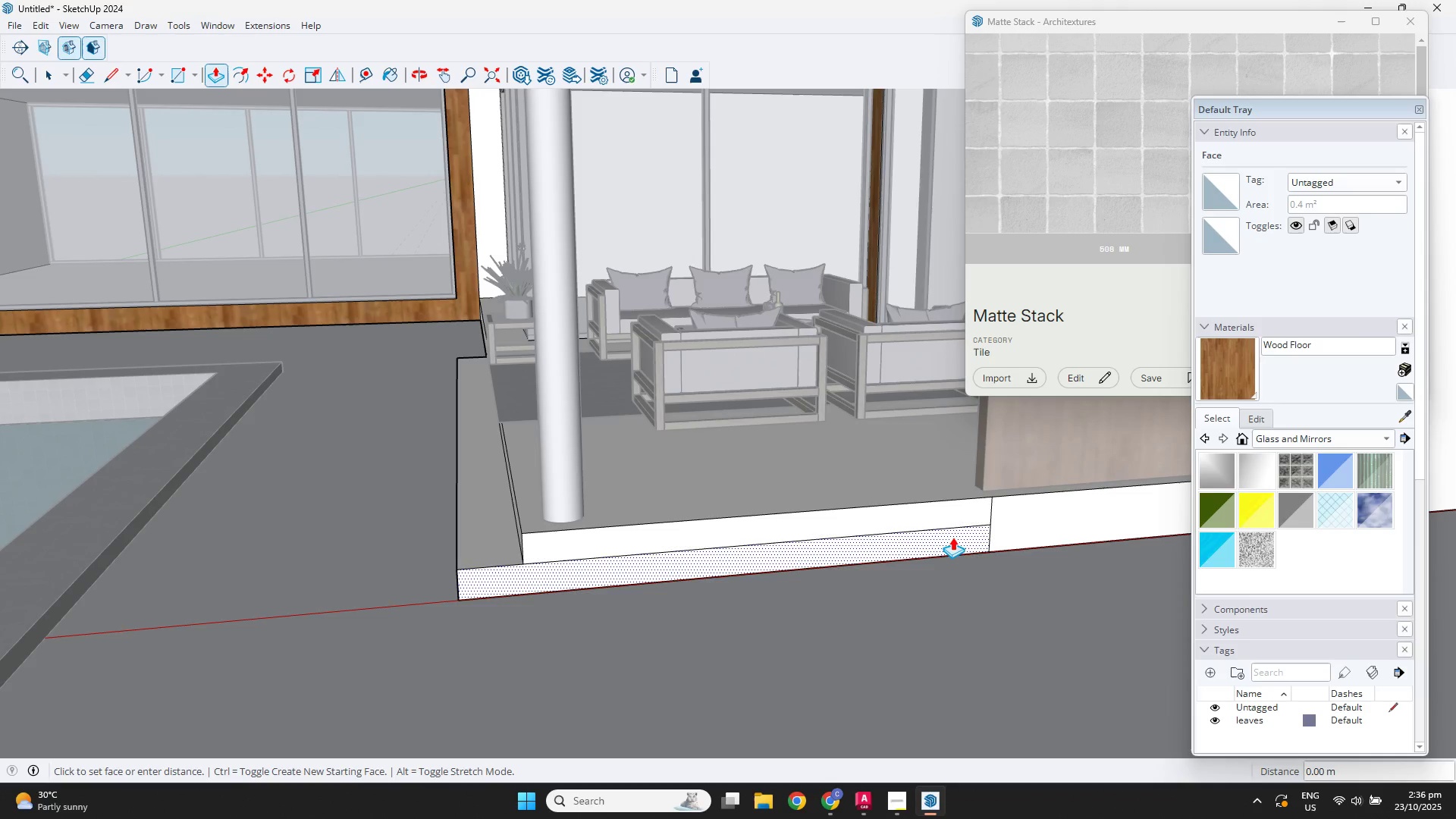 
left_click([952, 537])
 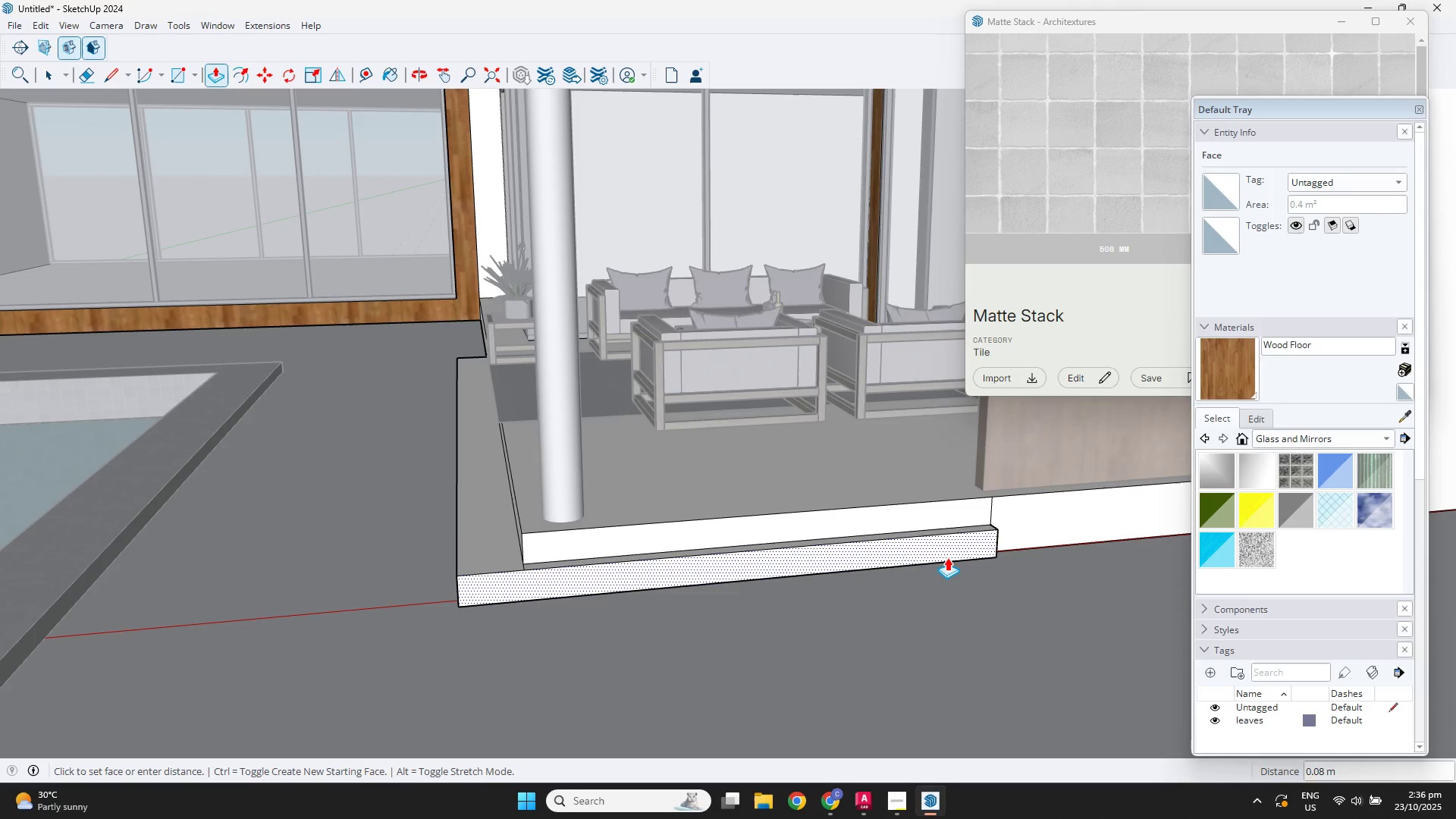 
key(NumpadDecimal)
 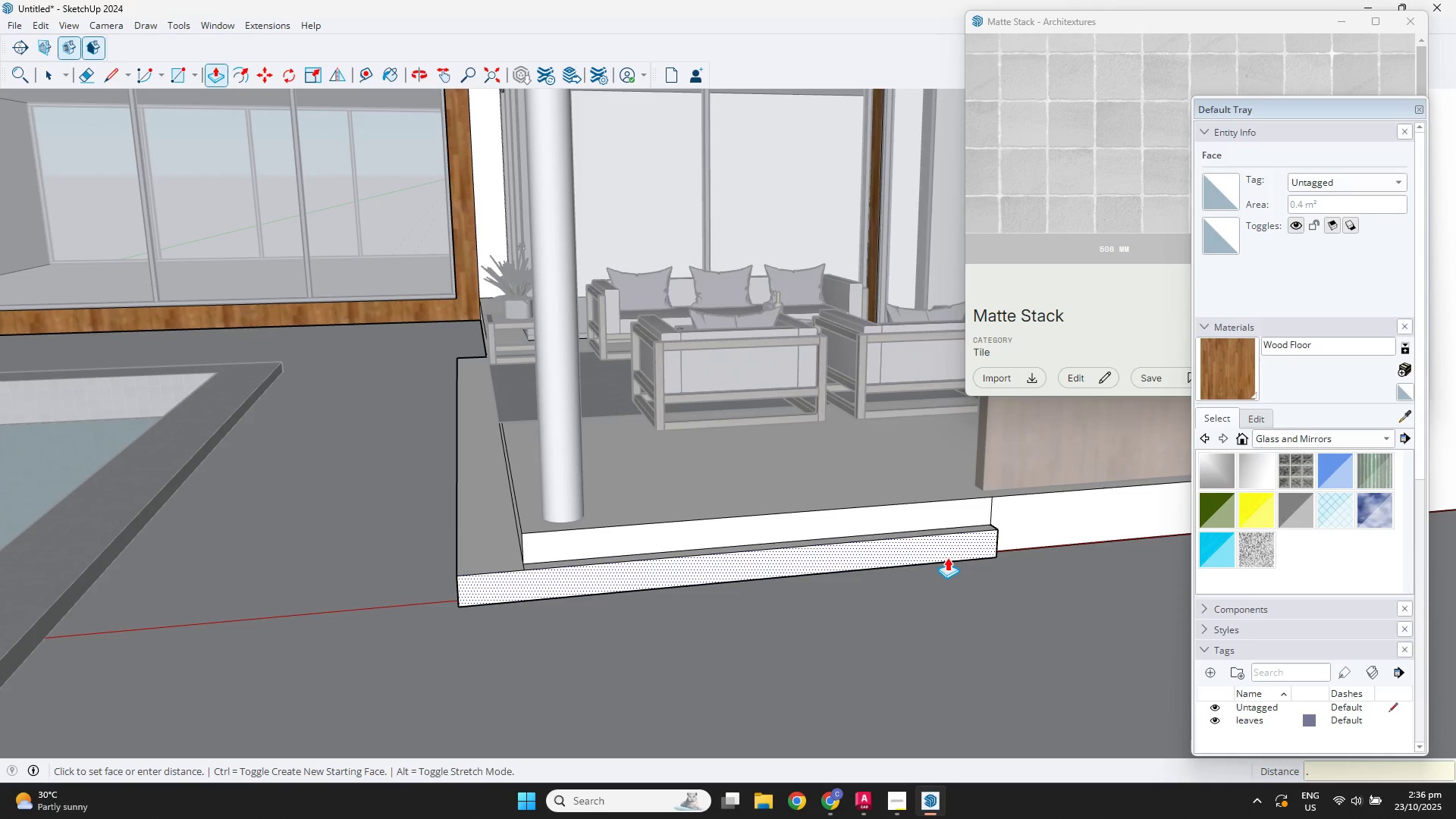 
key(Numpad3)
 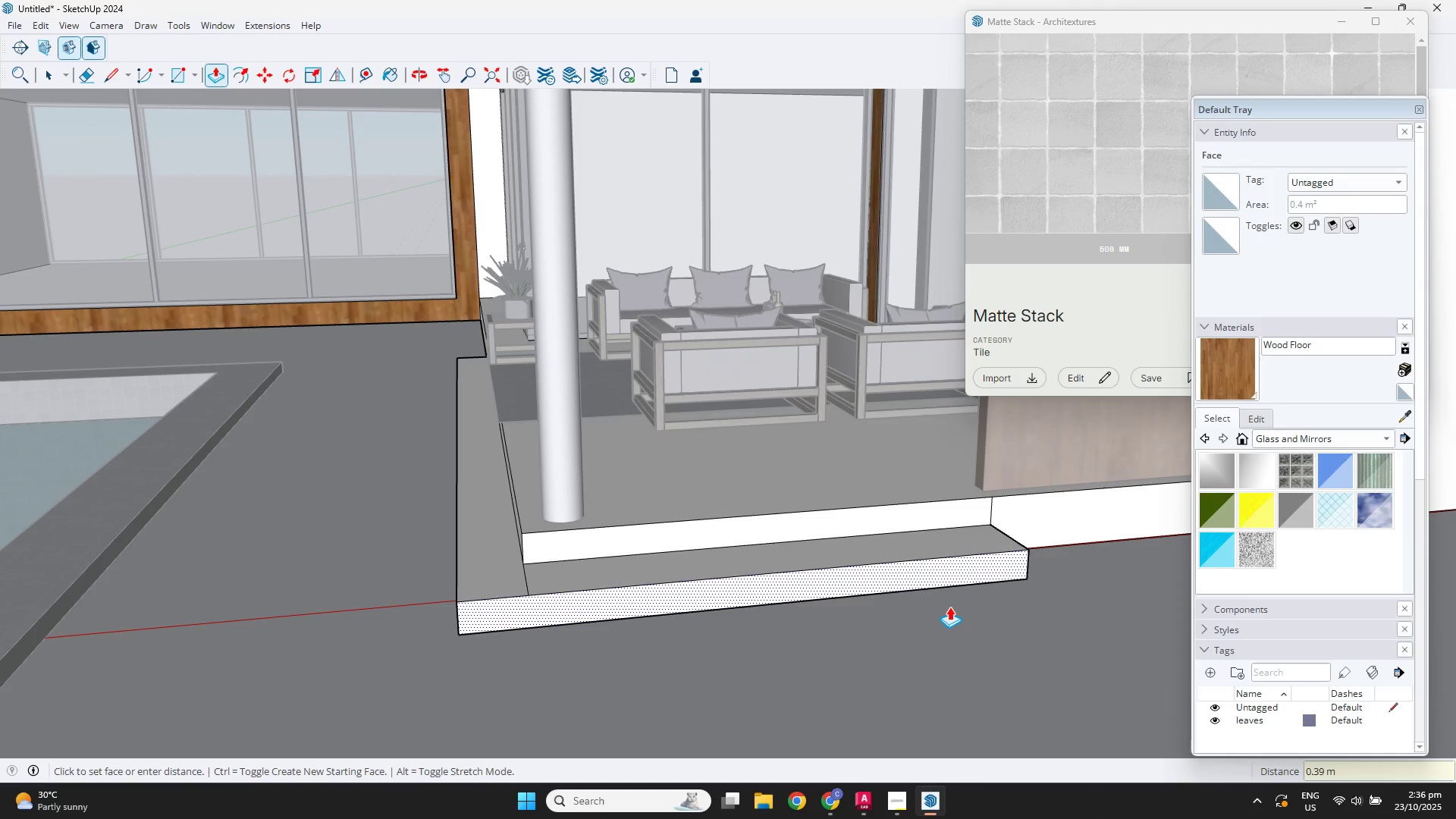 
key(NumpadDecimal)
 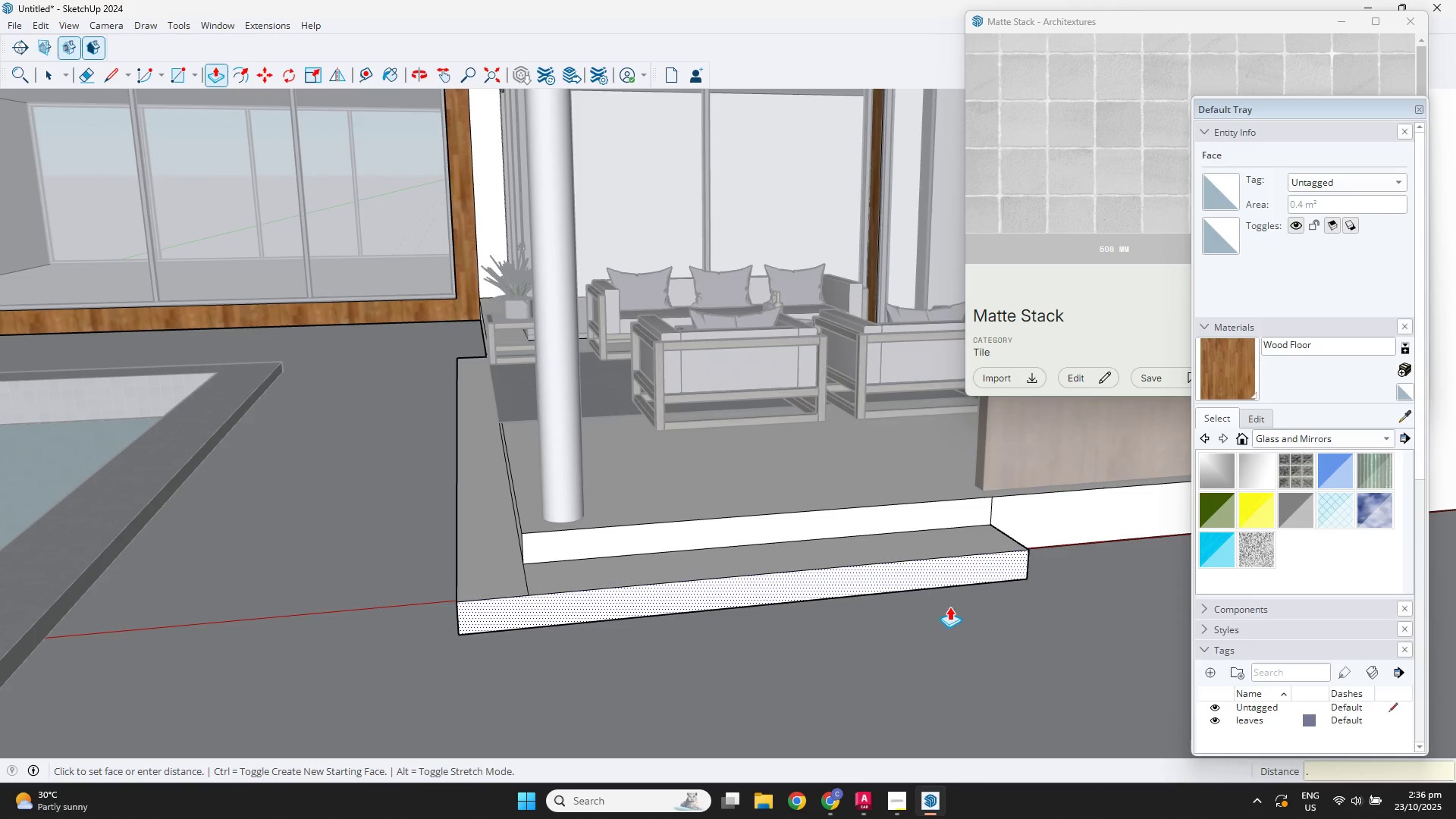 
key(Numpad3)
 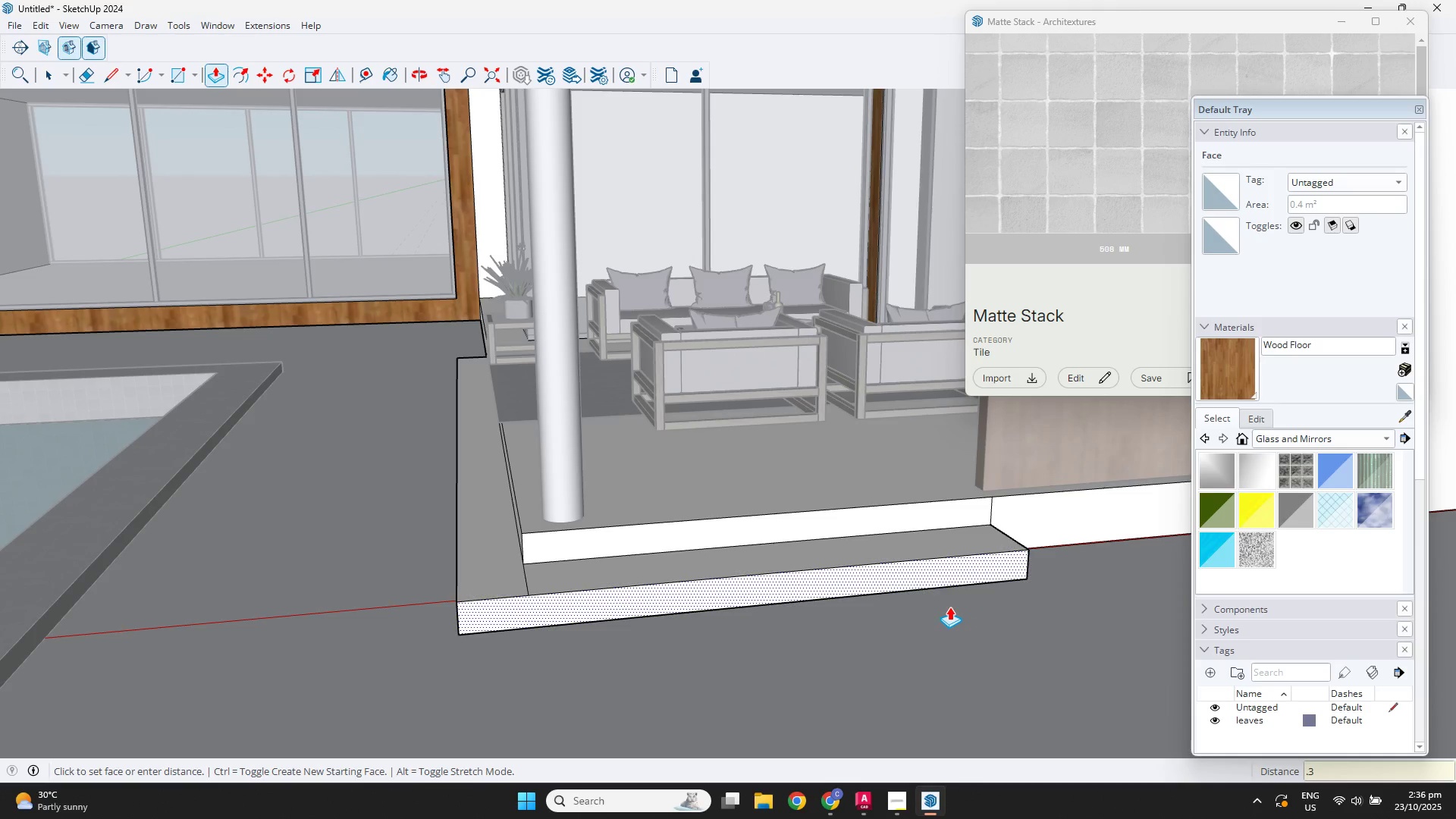 
key(NumpadEnter)
 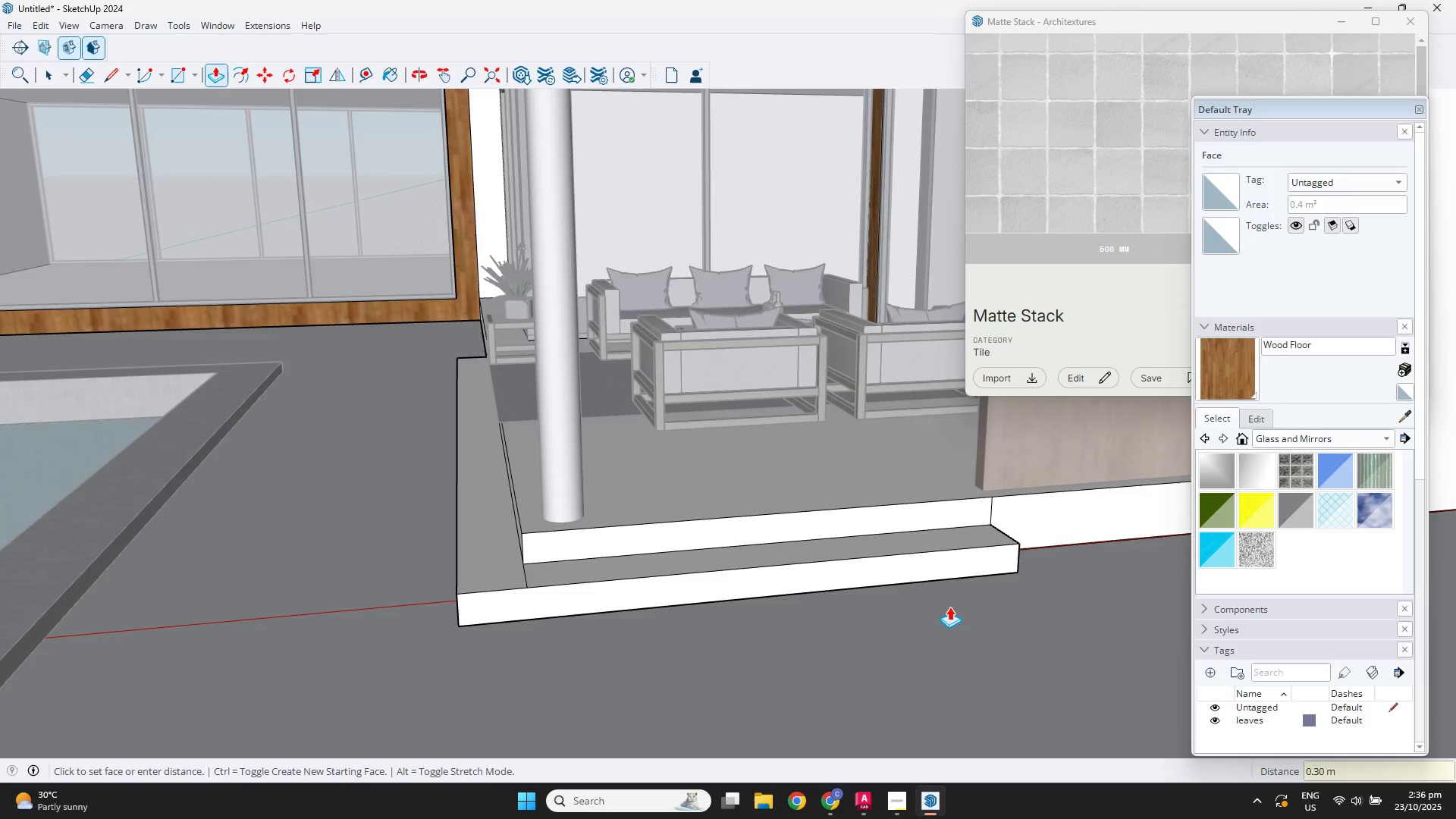 
scroll: coordinate [949, 607], scroll_direction: down, amount: 2.0
 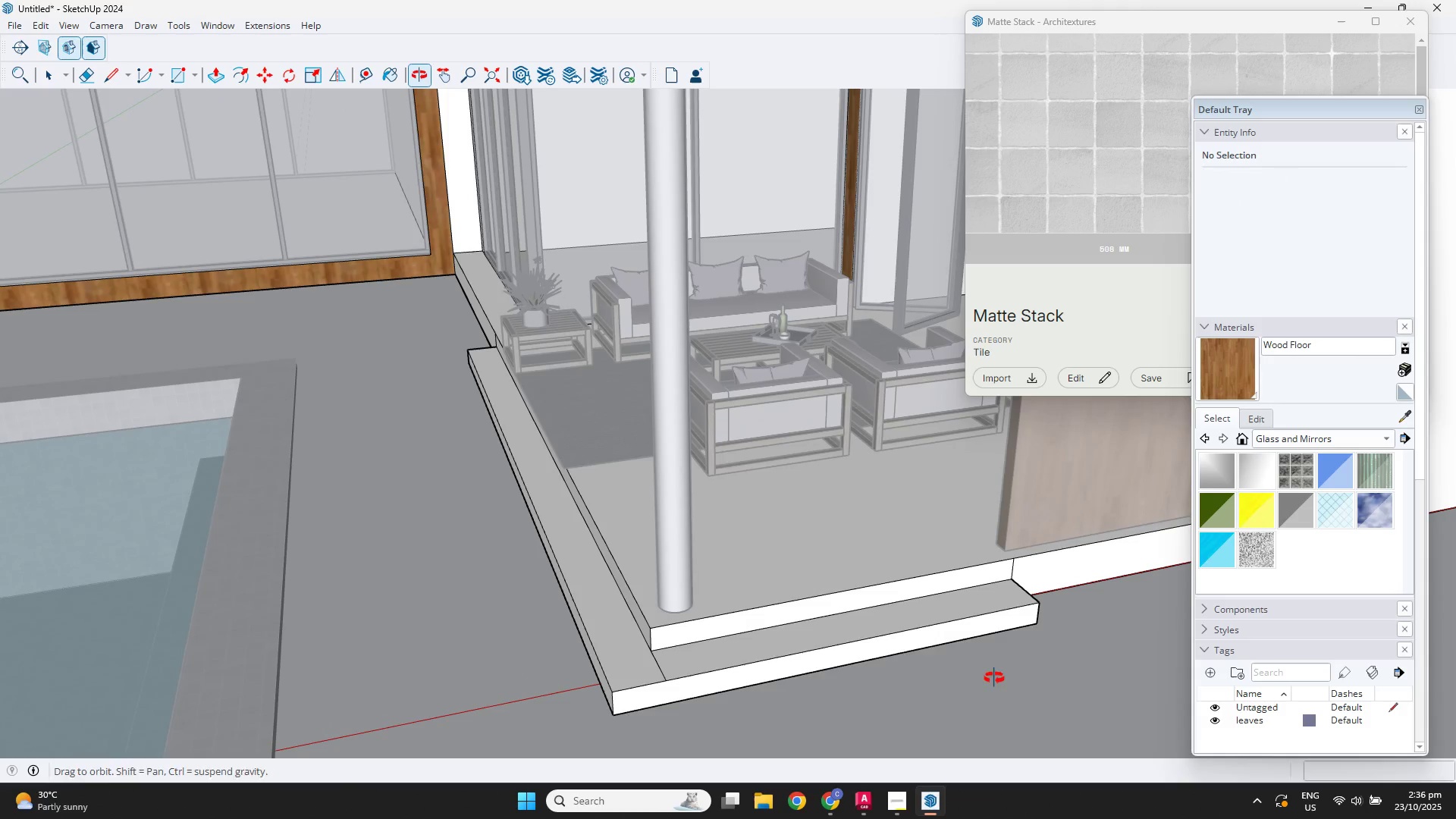 
key(Space)
 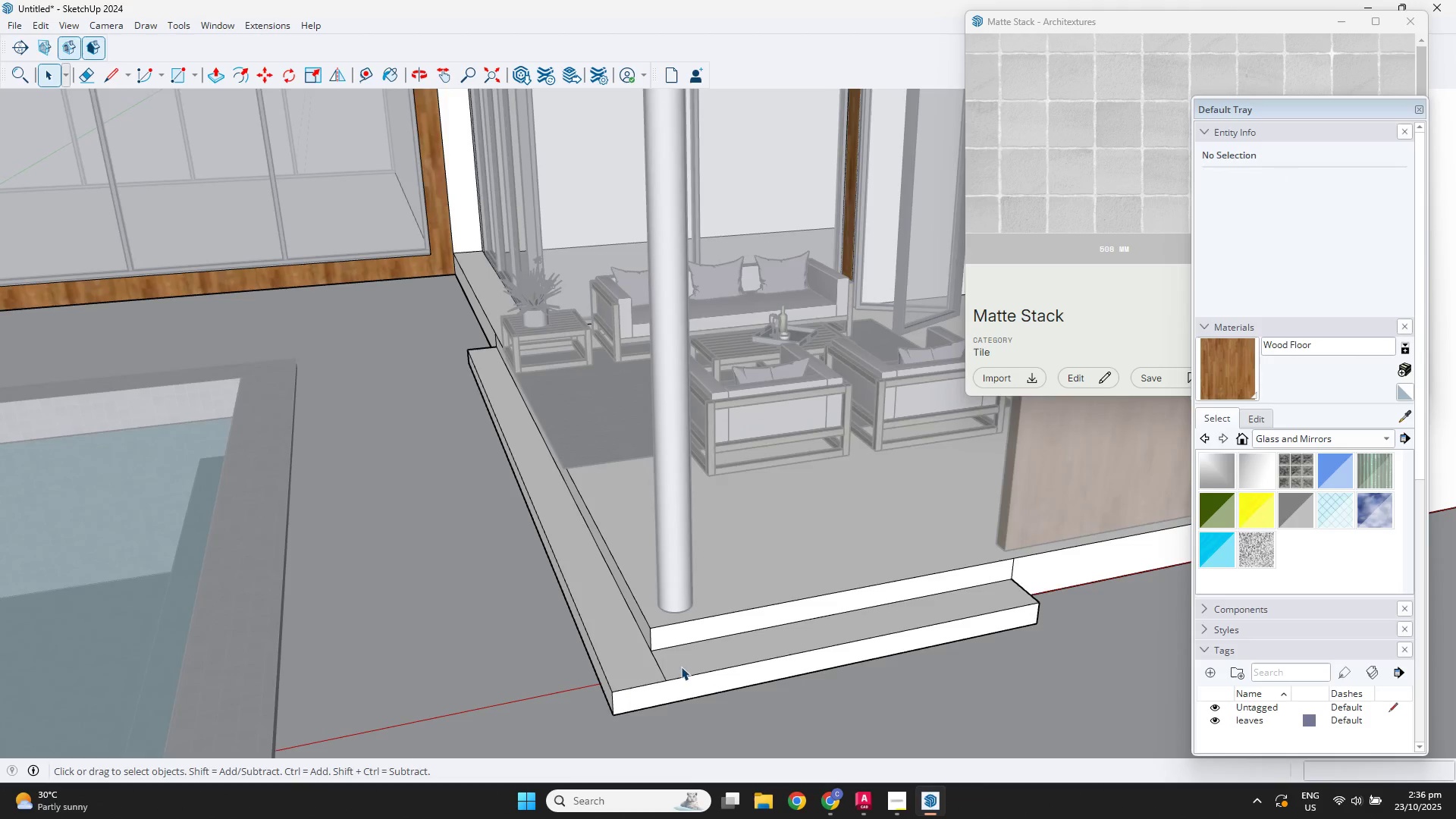 
scroll: coordinate [676, 662], scroll_direction: up, amount: 4.0
 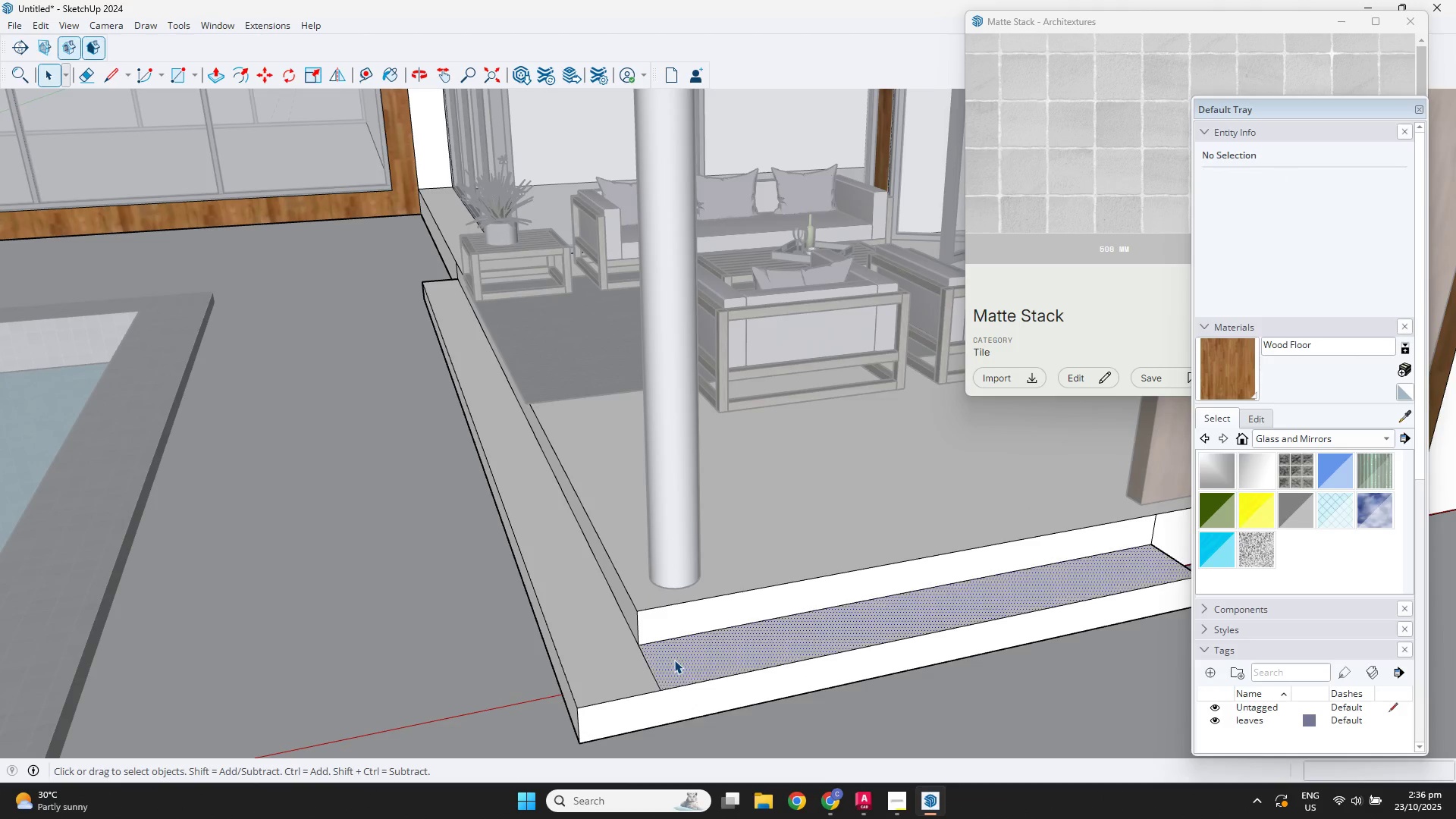 
double_click([674, 660])
 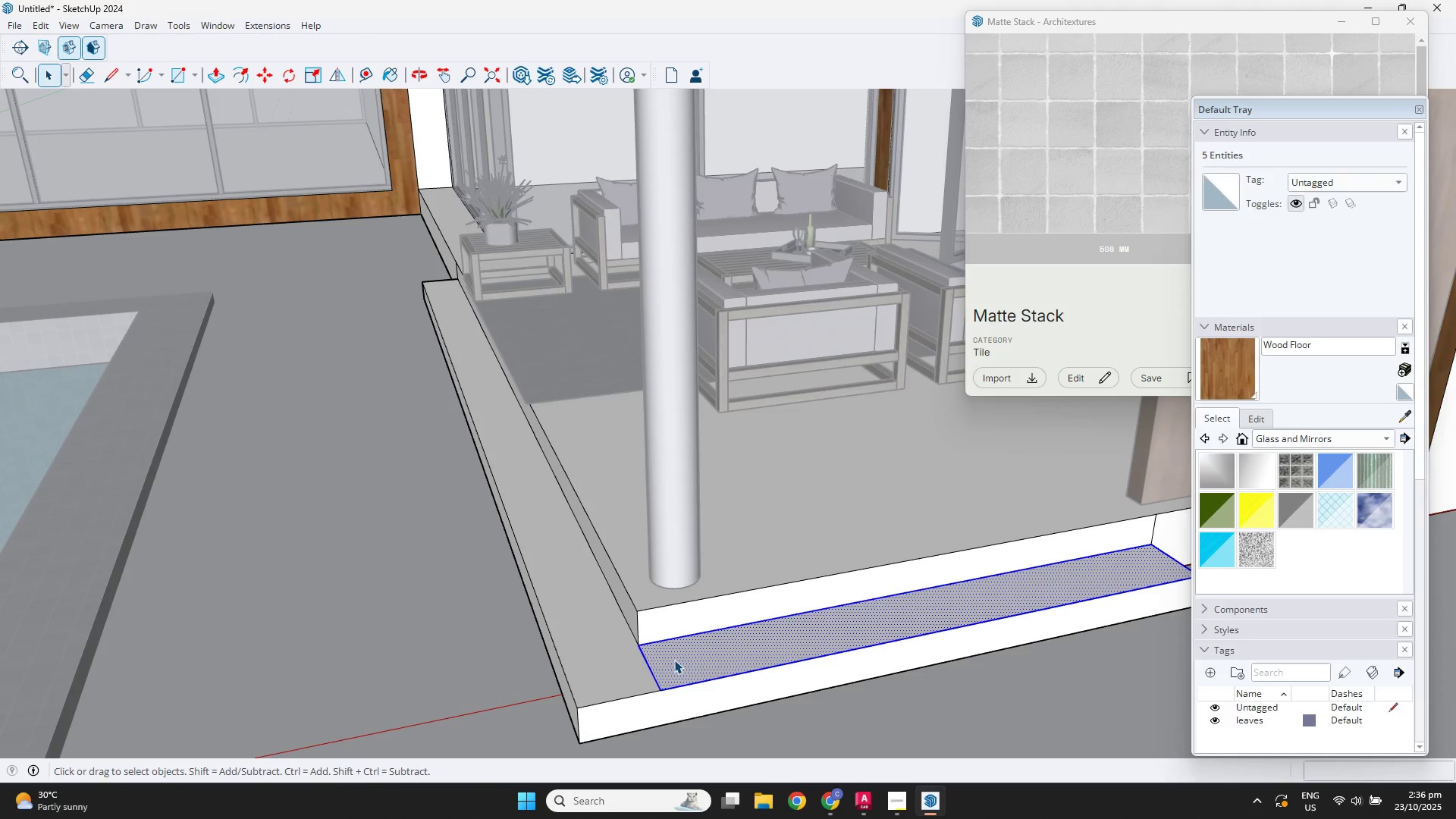 
key(E)
 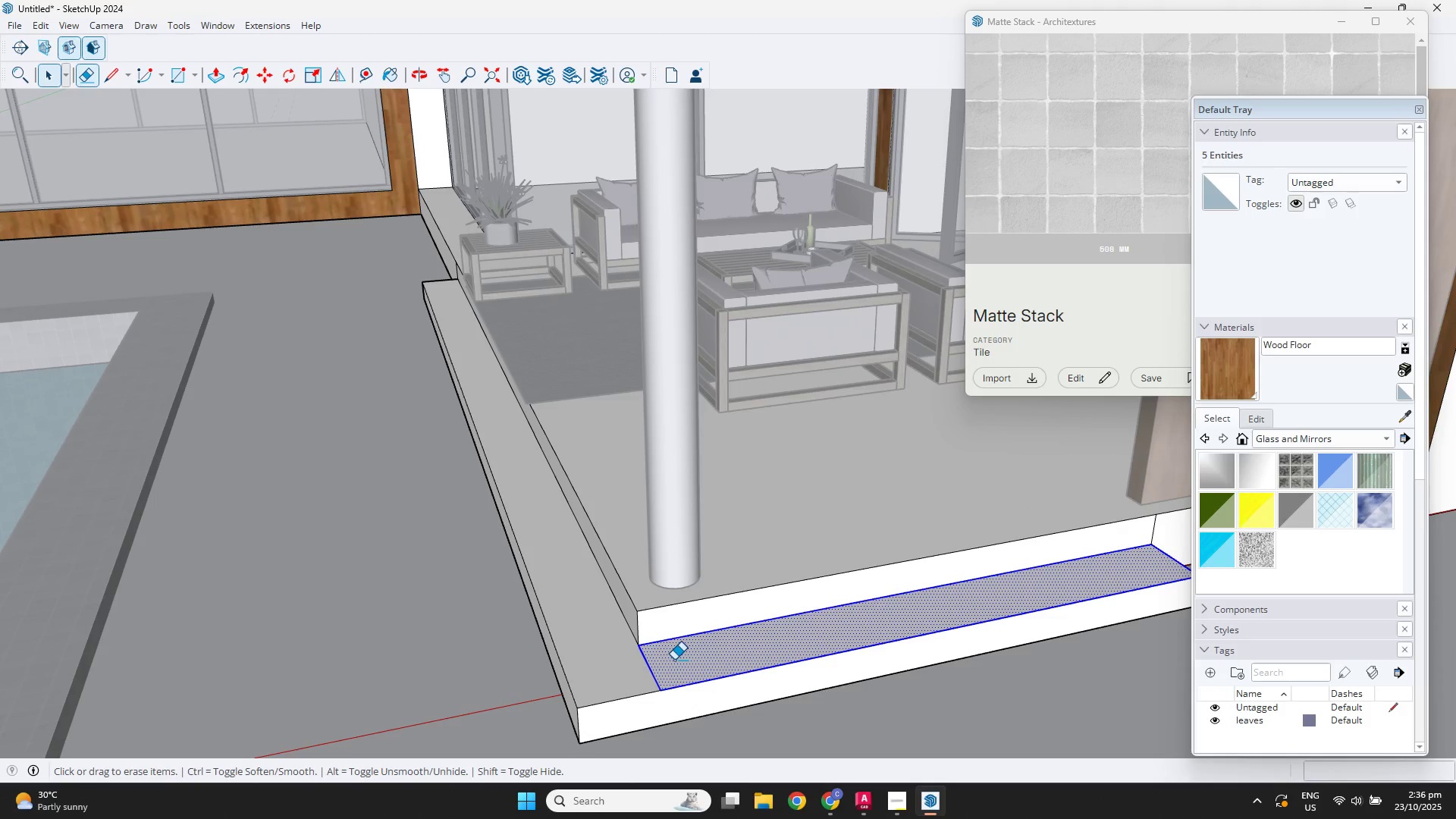 
left_click_drag(start_coordinate=[674, 660], to_coordinate=[640, 668])
 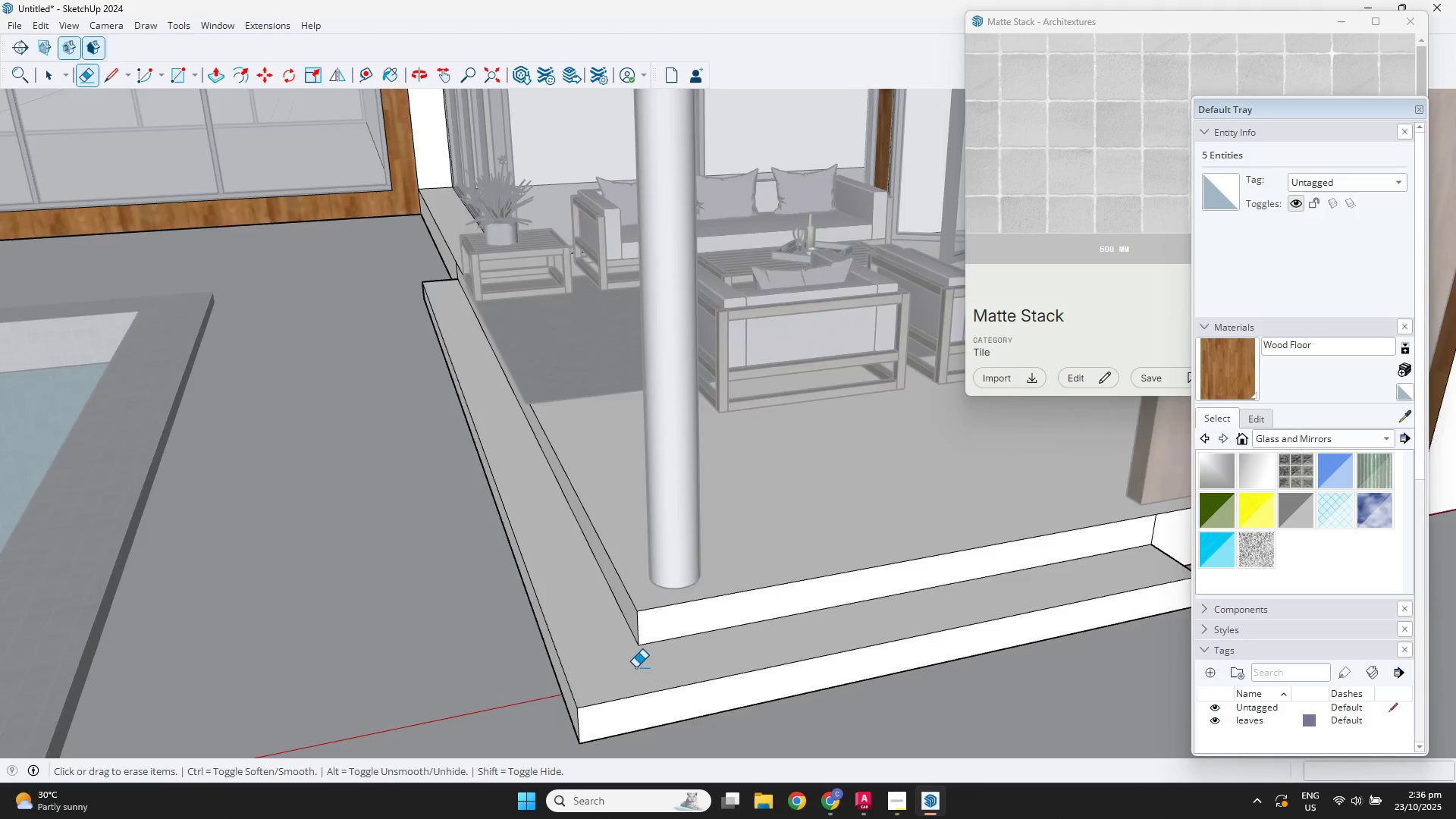 
scroll: coordinate [635, 665], scroll_direction: down, amount: 5.0
 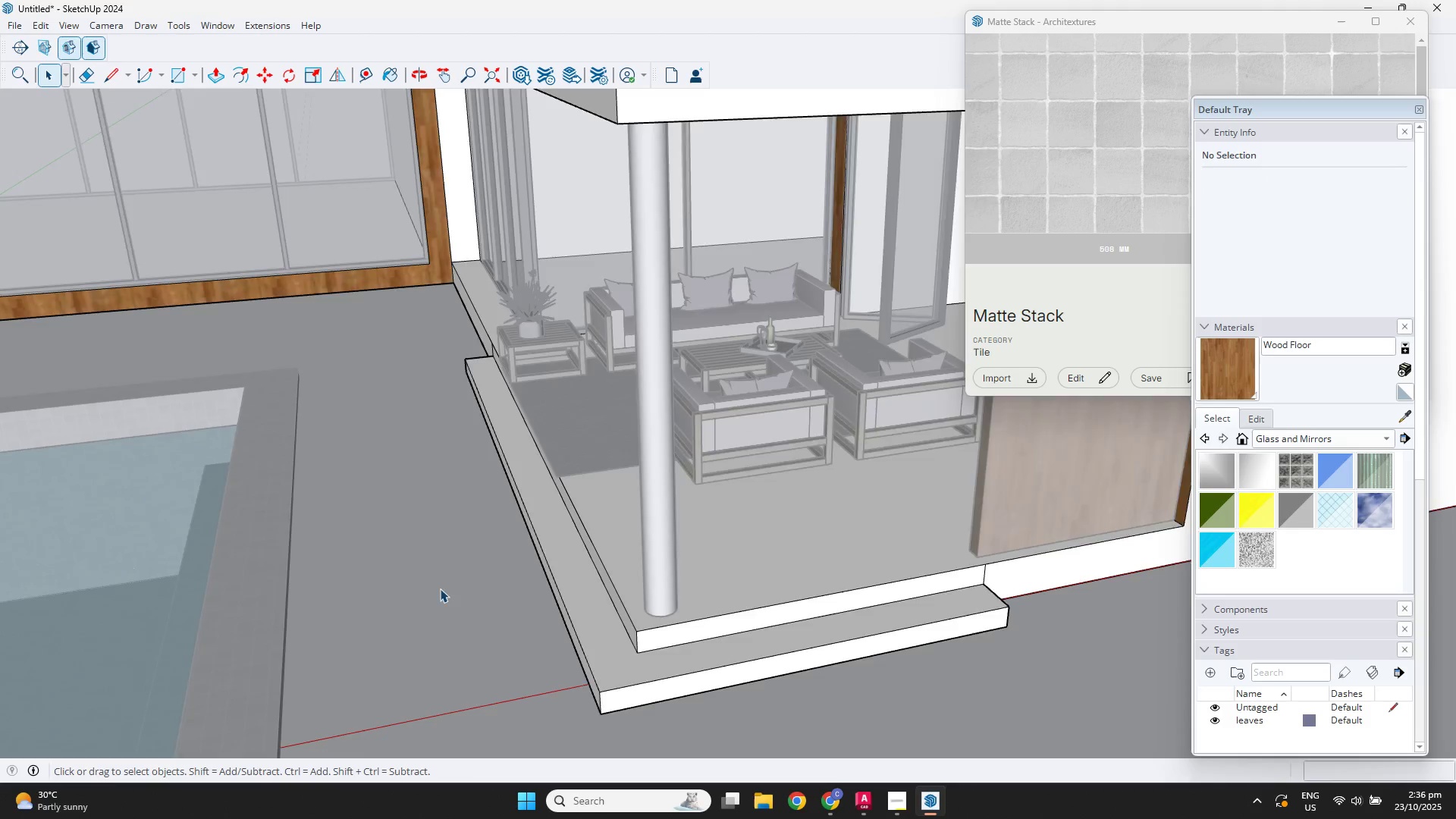 
key(Space)
 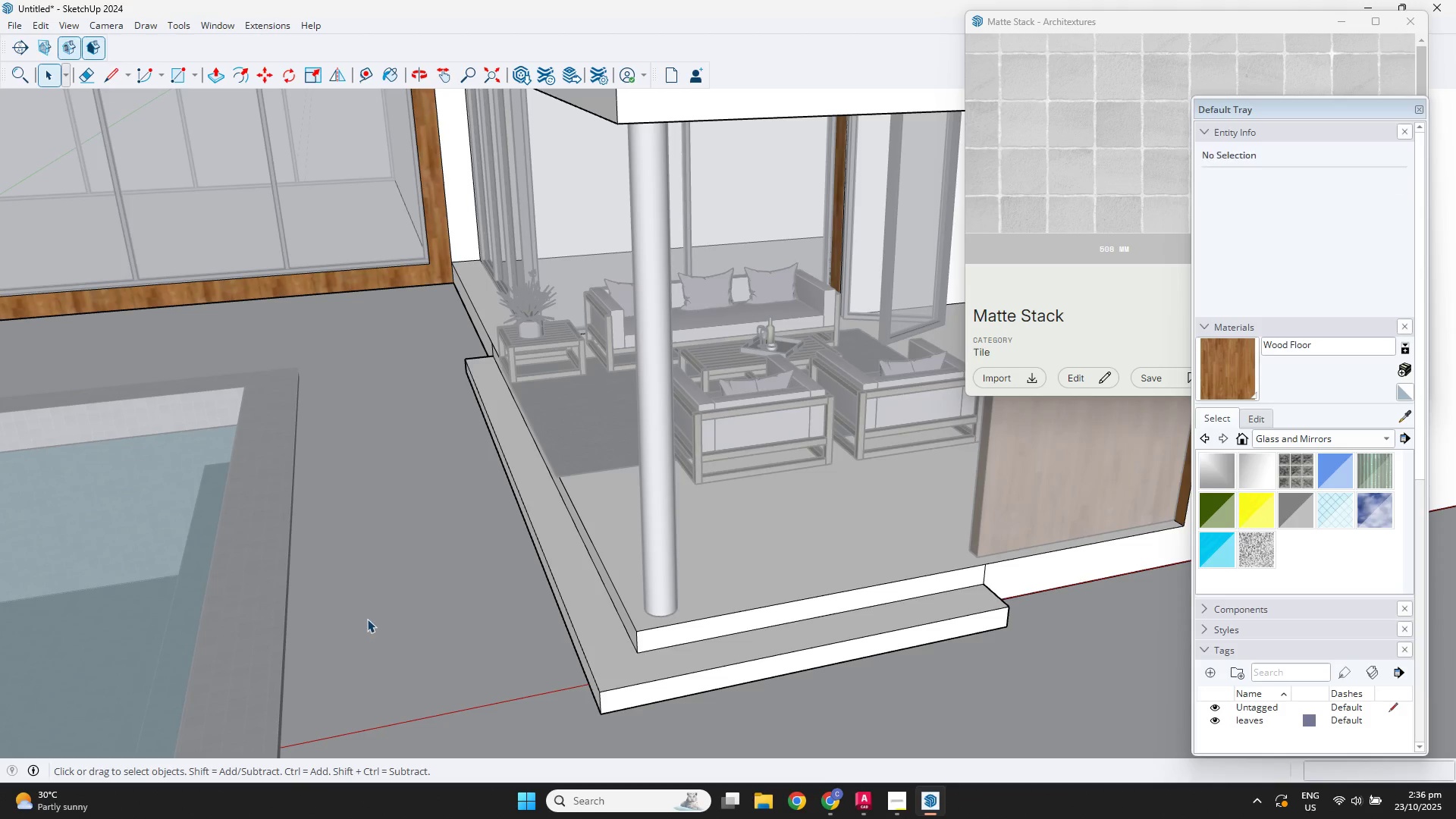 
scroll: coordinate [457, 576], scroll_direction: down, amount: 6.0
 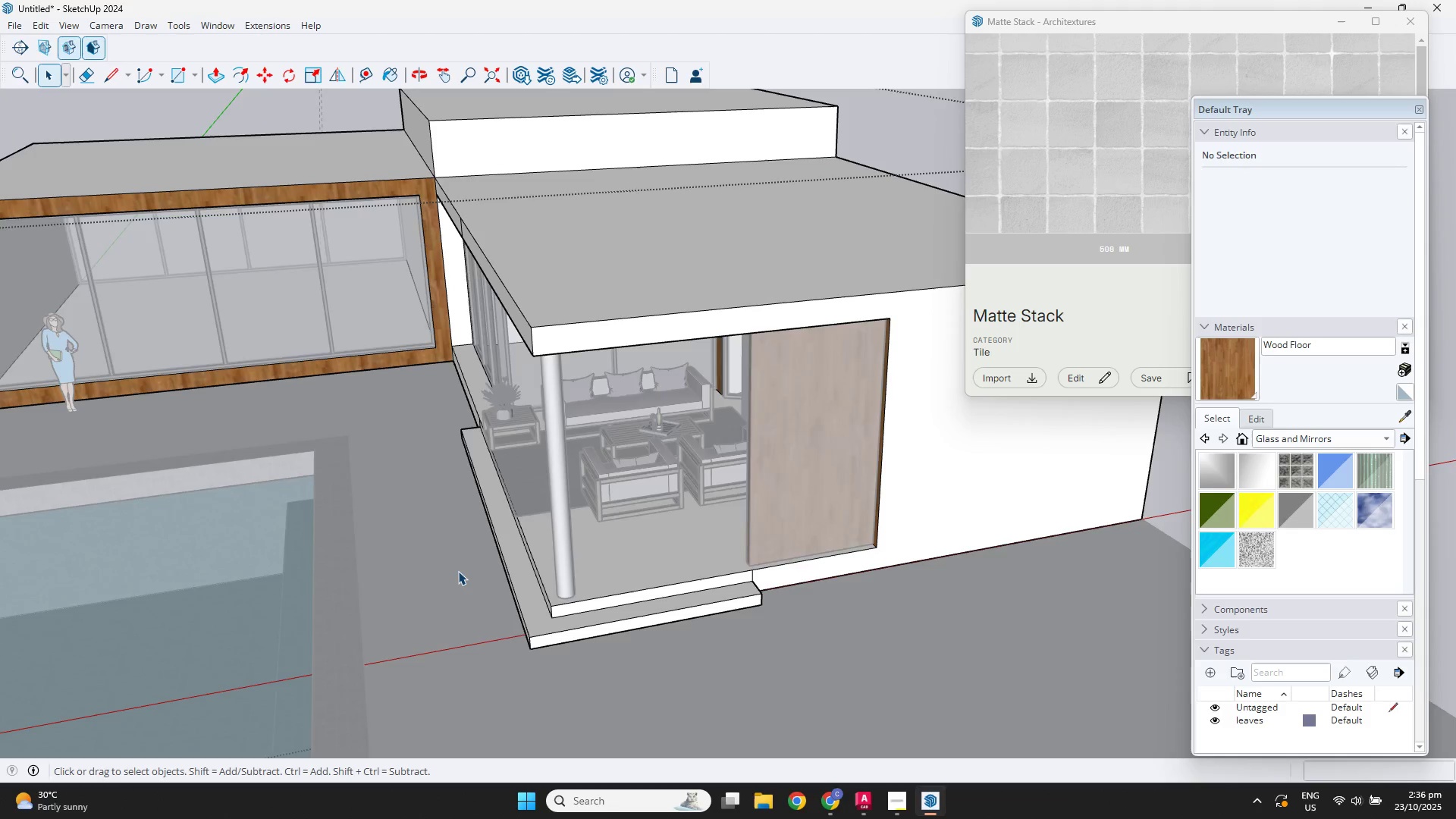 
key(Escape)
 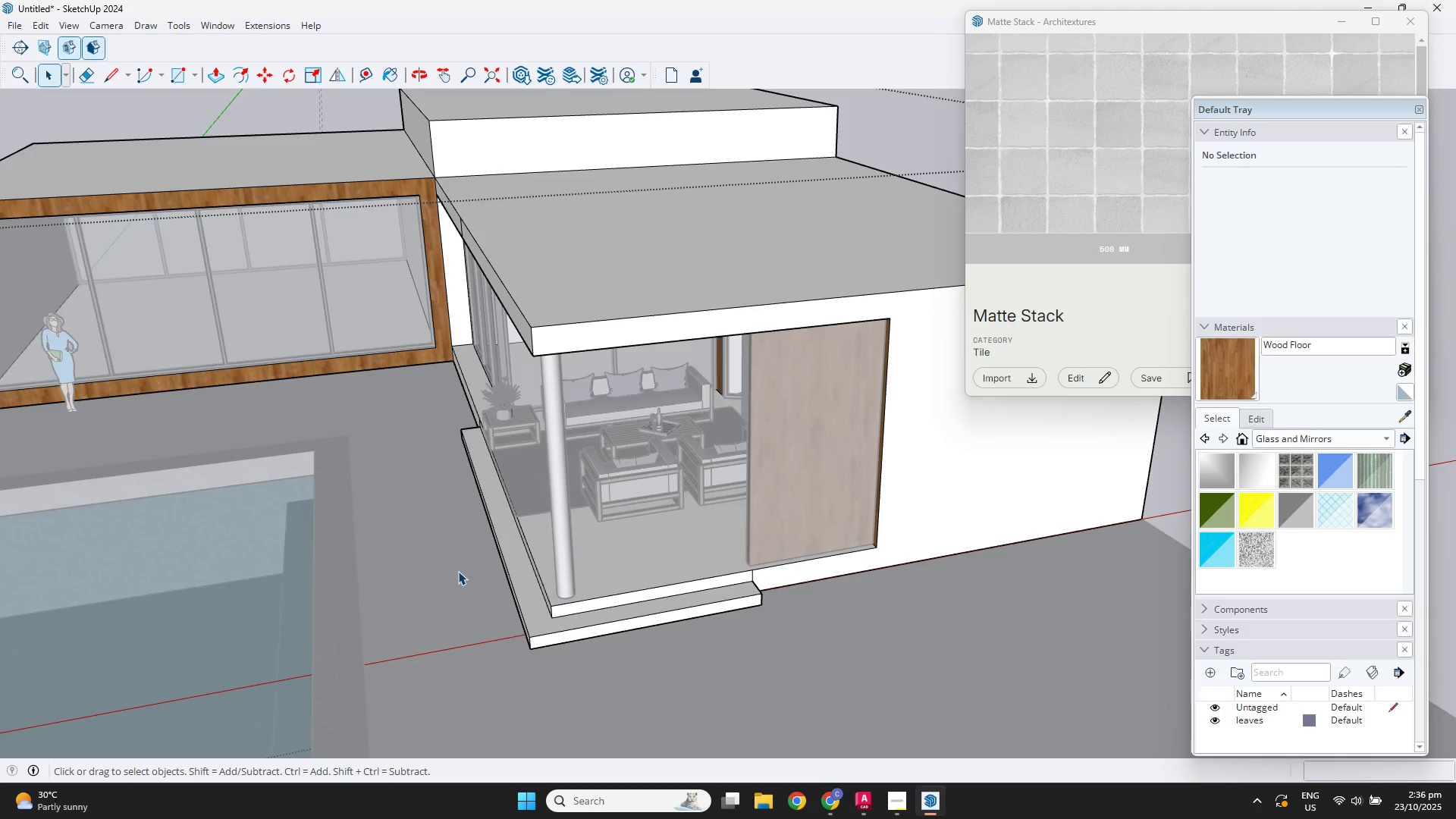 
key(Escape)
 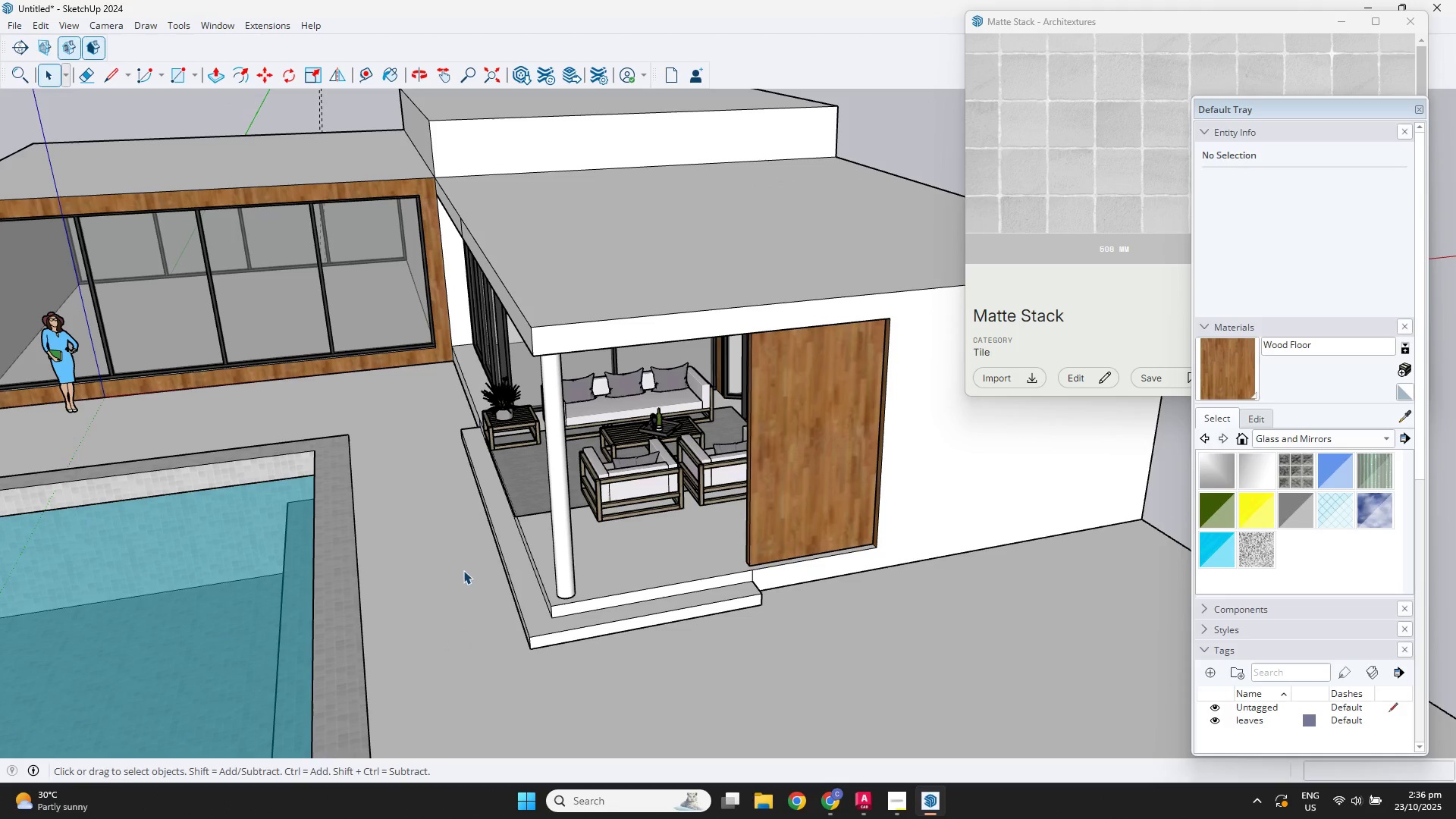 
scroll: coordinate [501, 568], scroll_direction: down, amount: 2.0
 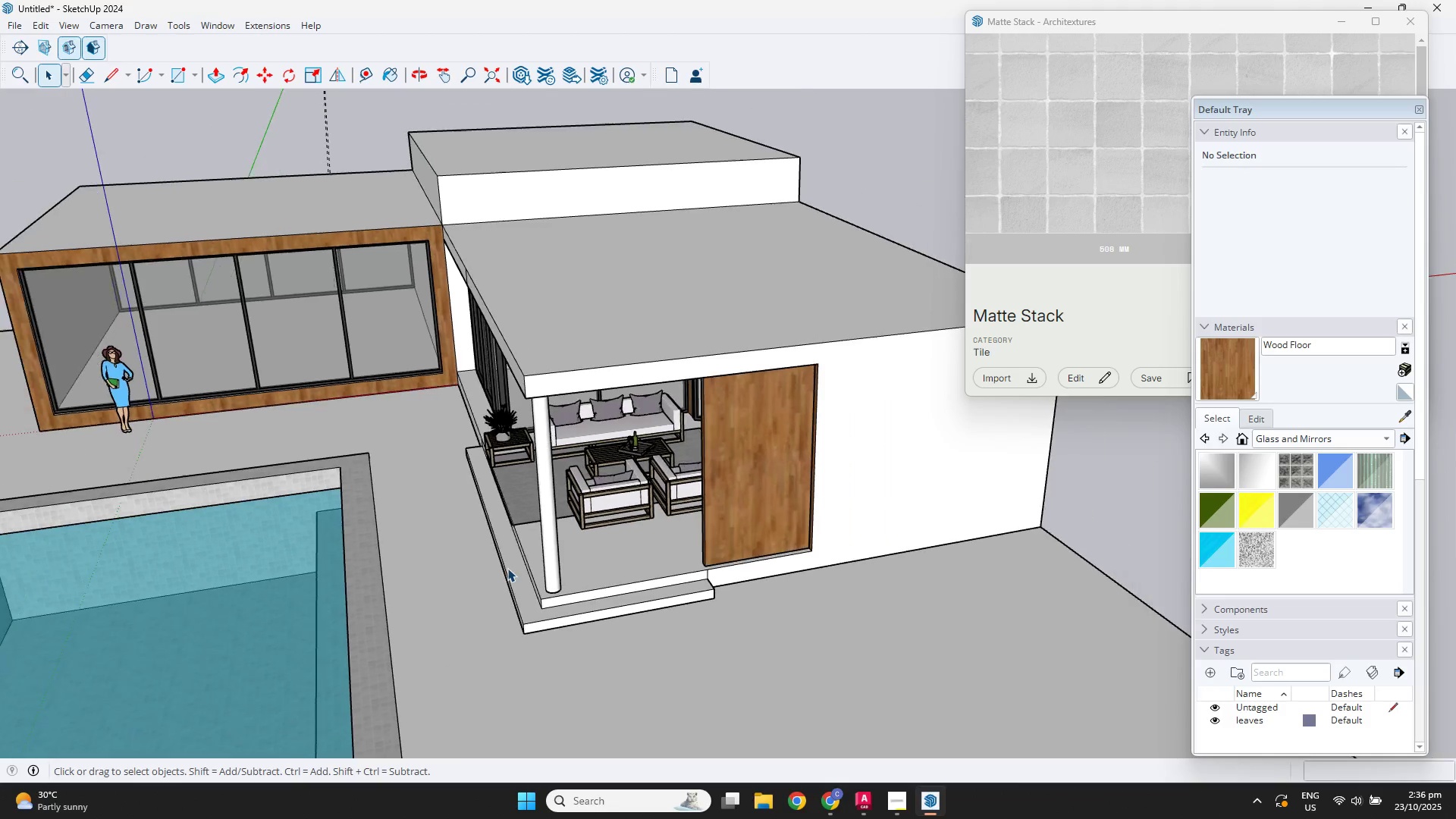 
key(Escape)
 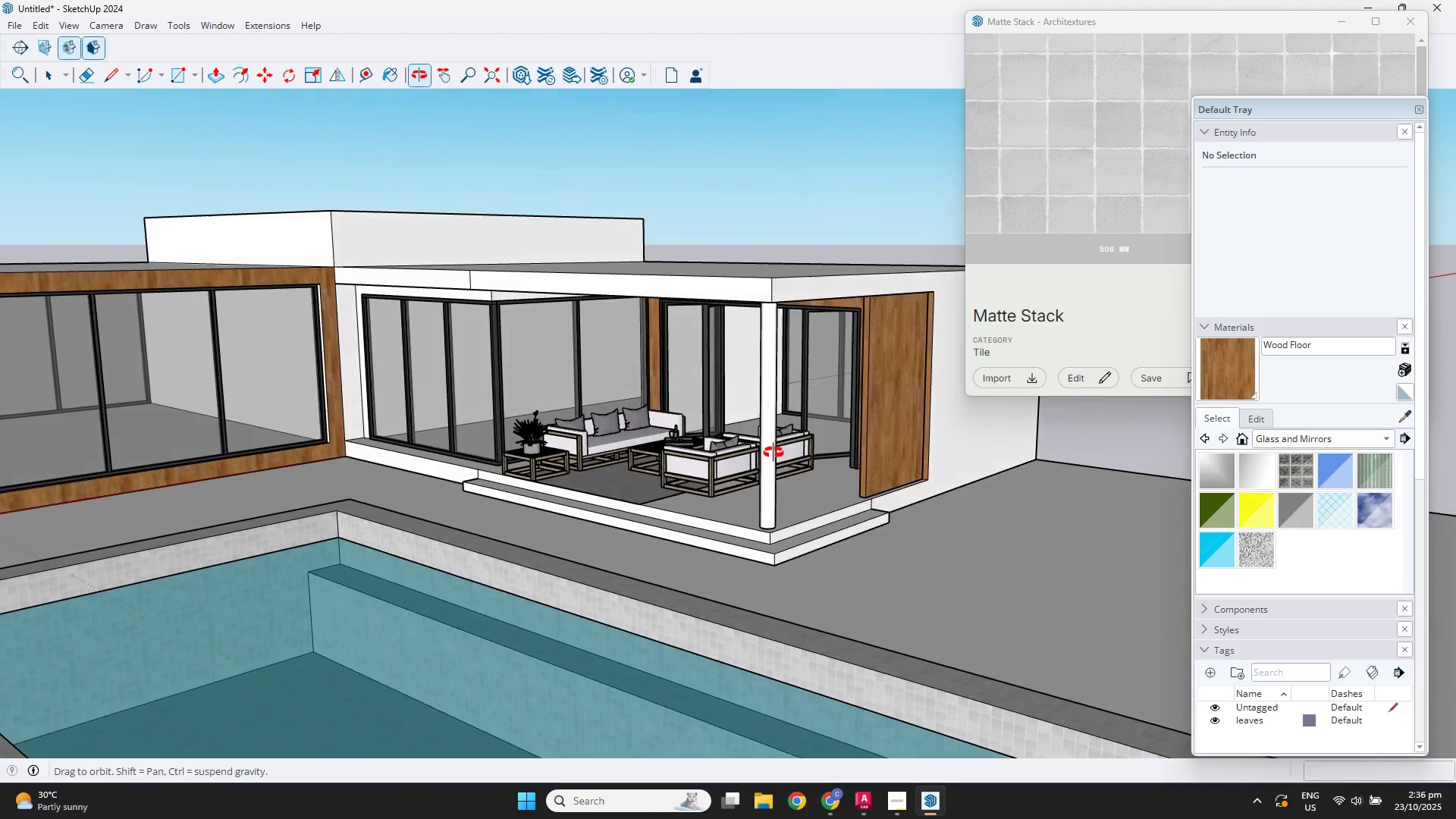 
scroll: coordinate [958, 504], scroll_direction: down, amount: 6.0
 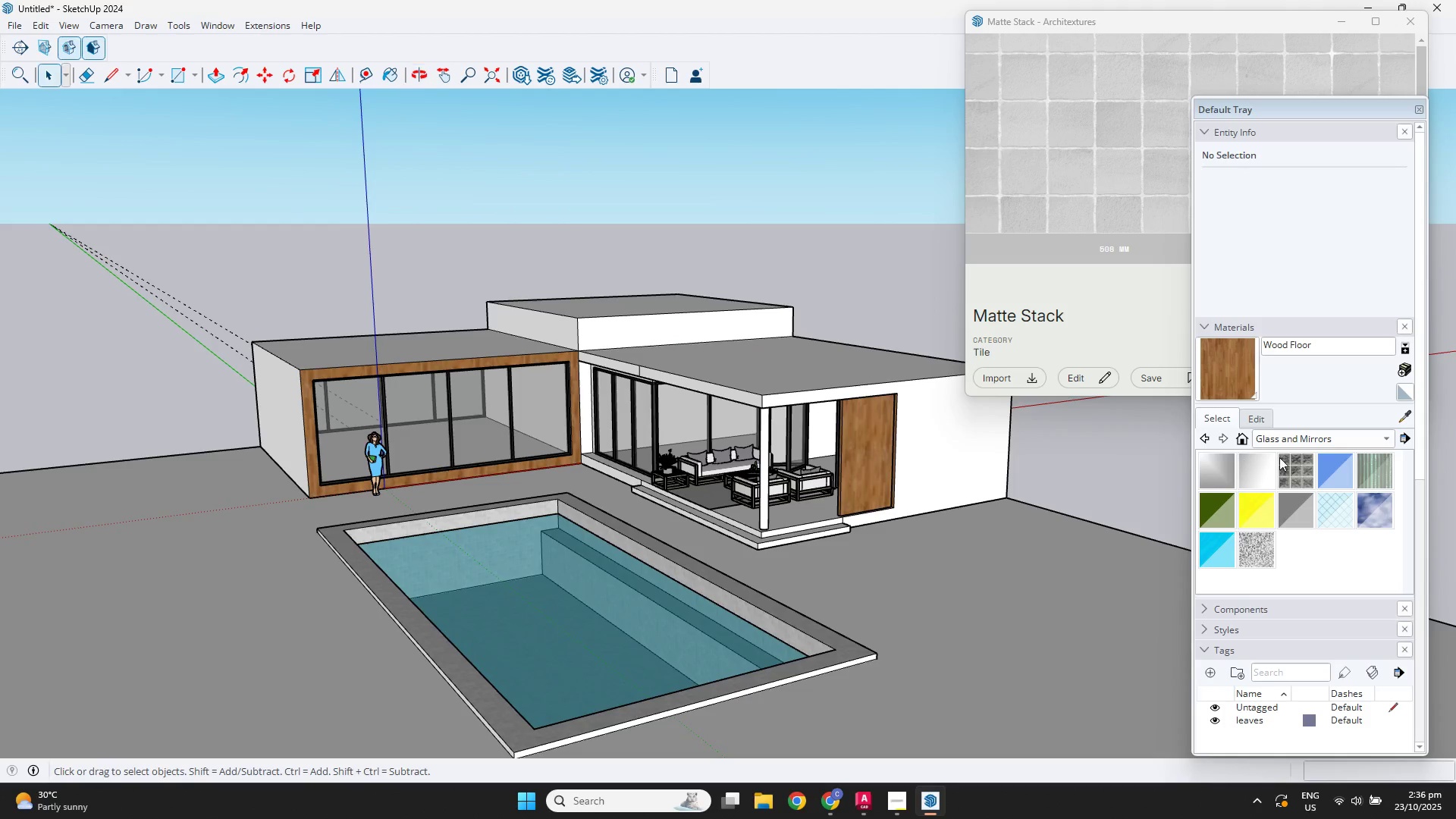 
scroll: coordinate [896, 580], scroll_direction: up, amount: 4.0
 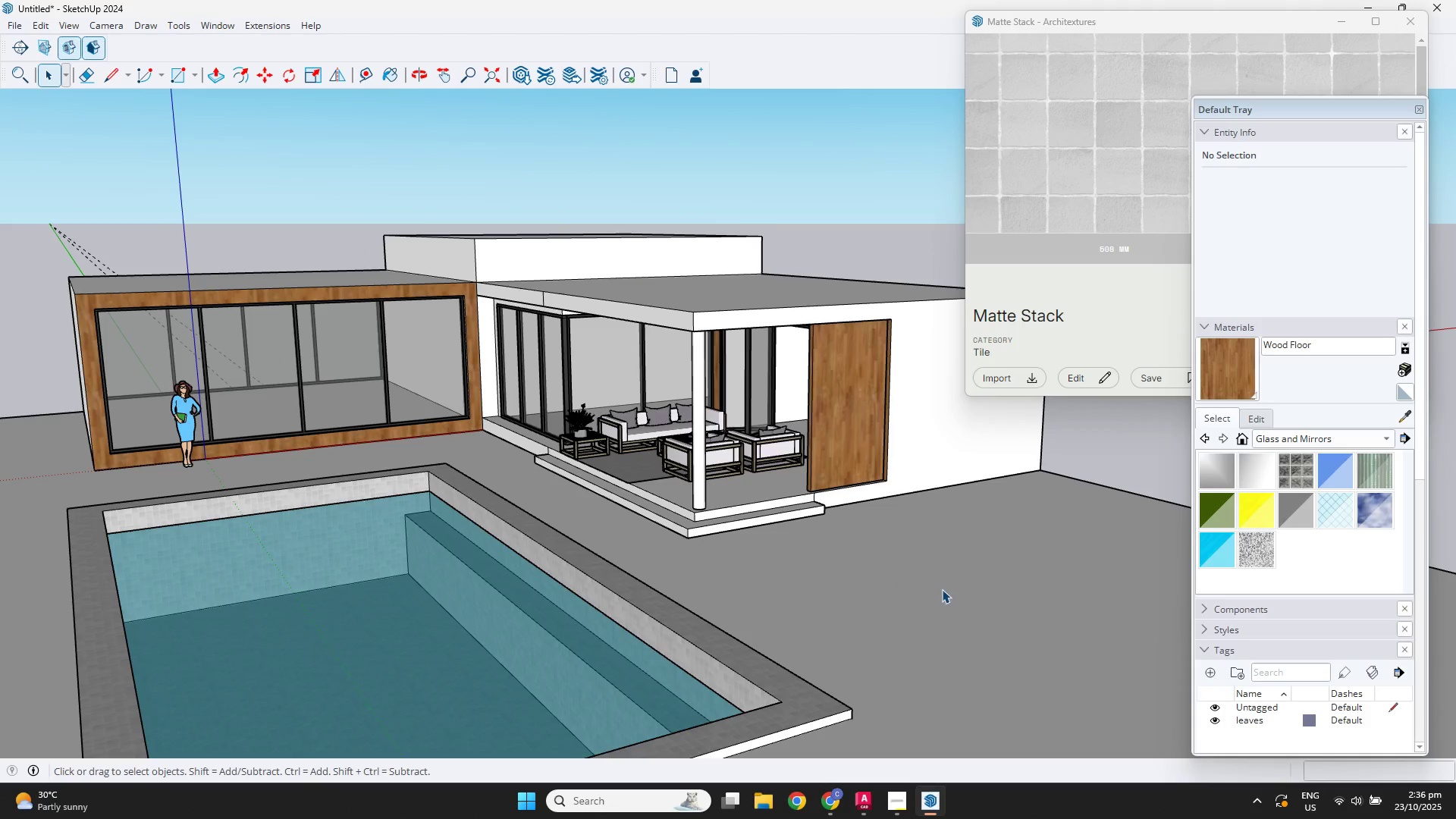 
left_click([942, 589])
 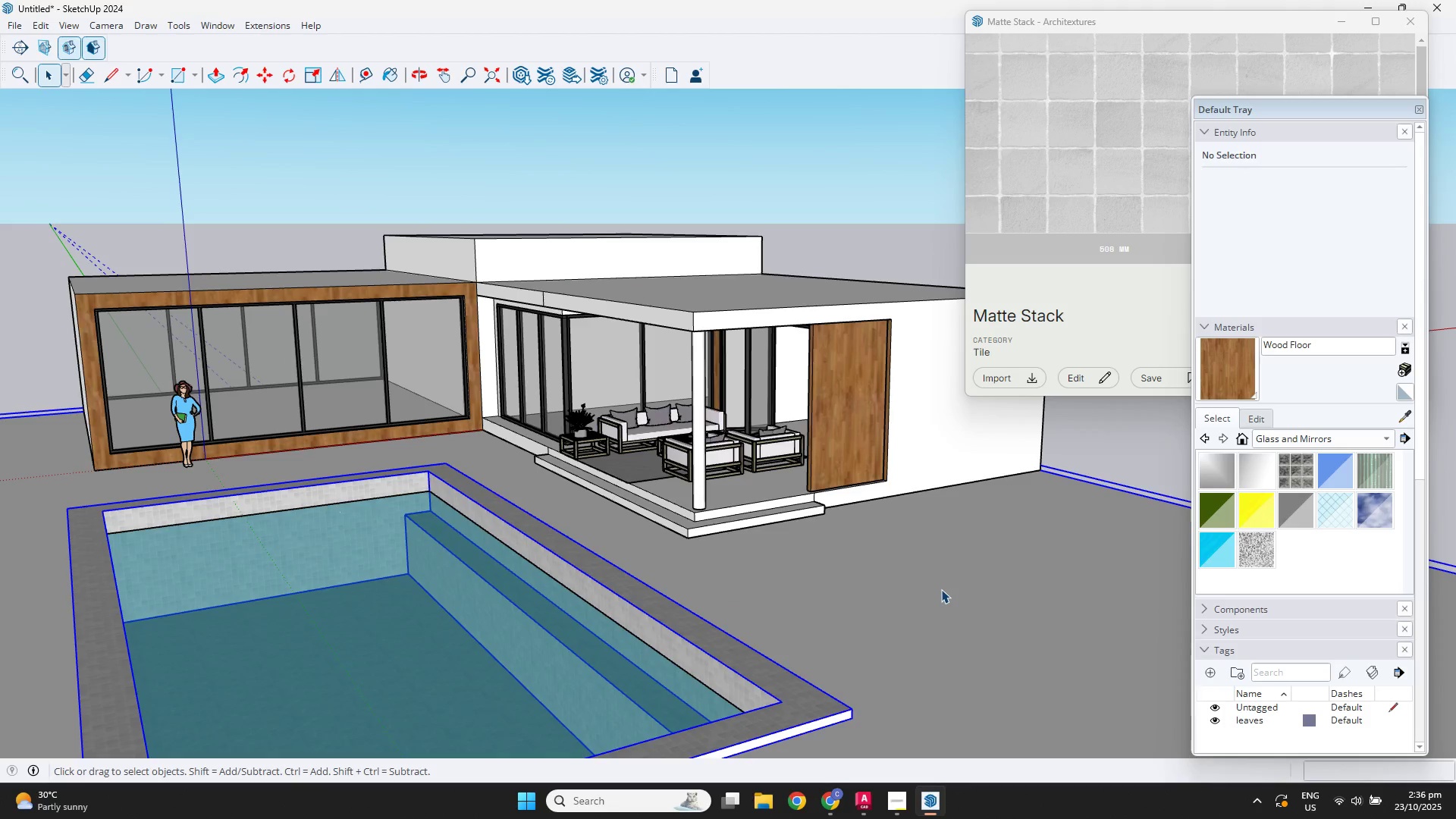 
scroll: coordinate [928, 594], scroll_direction: down, amount: 8.0
 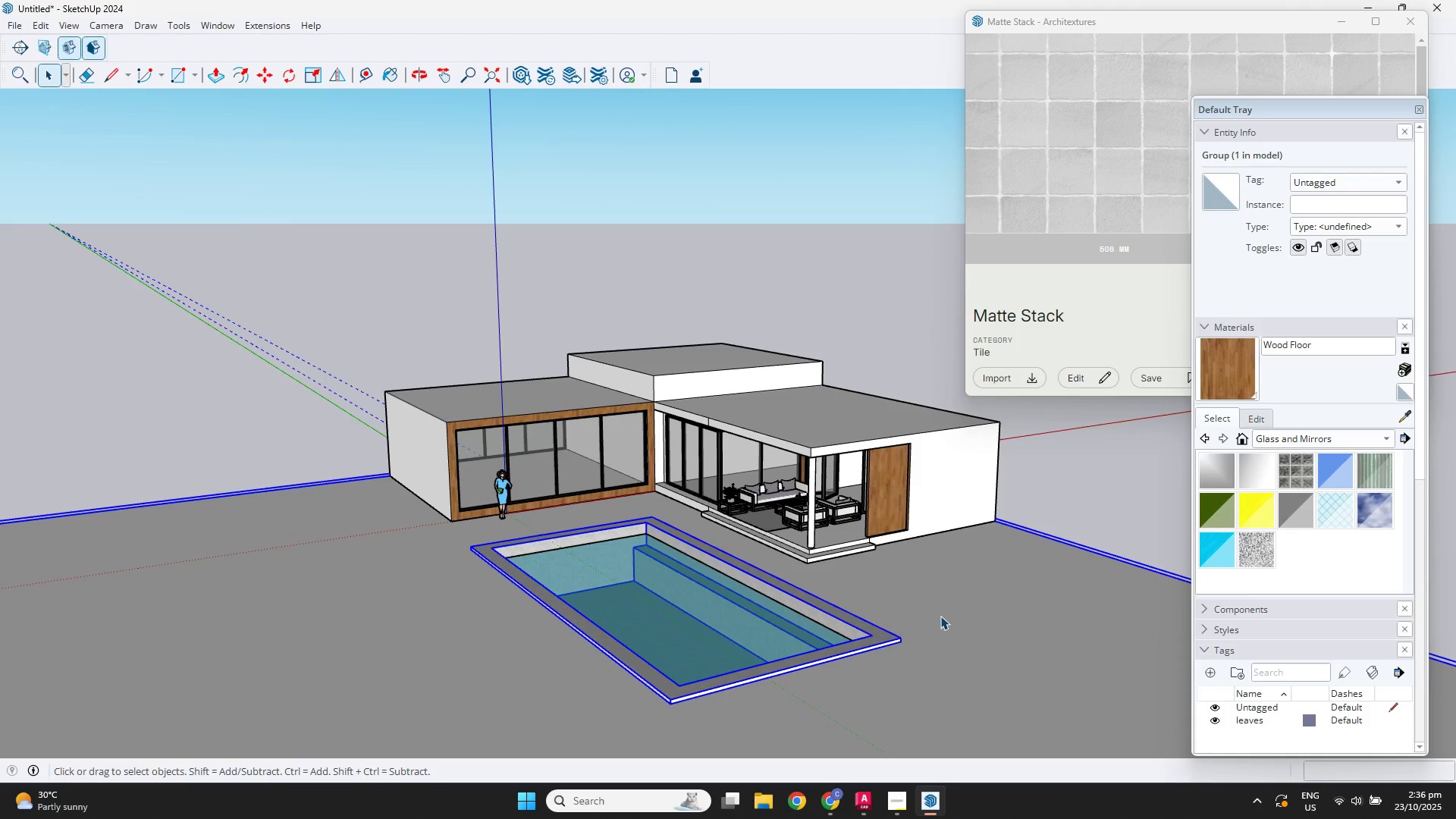 
double_click([940, 616])
 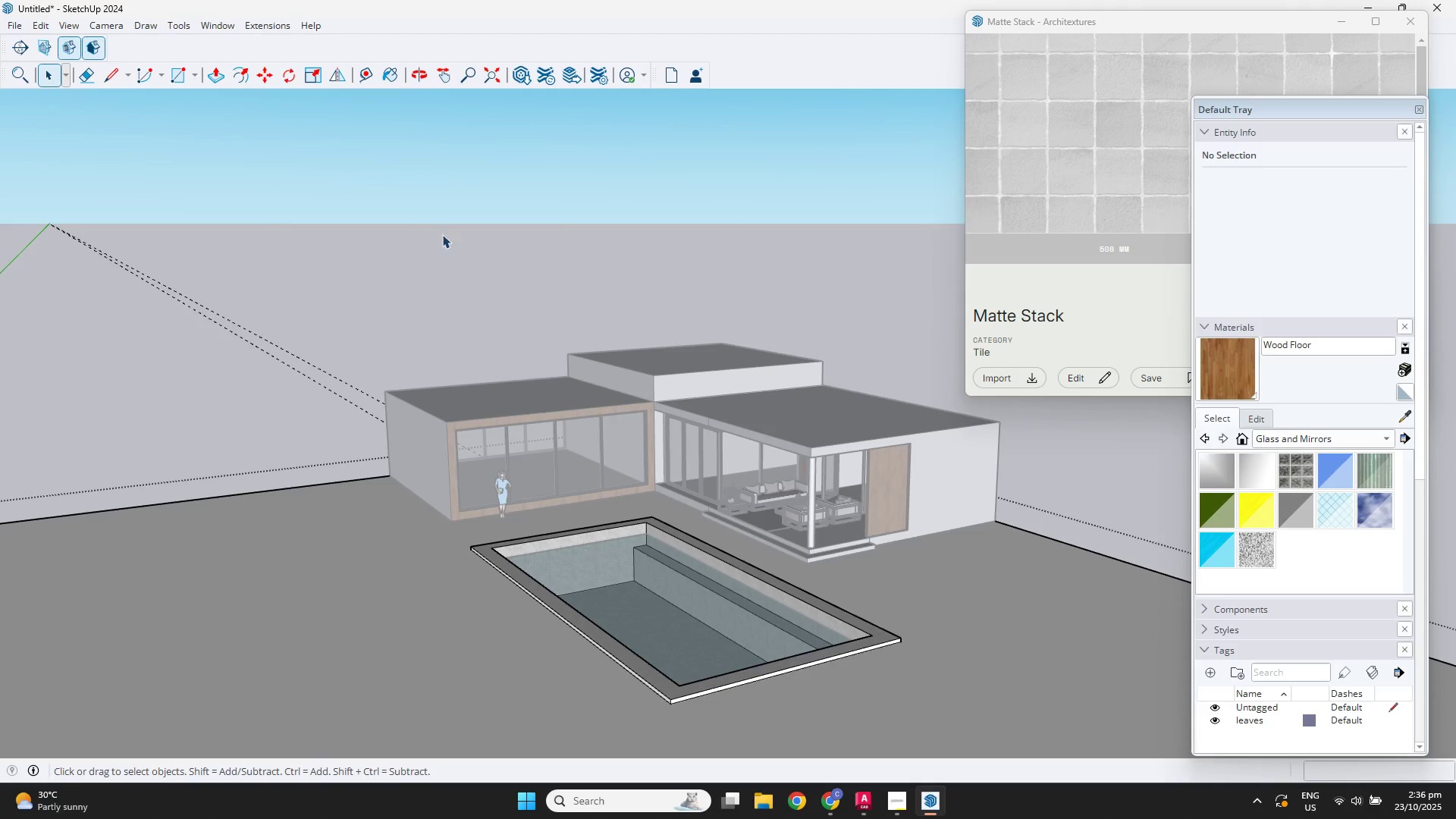 
left_click([419, 215])
 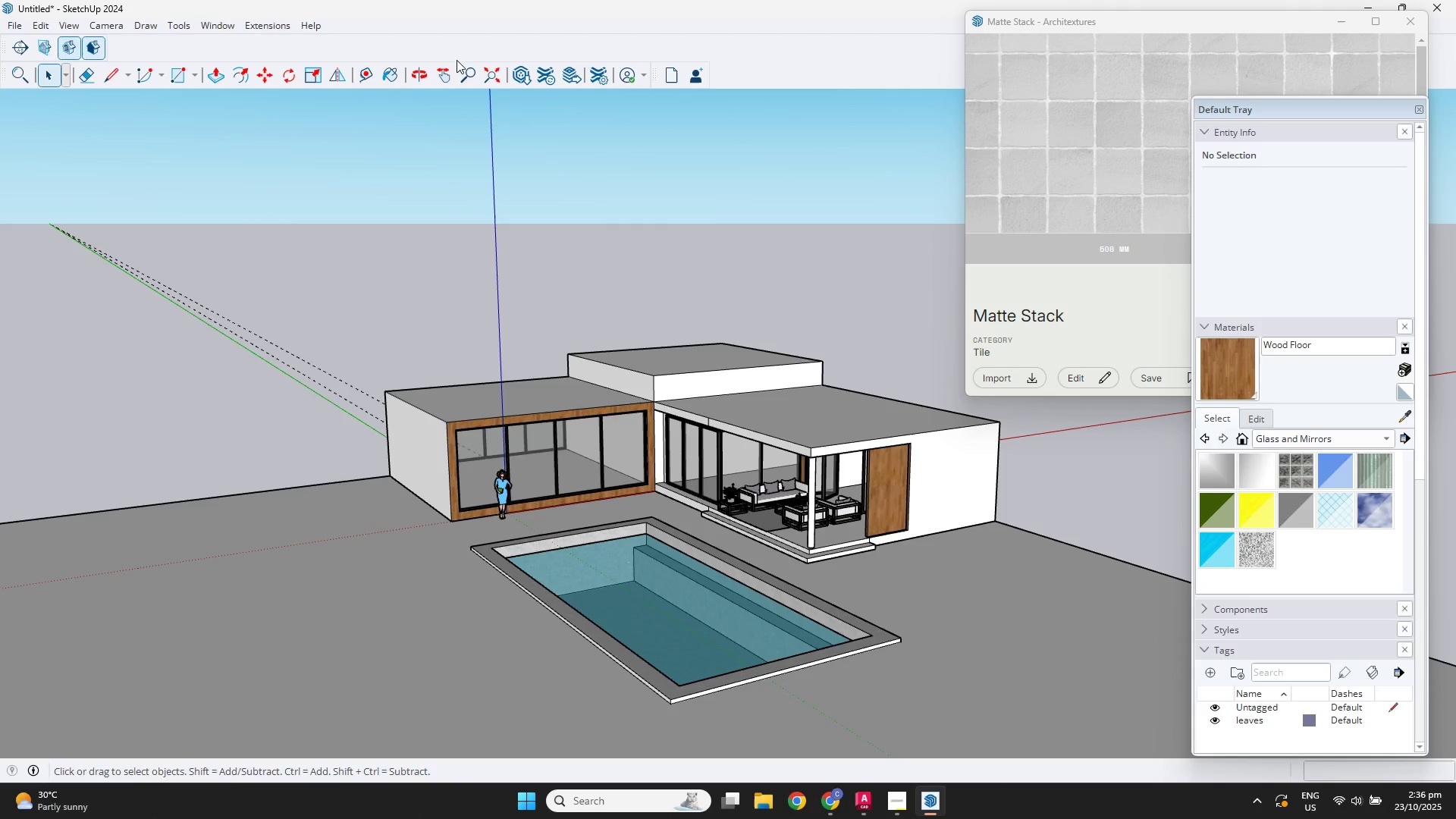 
left_click([521, 81])
 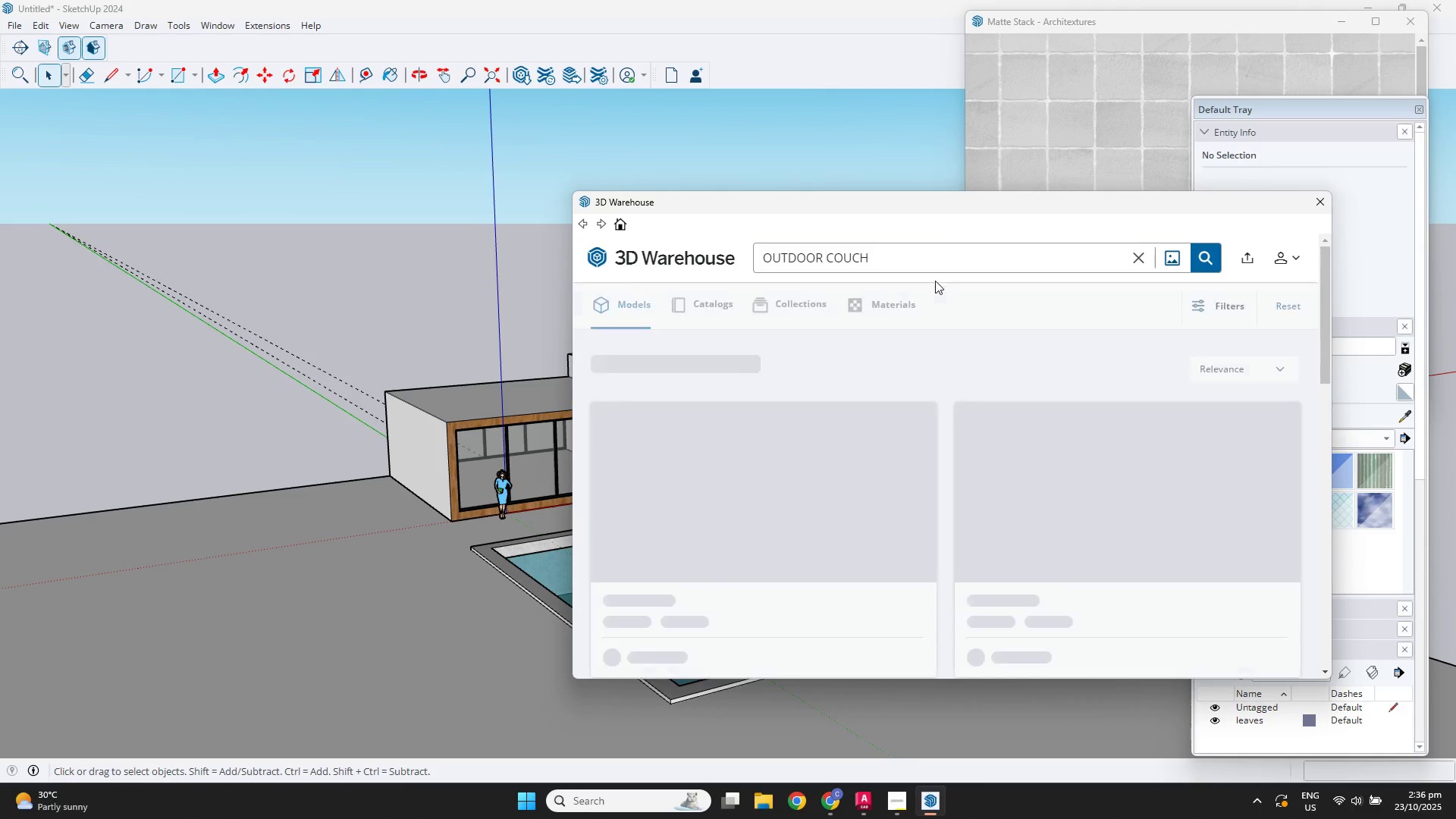 
left_click([956, 253])
 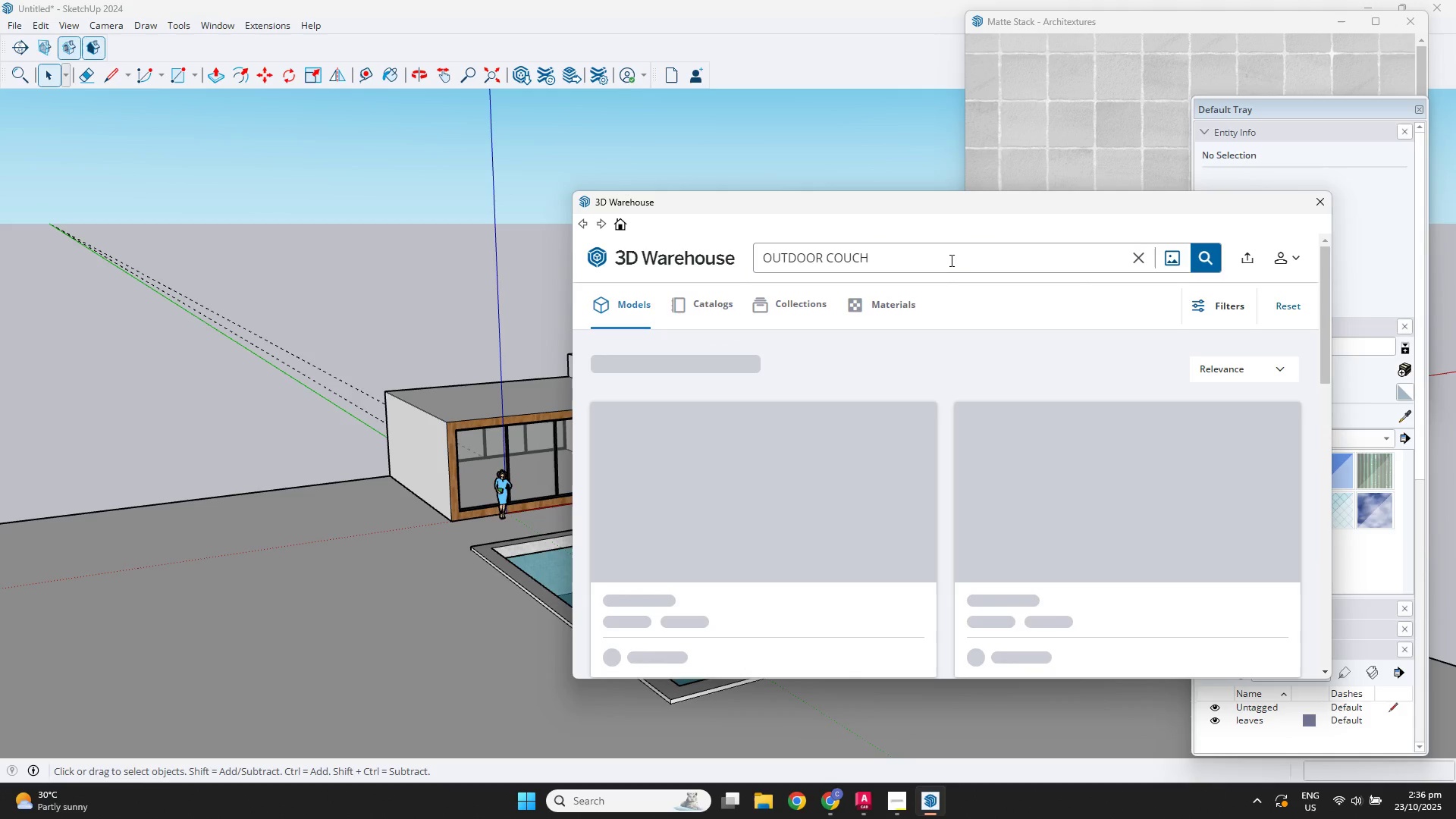 
left_click([940, 262])
 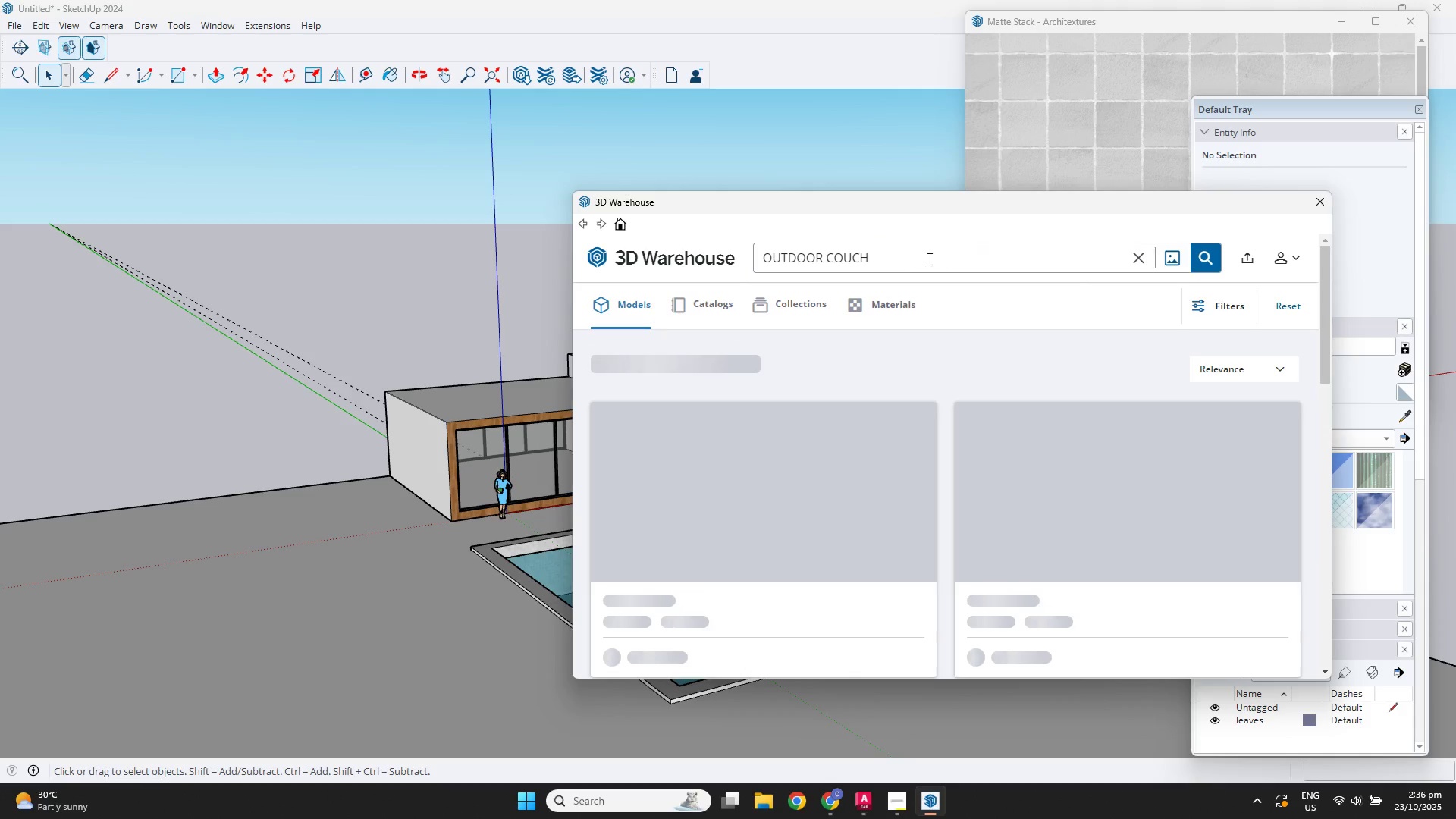 
key(Control+ControlLeft)
 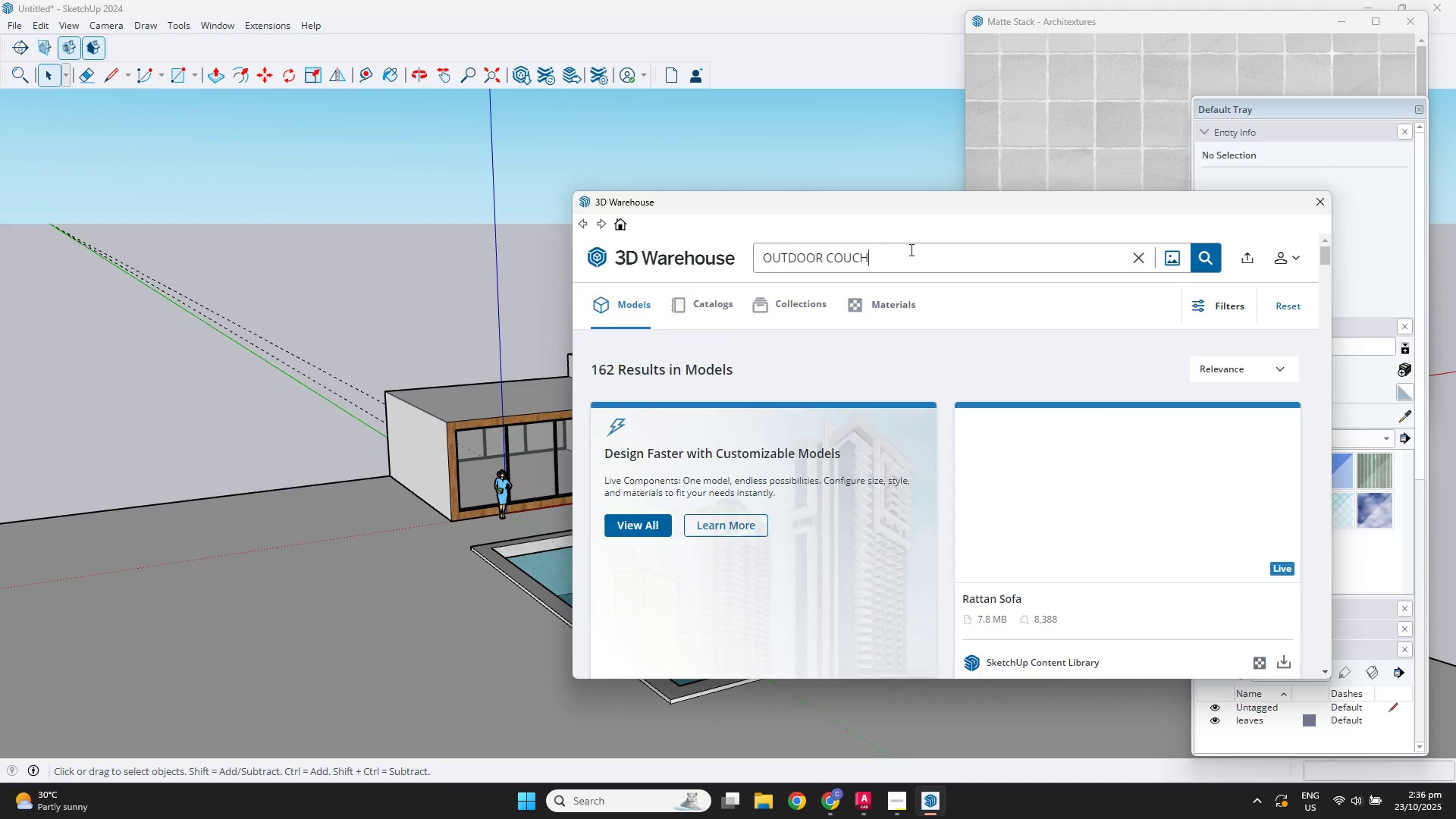 
key(Control+A)
 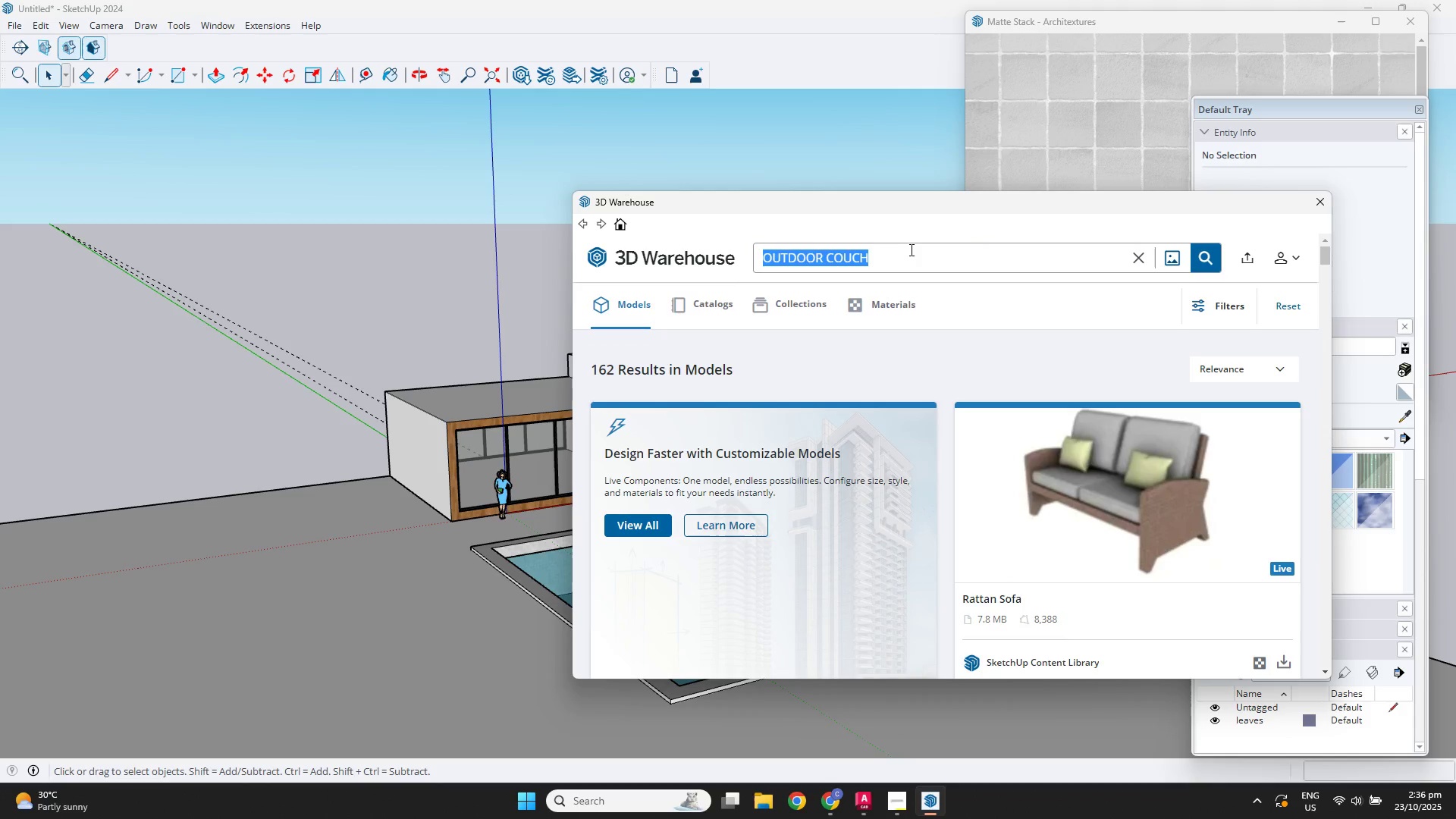 
type(LANDSCAPING)
 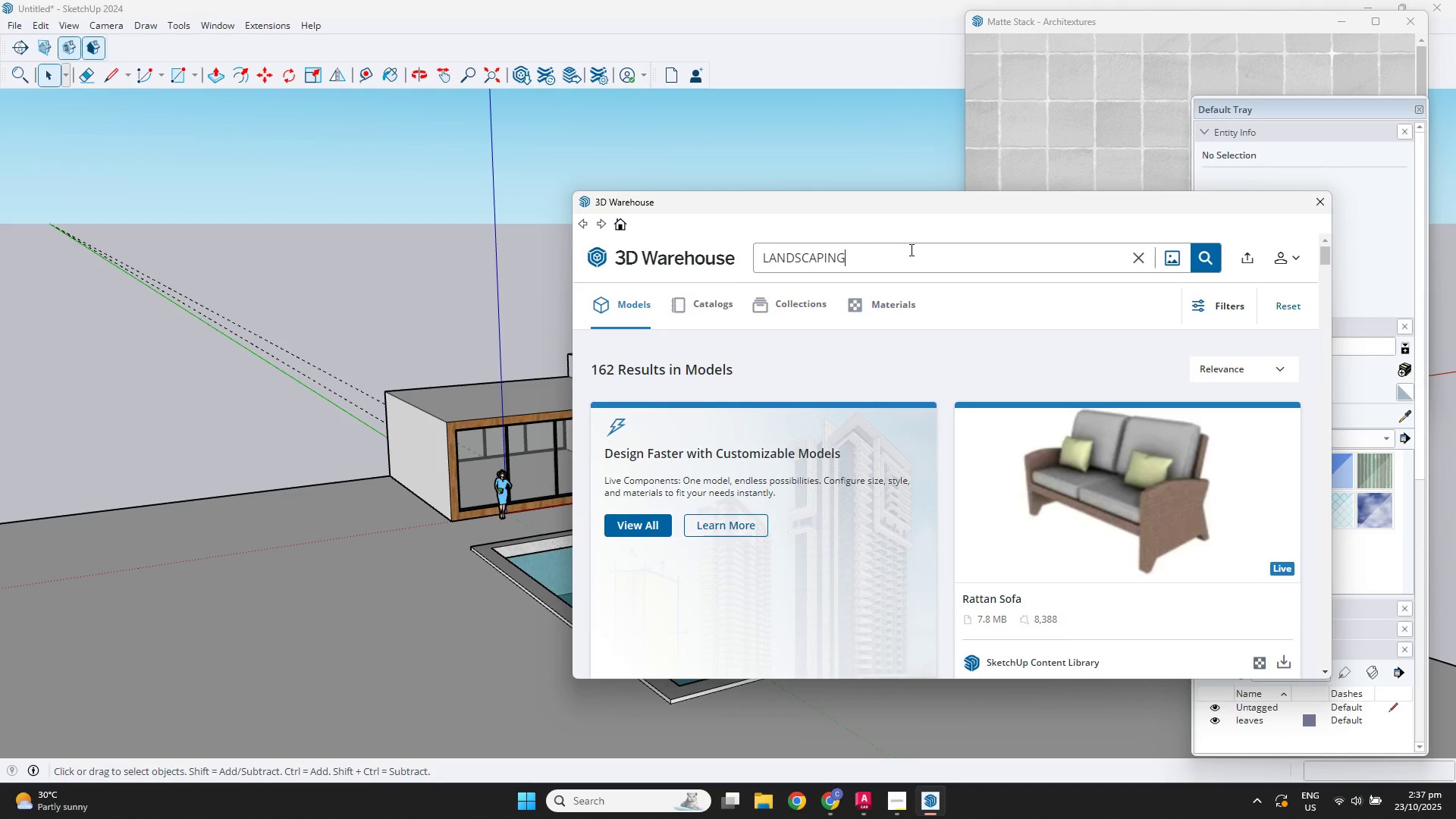 
key(Enter)
 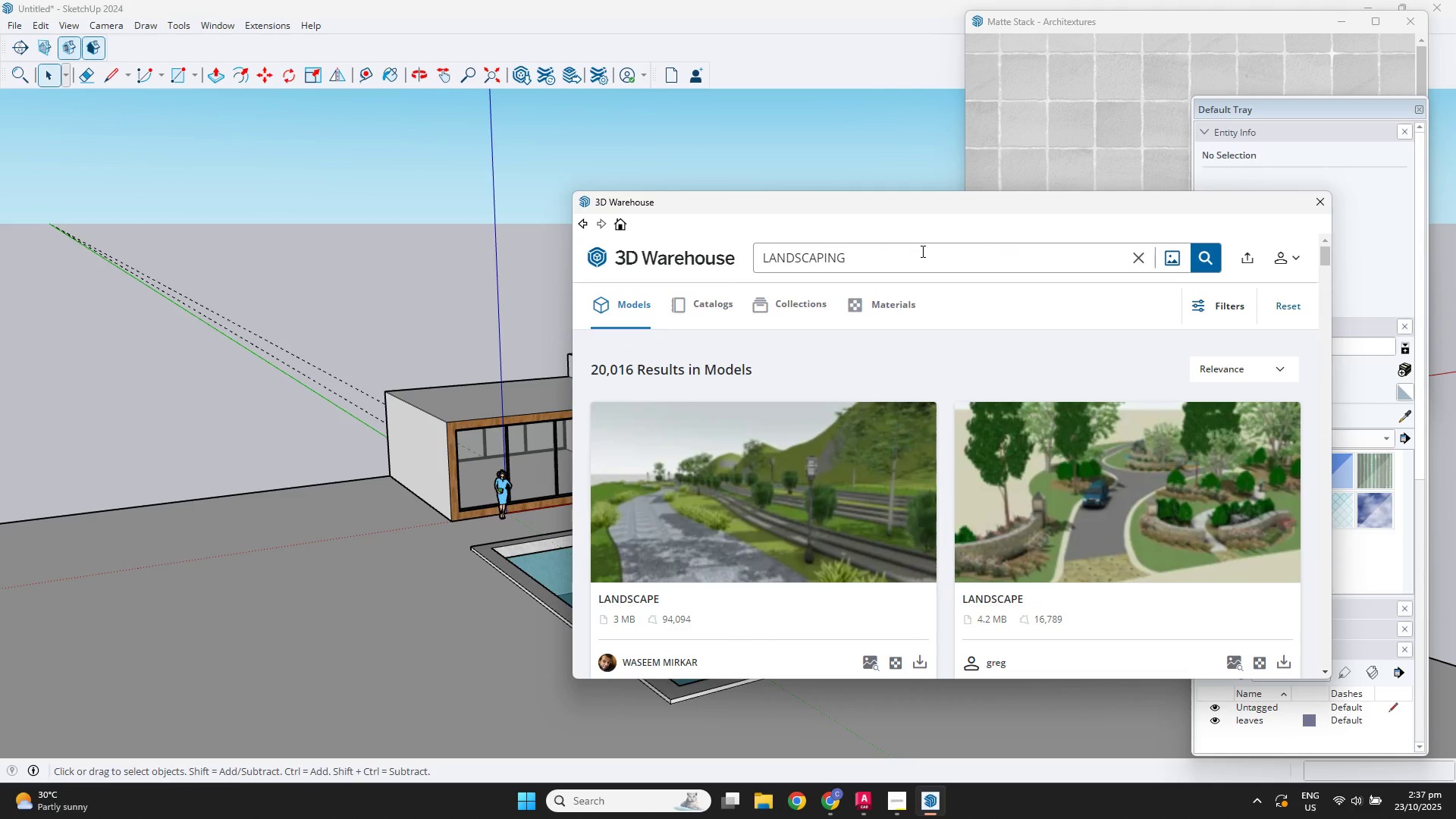 
scroll: coordinate [1037, 454], scroll_direction: down, amount: 10.0
 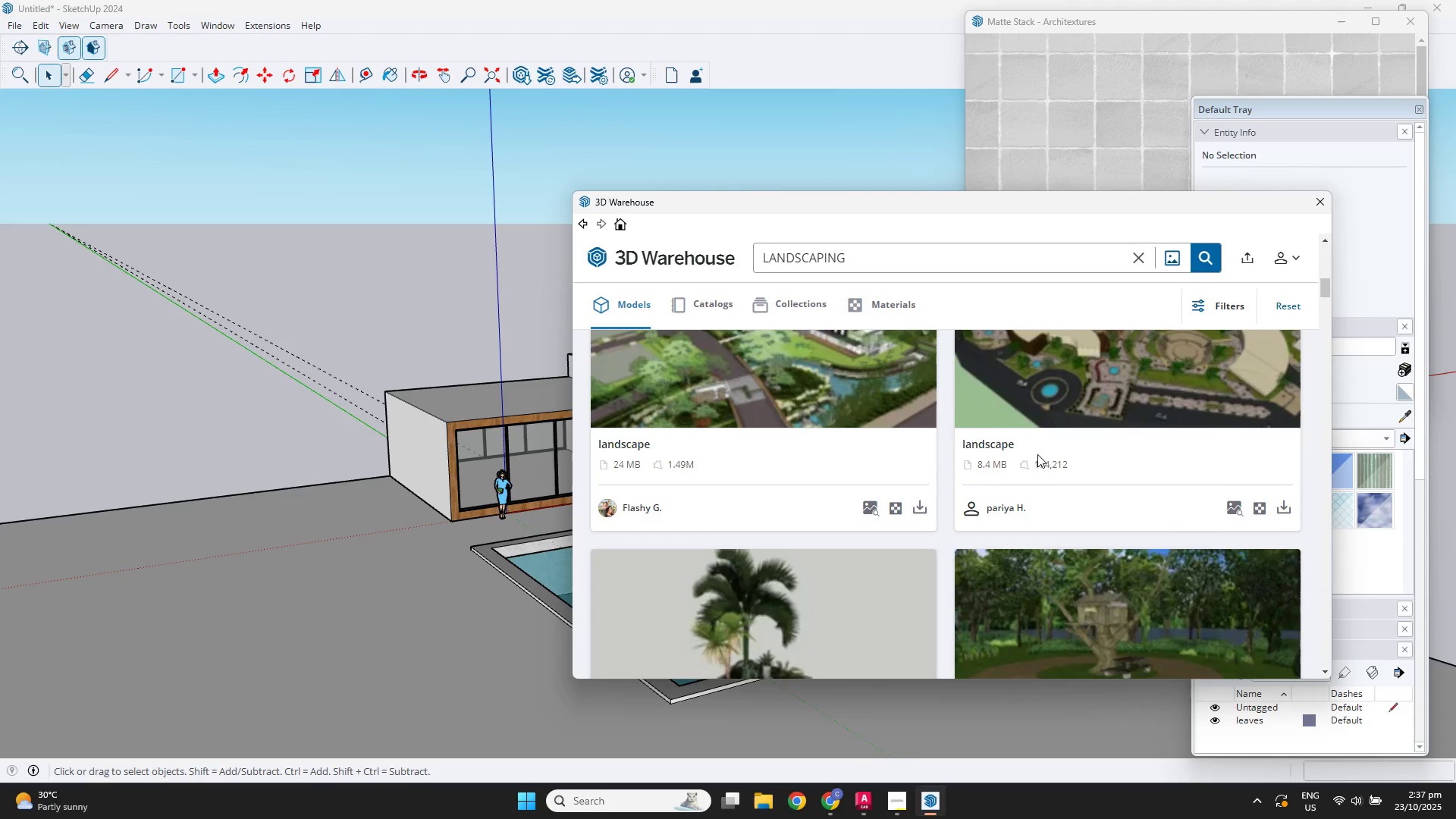 
scroll: coordinate [1037, 454], scroll_direction: up, amount: 2.0
 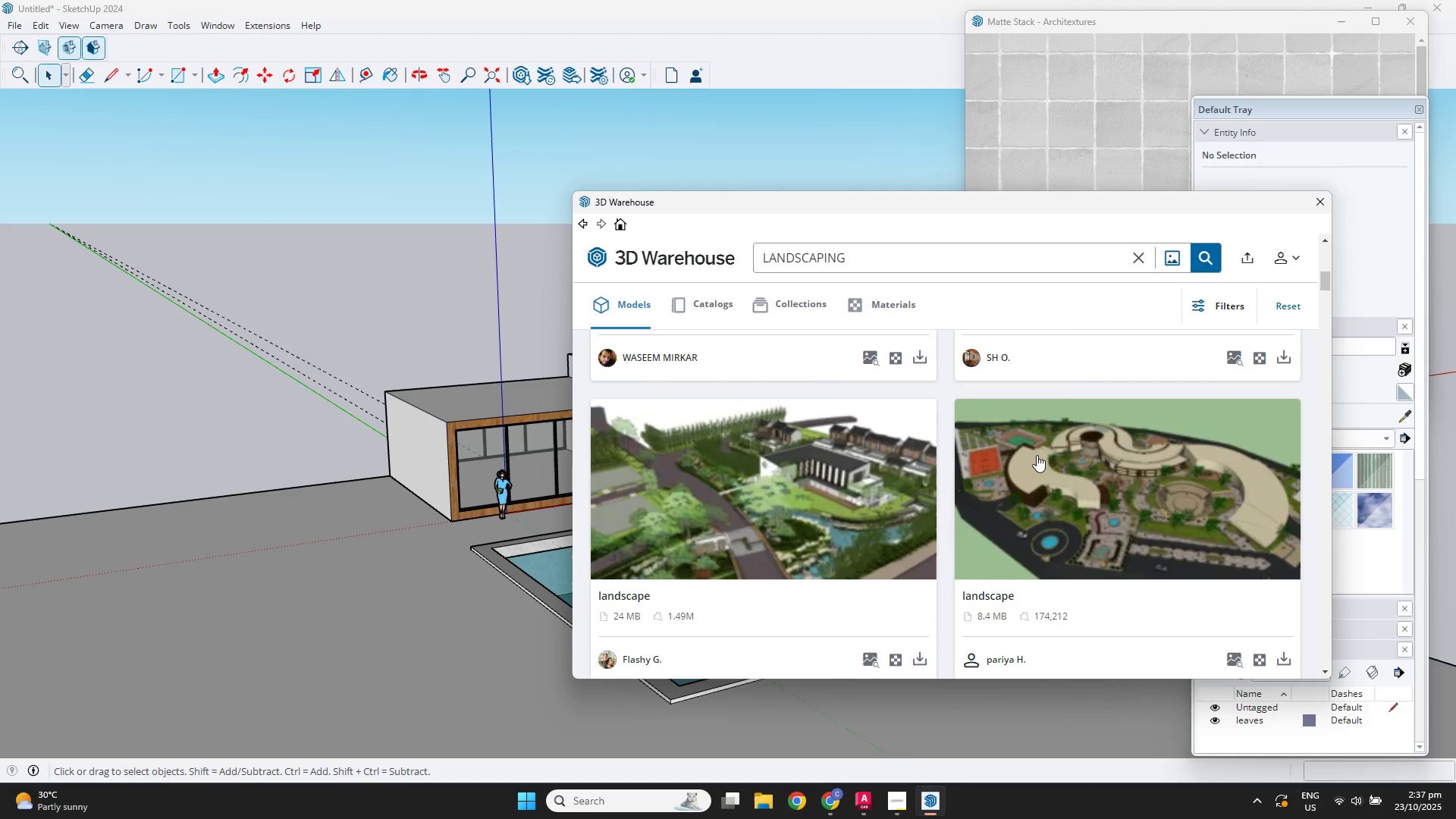 
scroll: coordinate [1037, 456], scroll_direction: down, amount: 16.0
 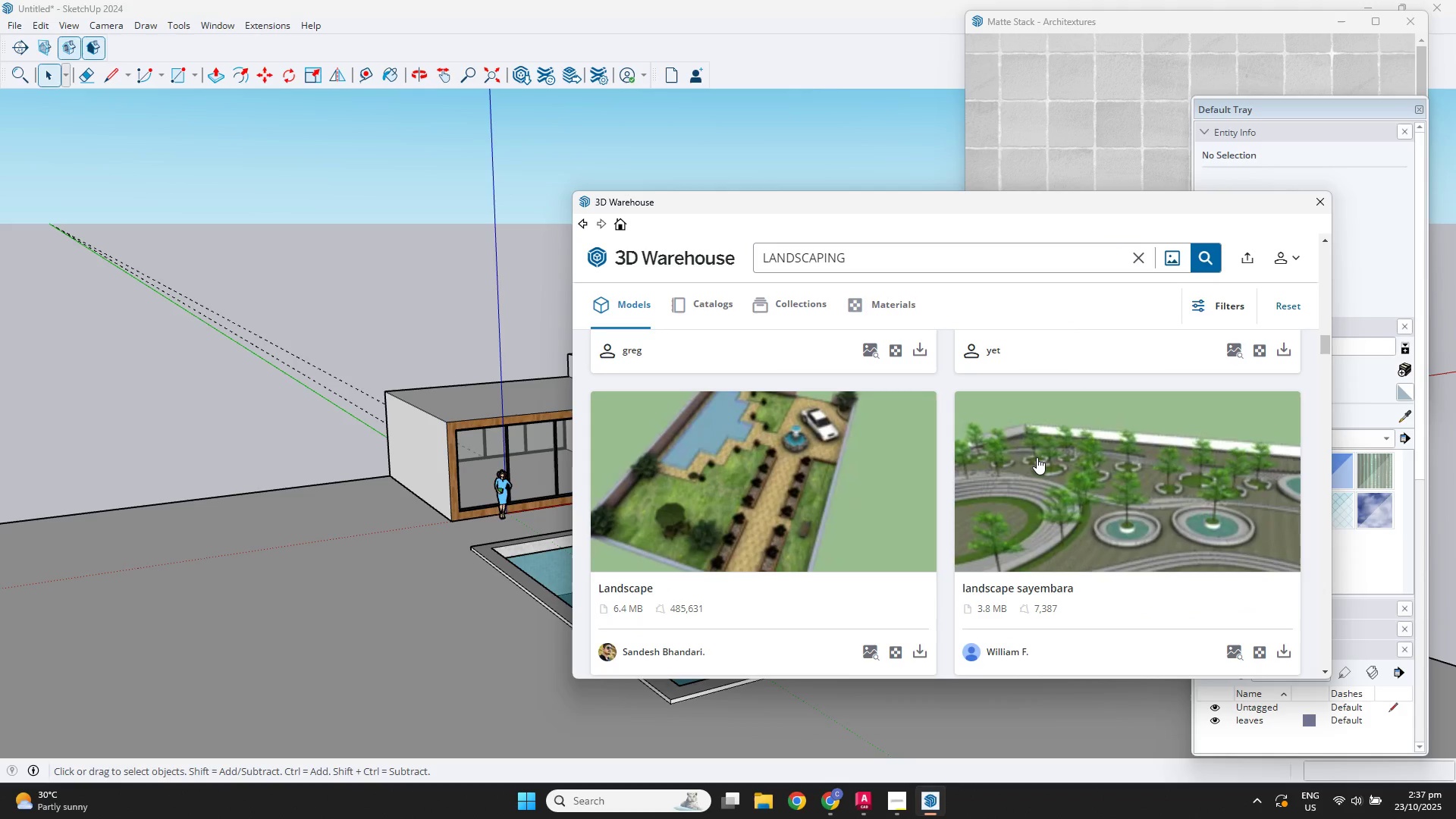 
scroll: coordinate [1037, 459], scroll_direction: up, amount: 3.0
 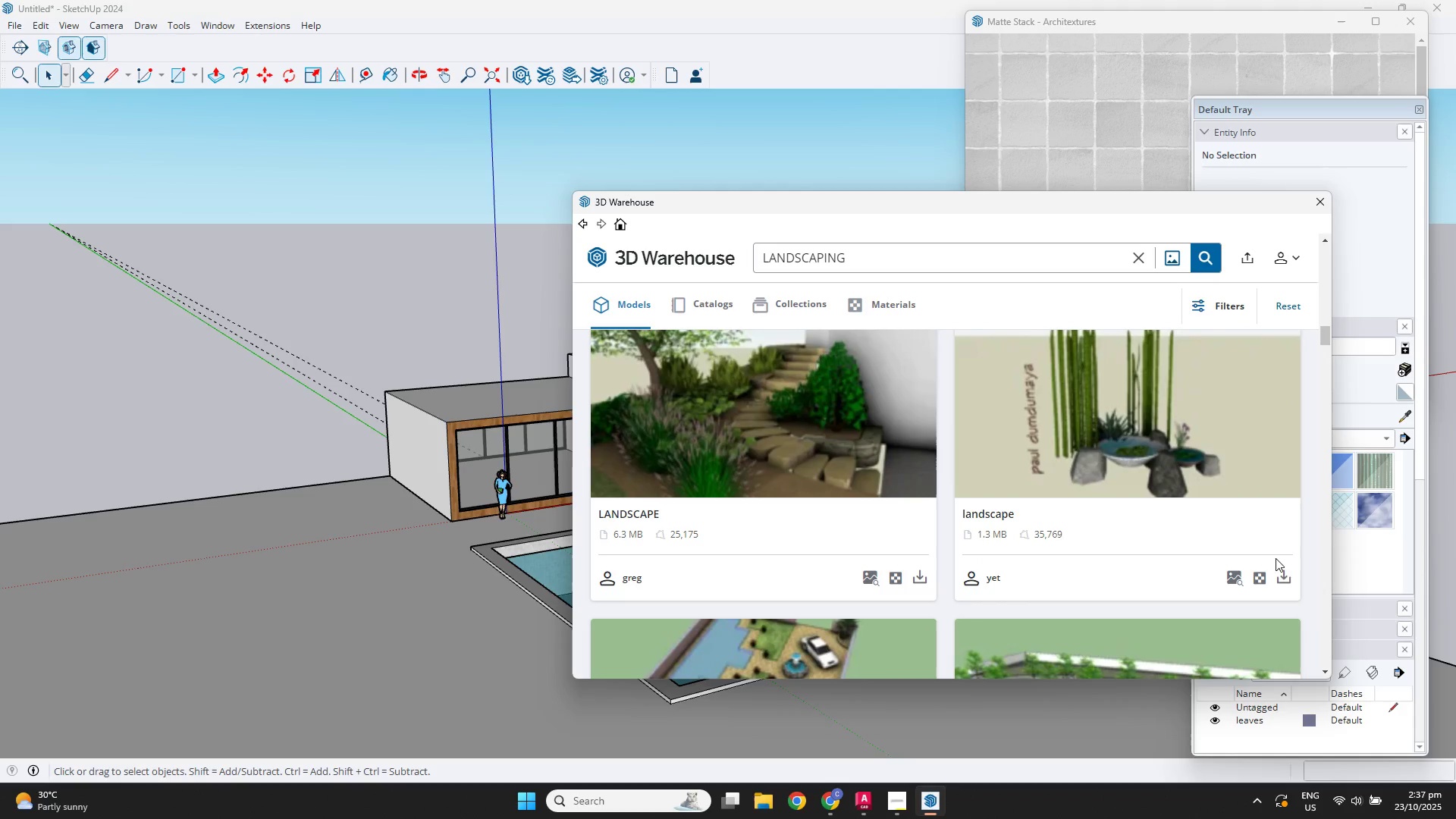 
left_click([1285, 579])
 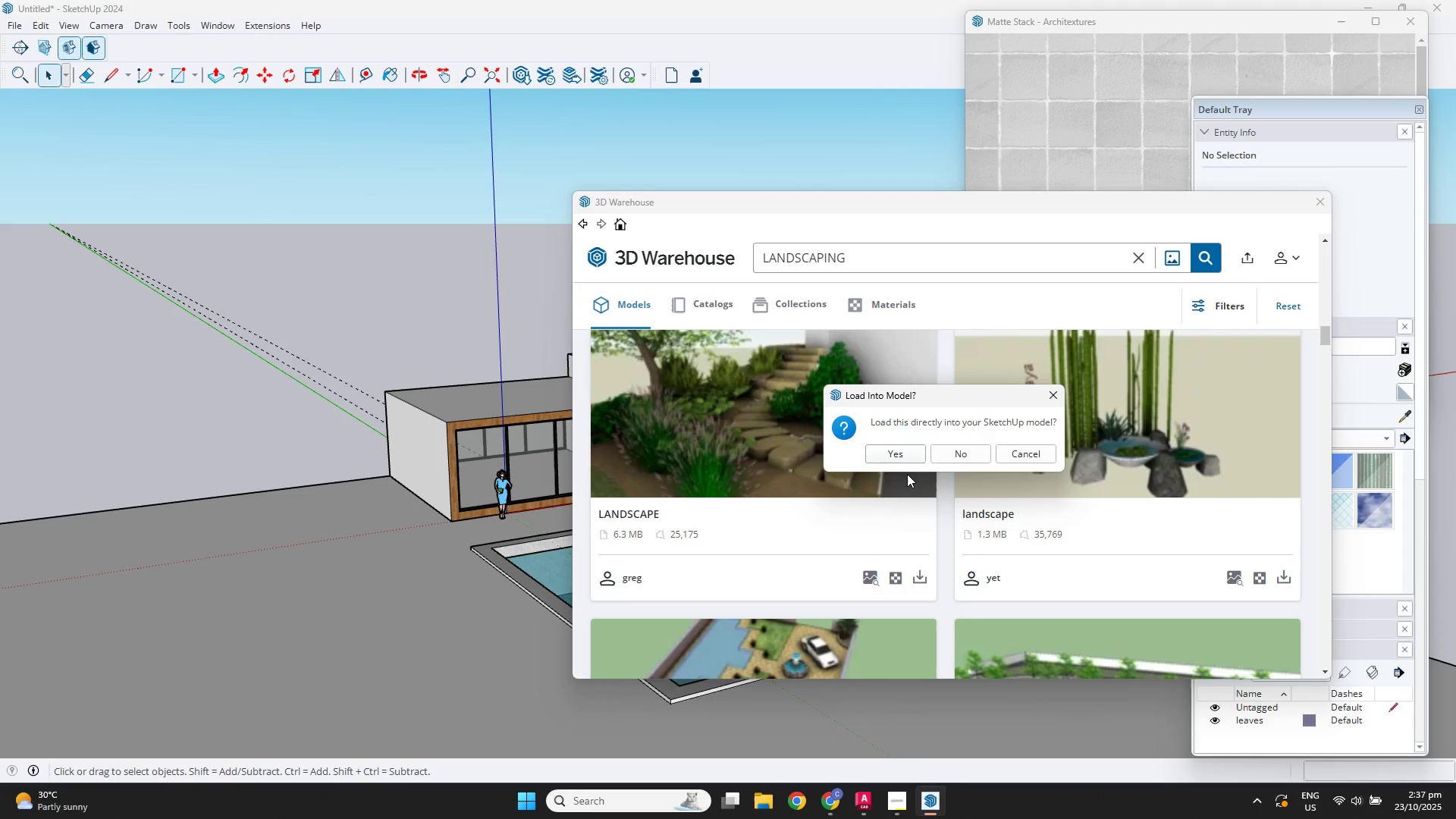 
left_click([888, 460])
 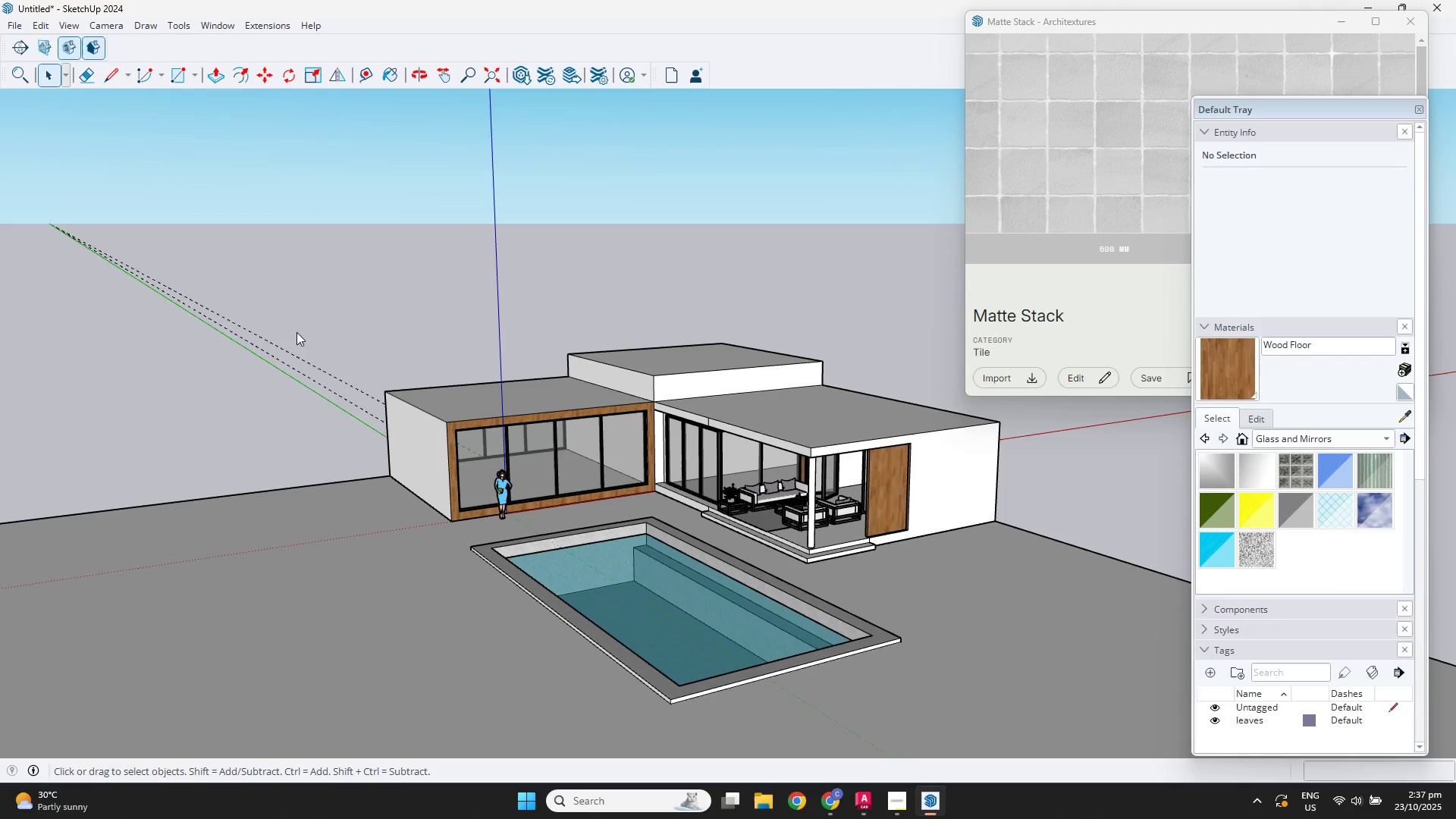 
scroll: coordinate [388, 550], scroll_direction: up, amount: 18.0
 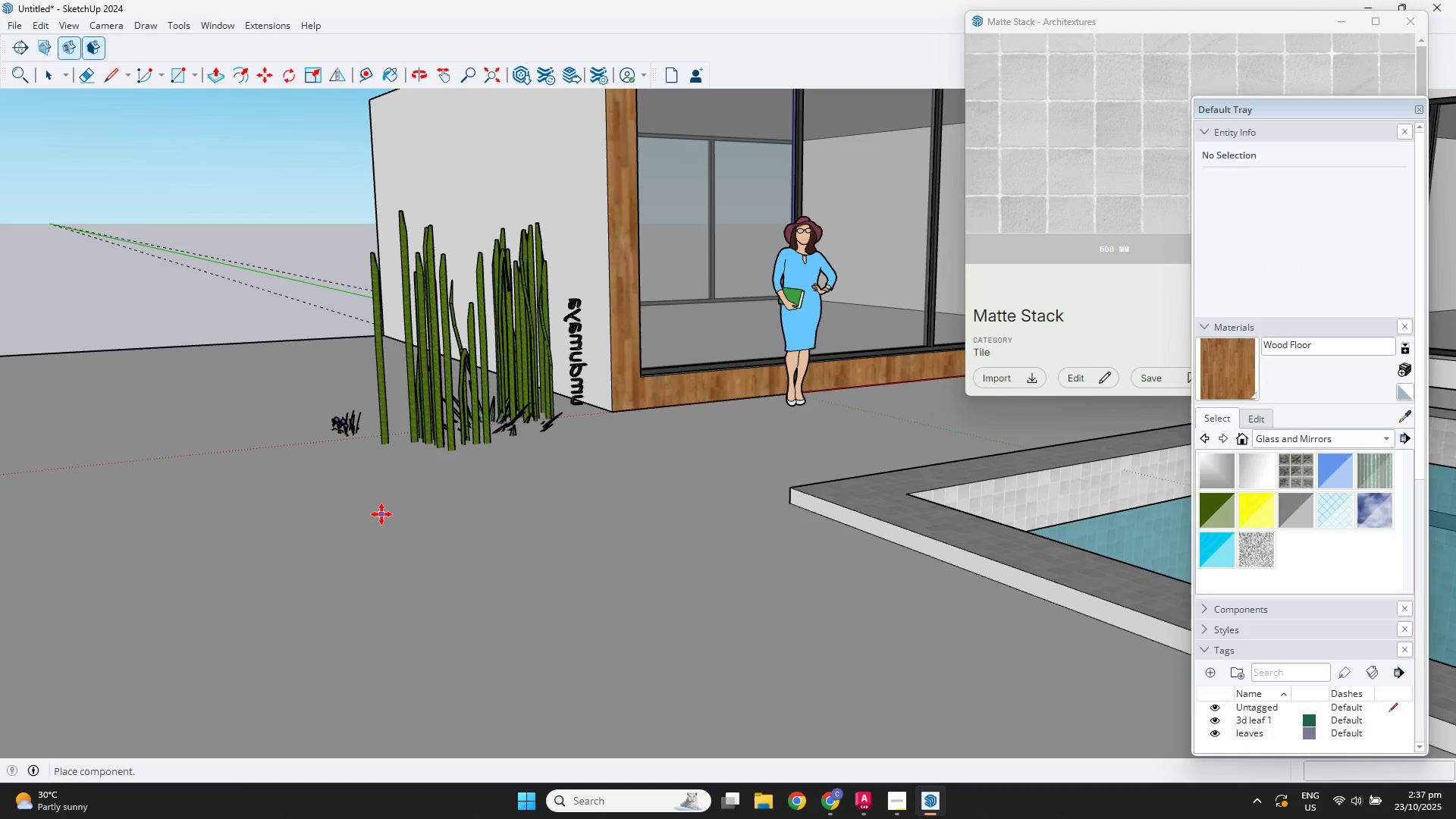 
left_click([381, 514])
 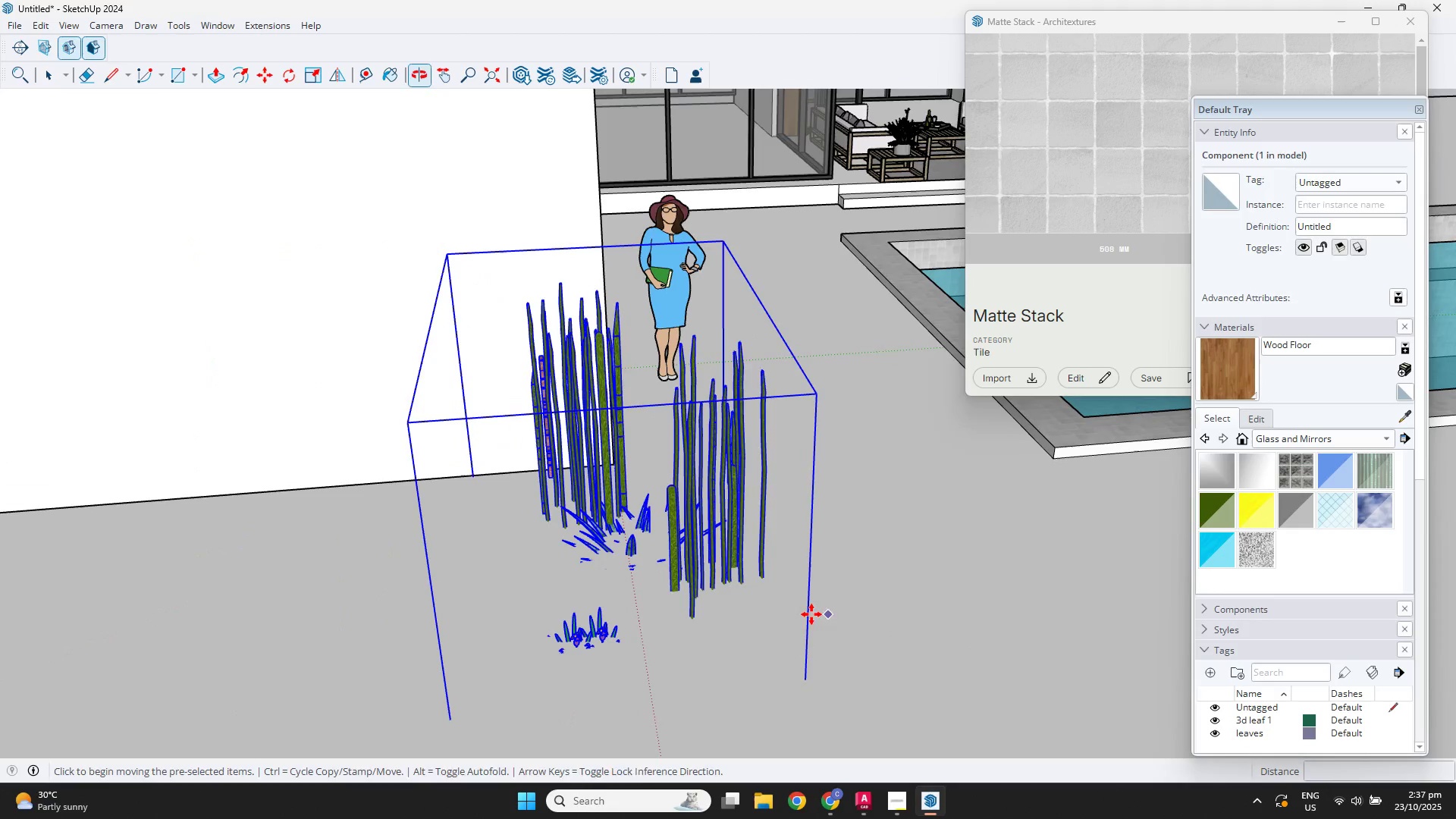 
left_click([664, 618])
 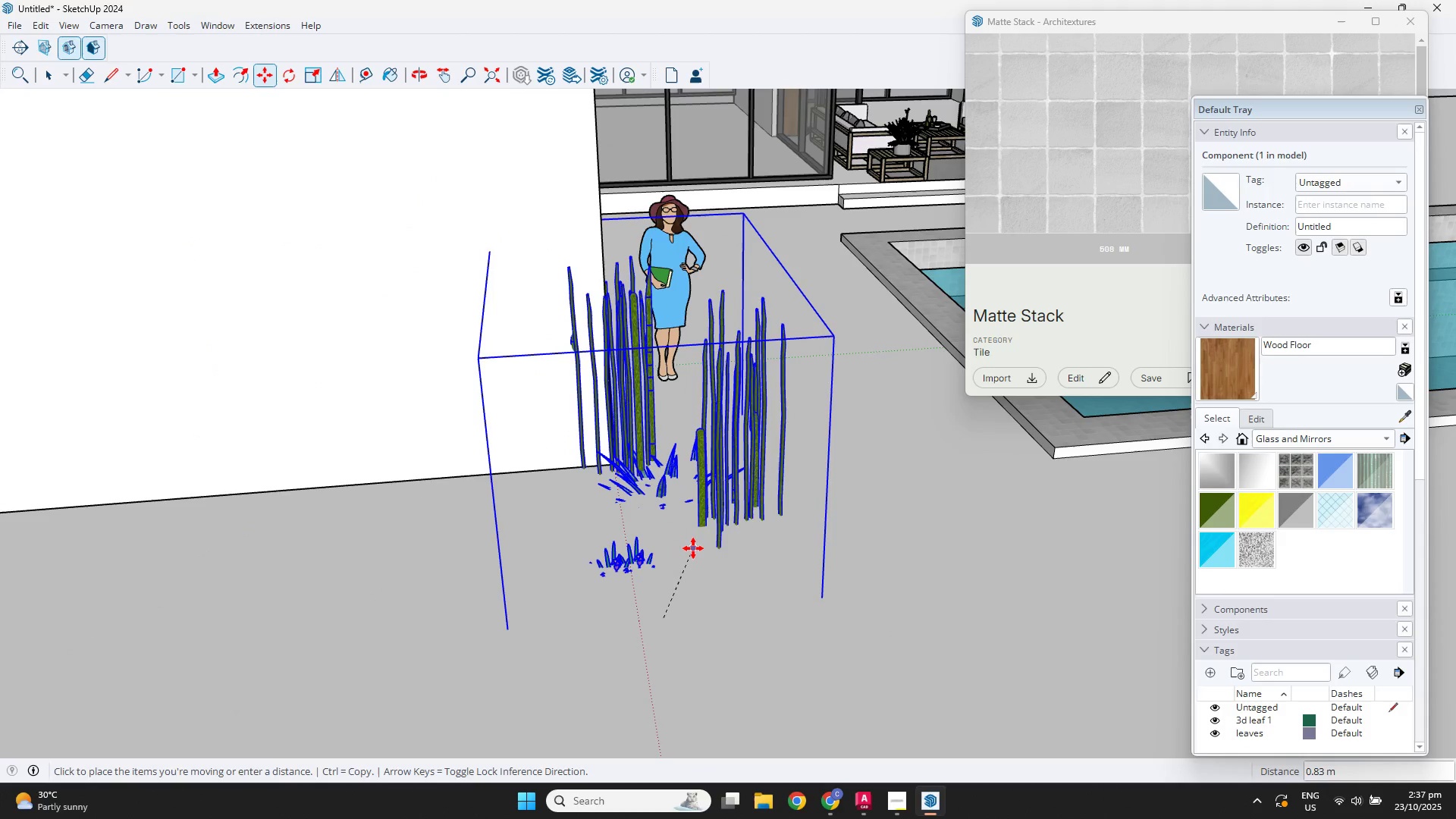 
key(ArrowUp)
 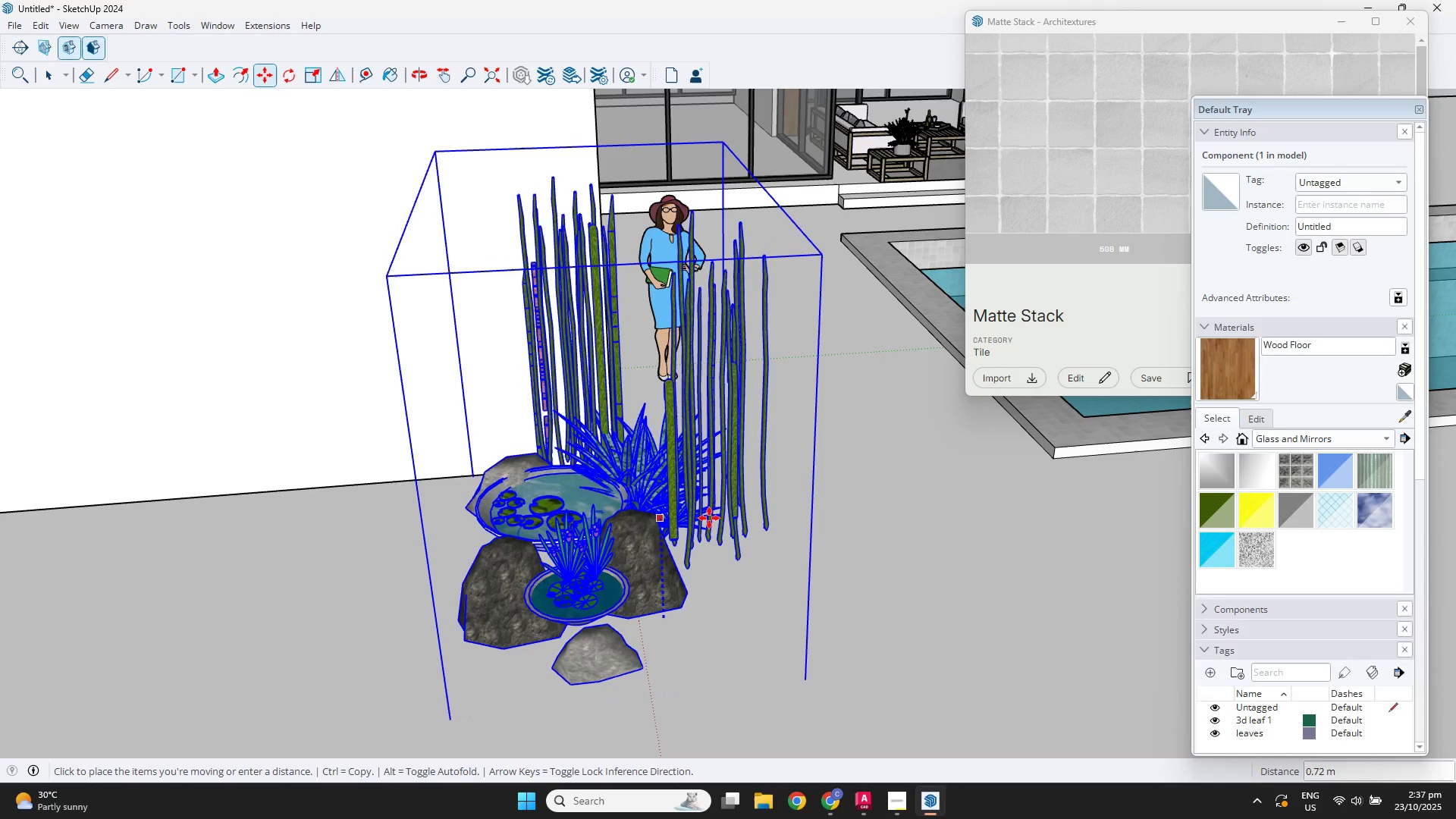 
left_click([709, 518])
 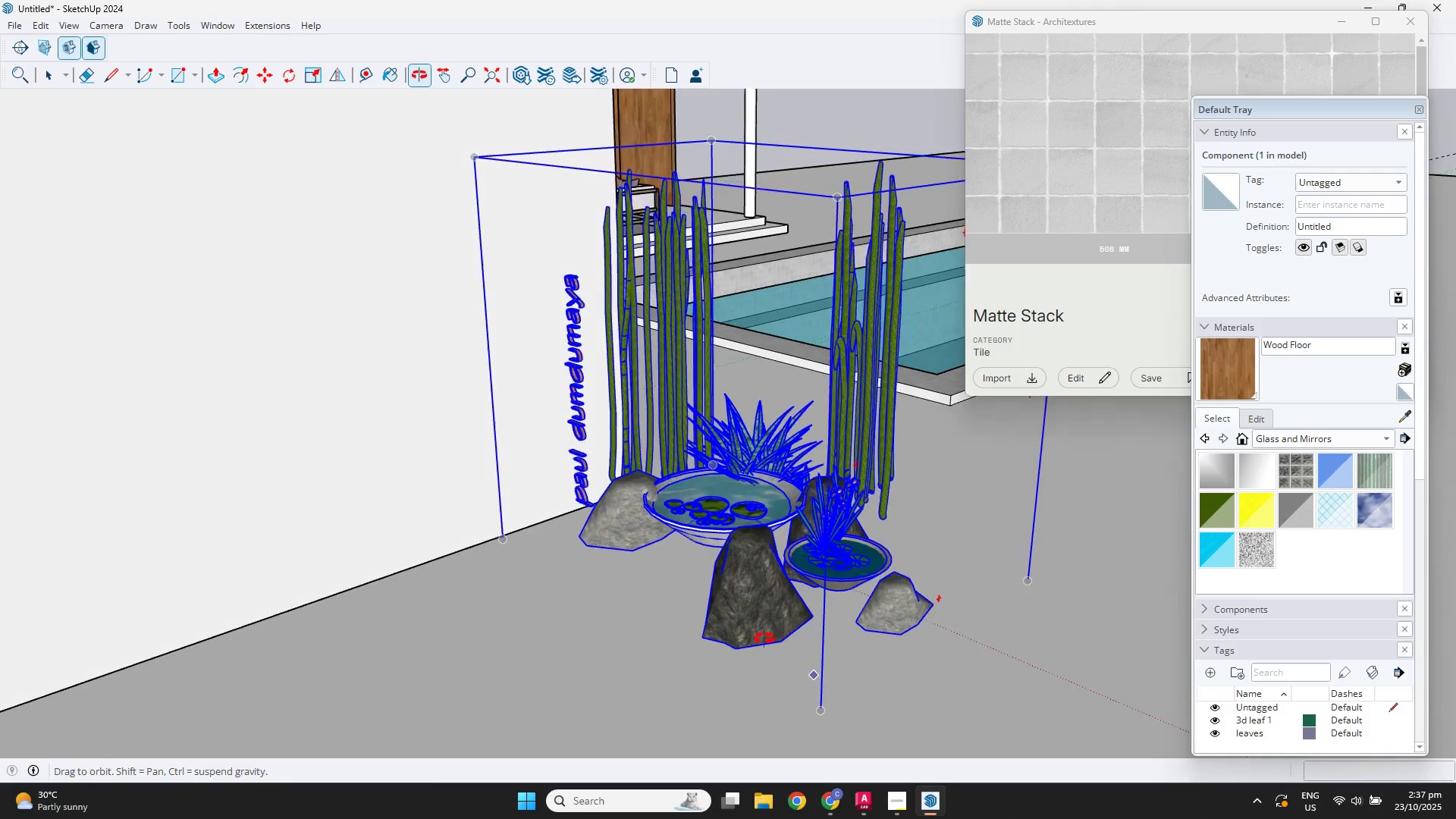 
key(Space)
 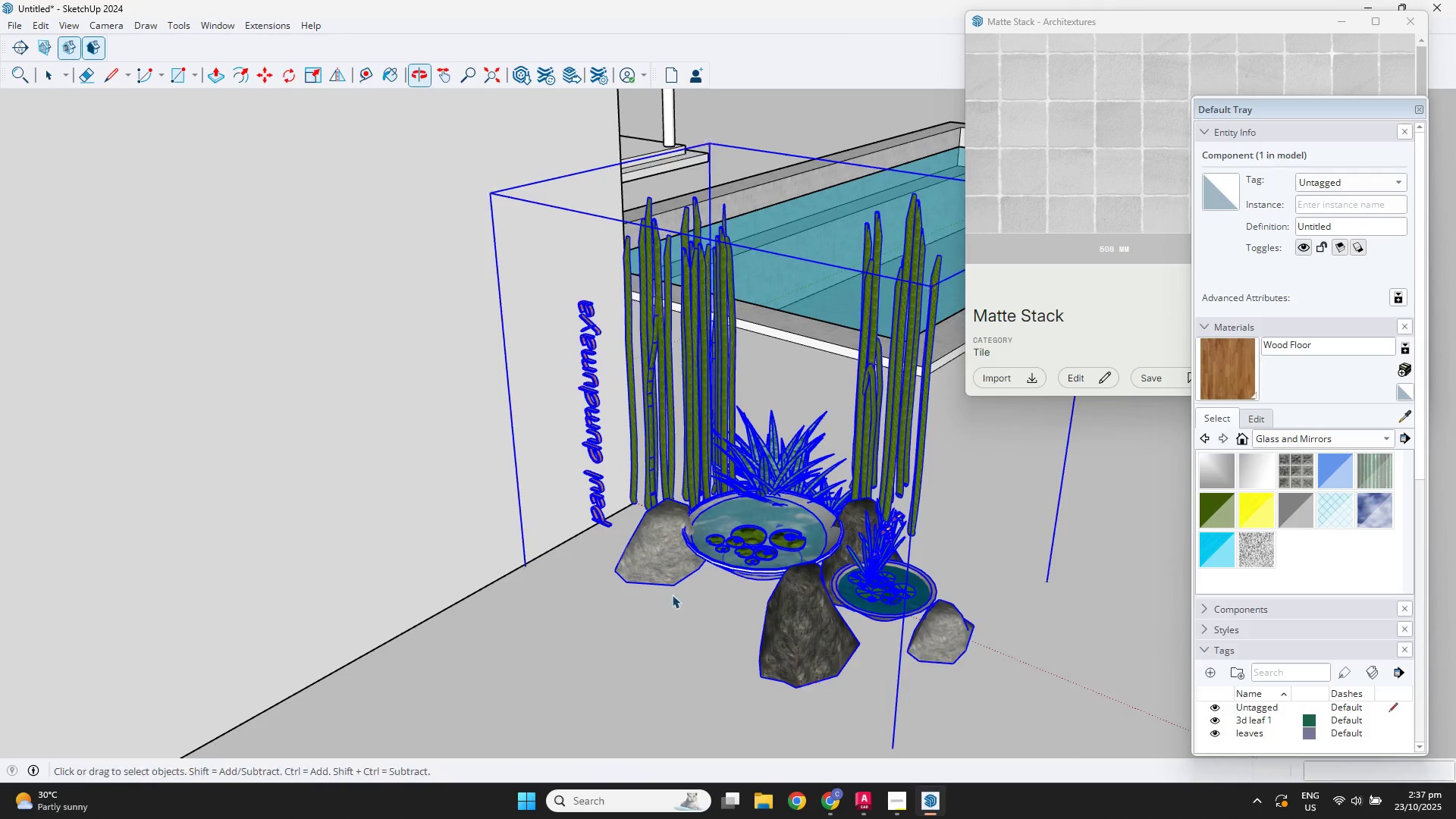 
scroll: coordinate [601, 546], scroll_direction: up, amount: 2.0
 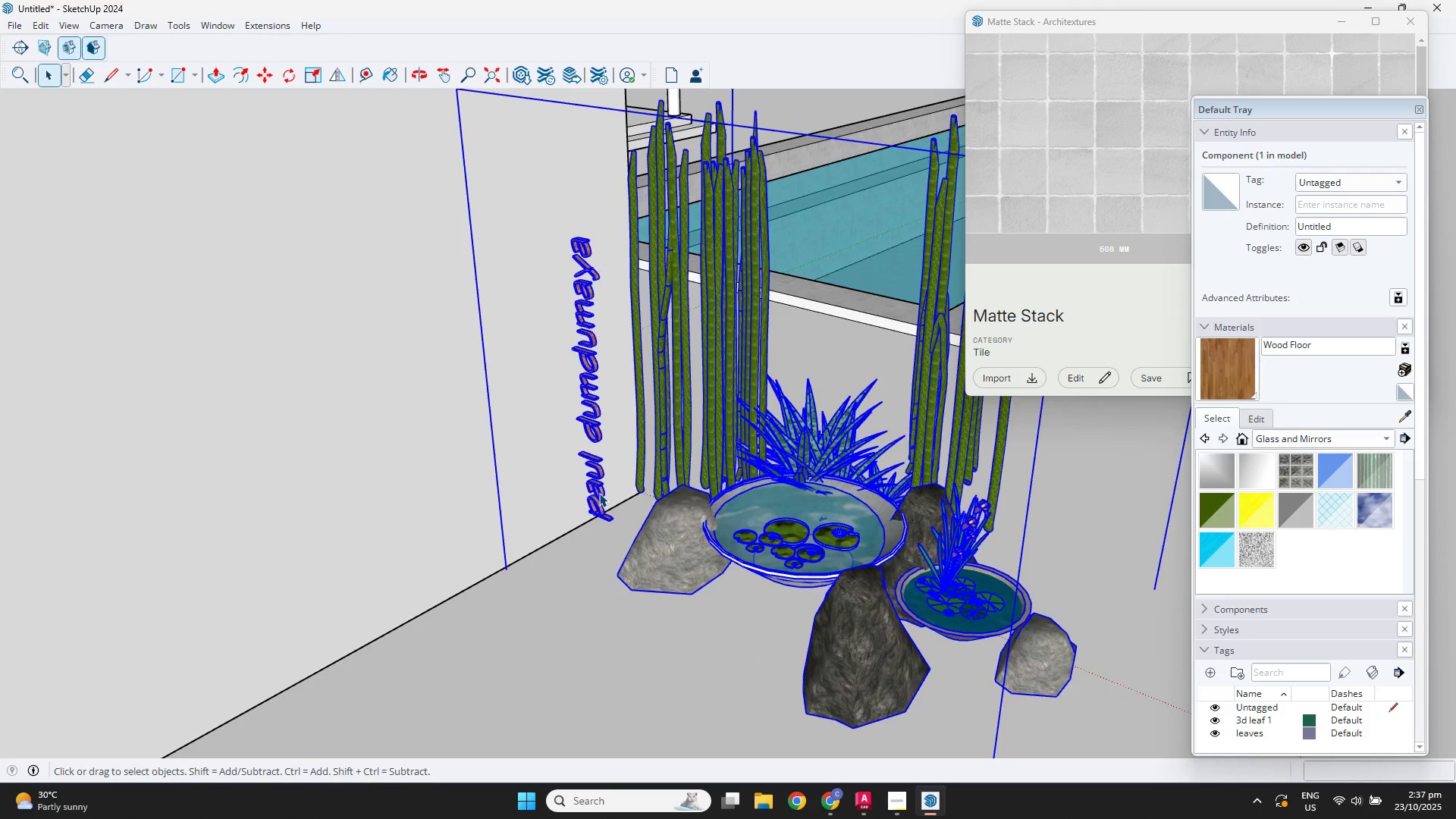 
double_click([599, 493])
 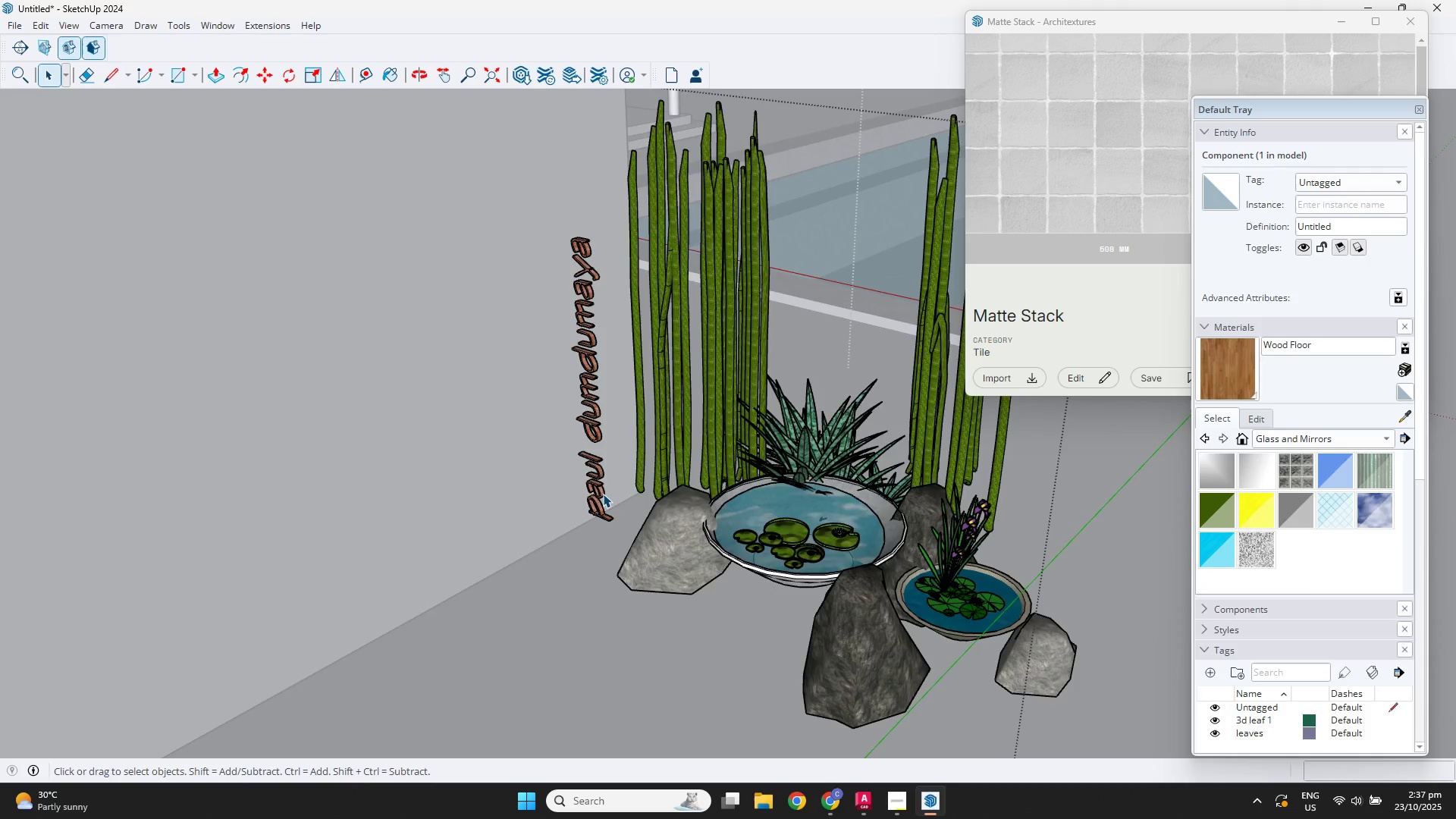 
triple_click([603, 494])
 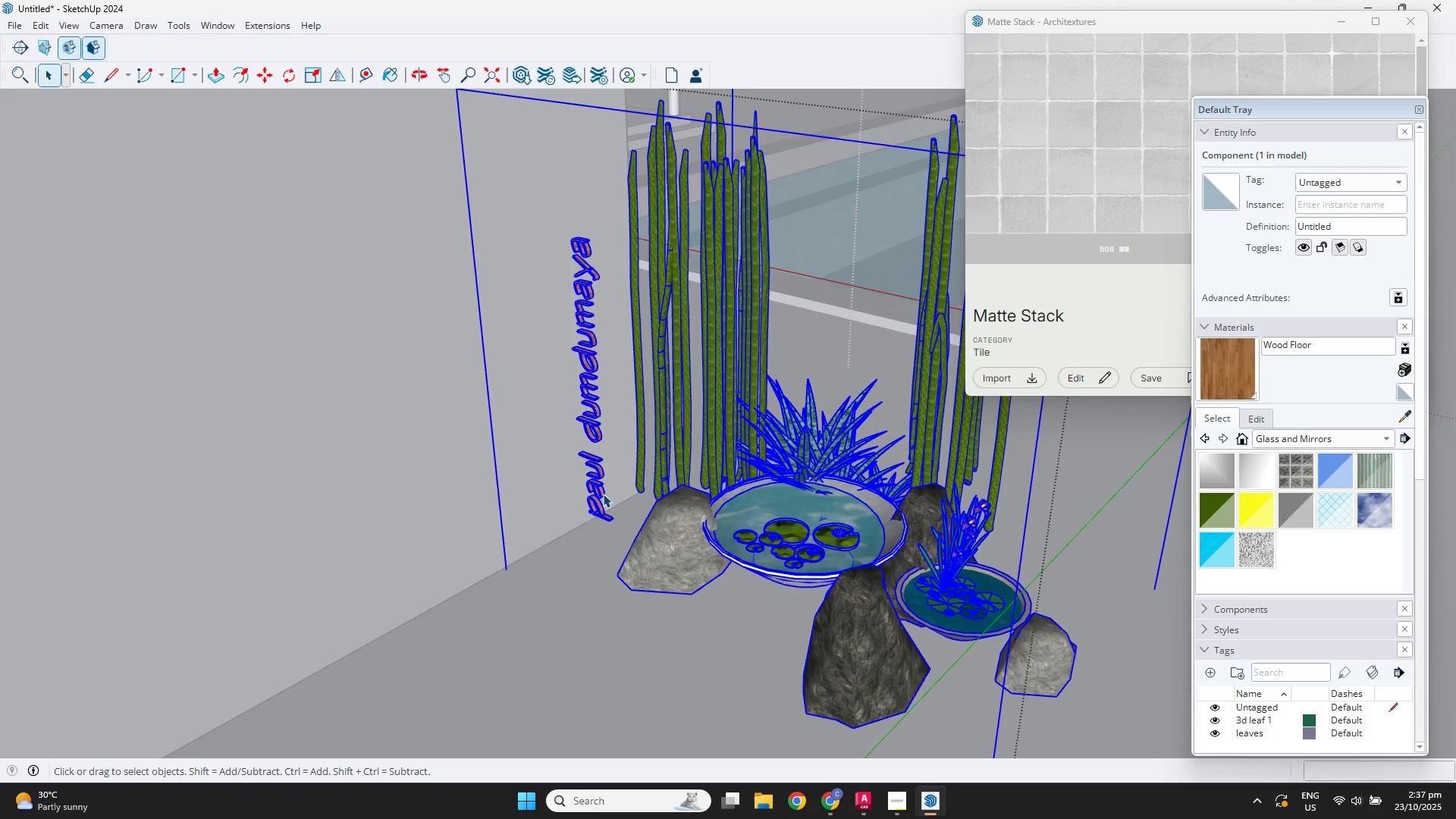 
triple_click([603, 494])
 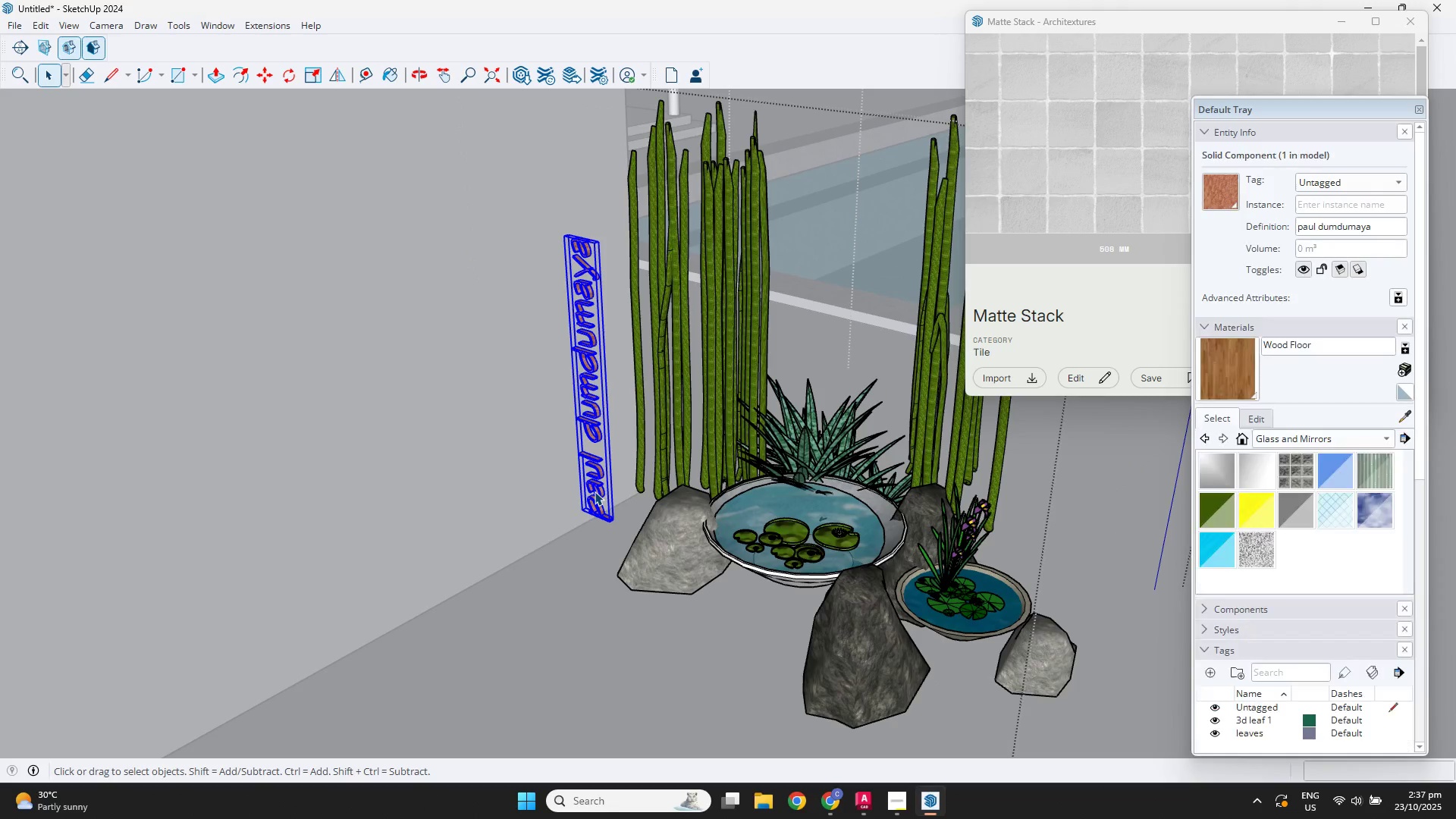 
key(Delete)
 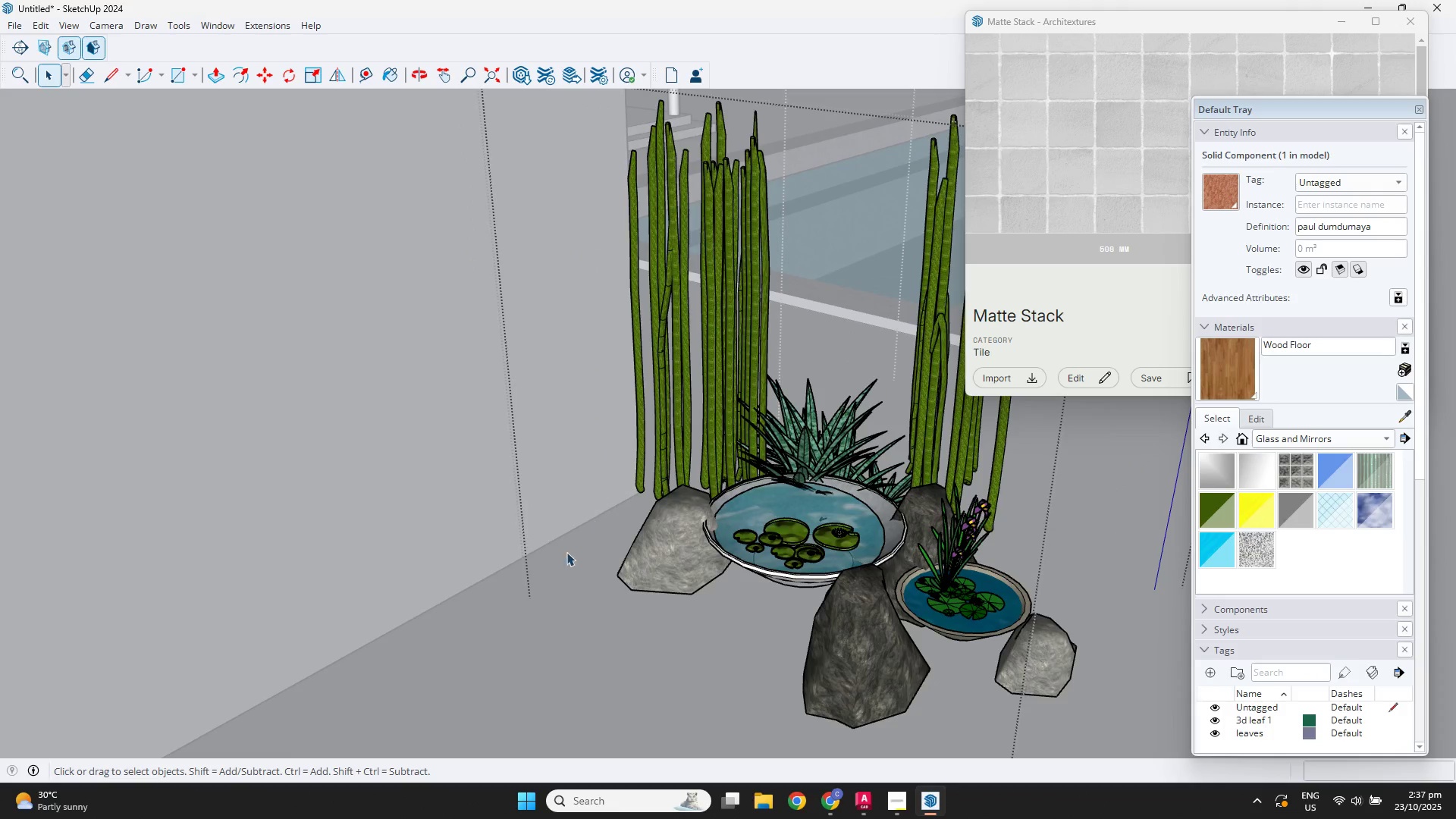 
scroll: coordinate [553, 599], scroll_direction: down, amount: 3.0
 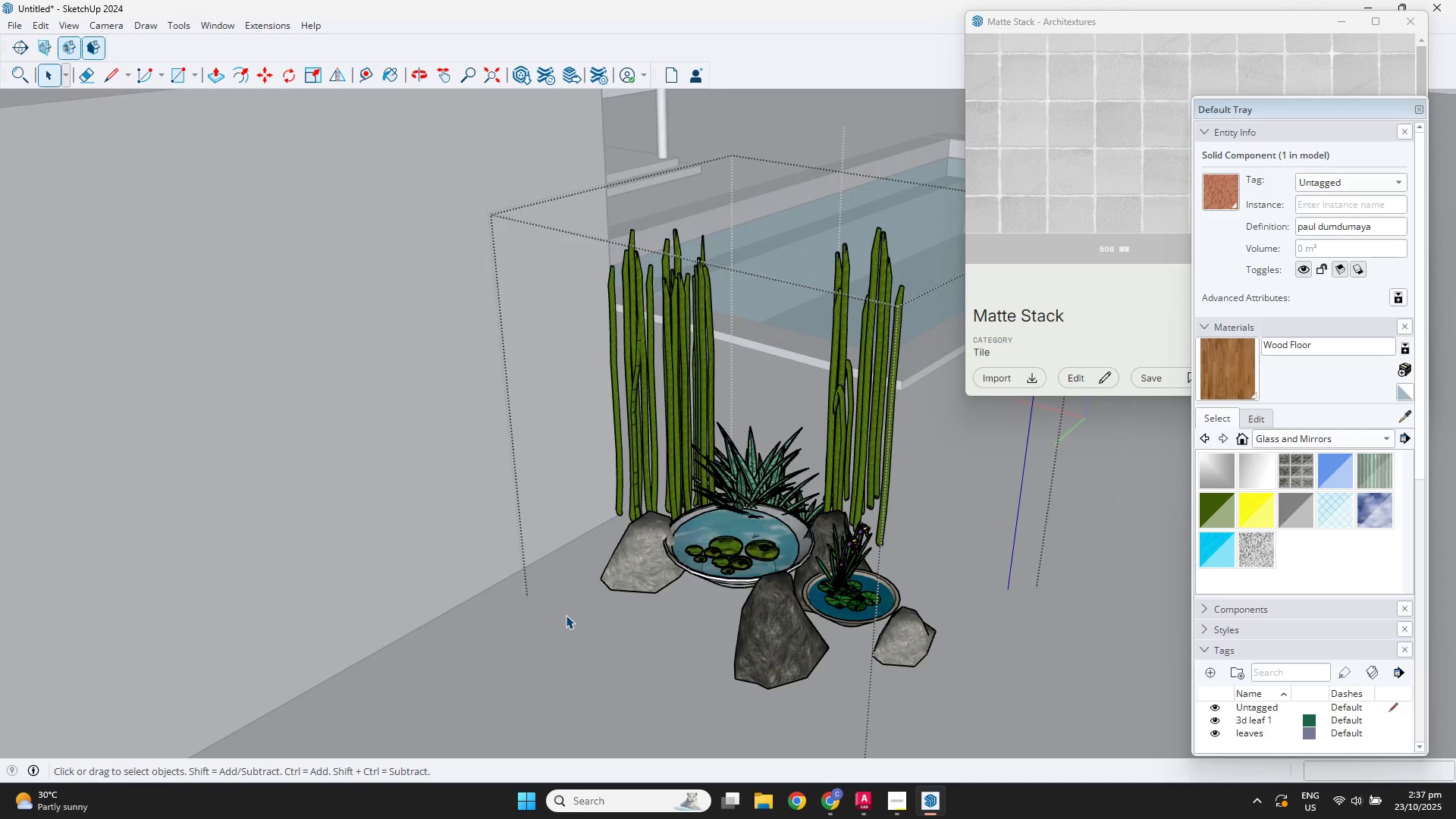 
left_click([566, 615])
 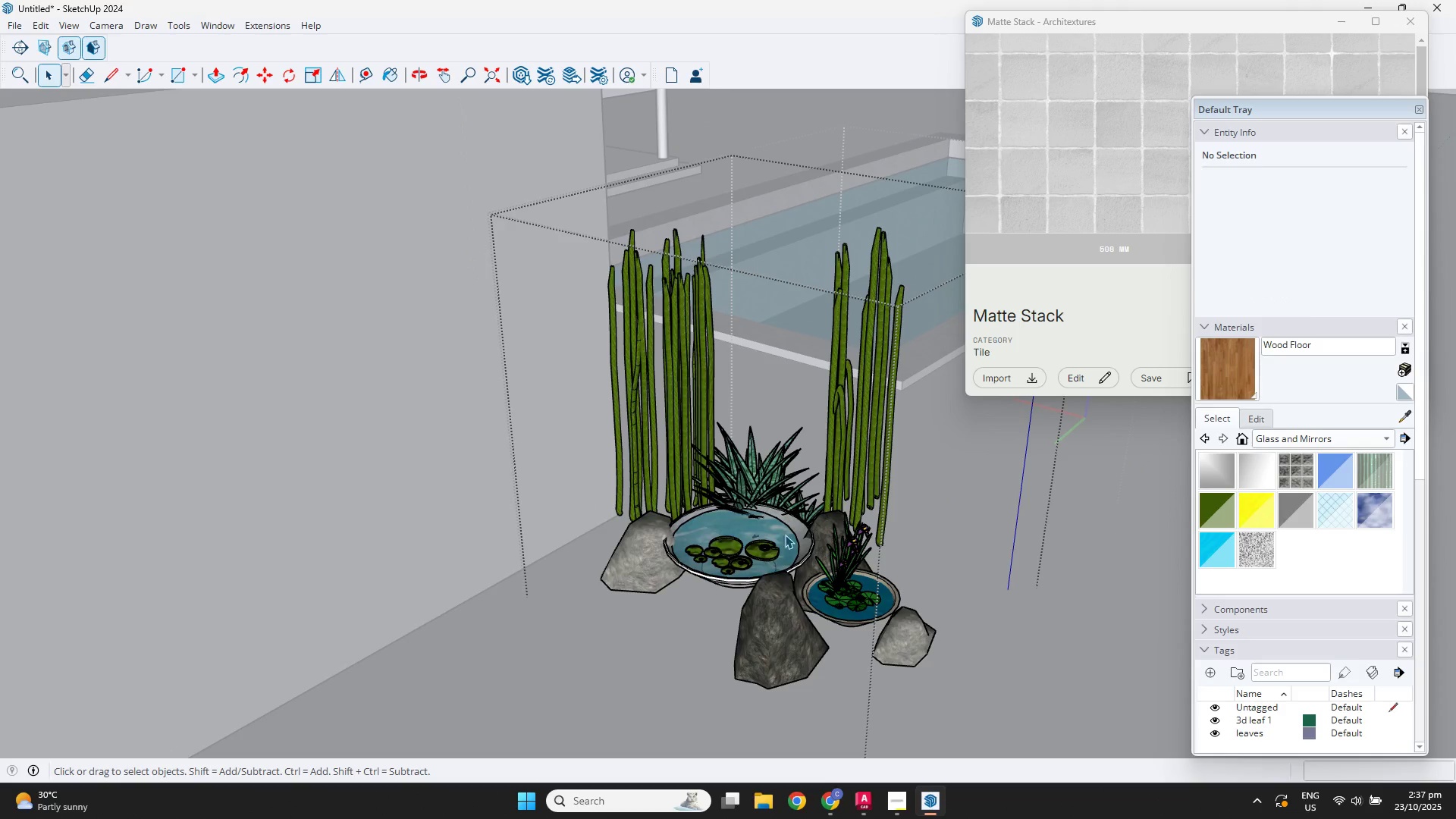 
scroll: coordinate [968, 611], scroll_direction: down, amount: 6.0
 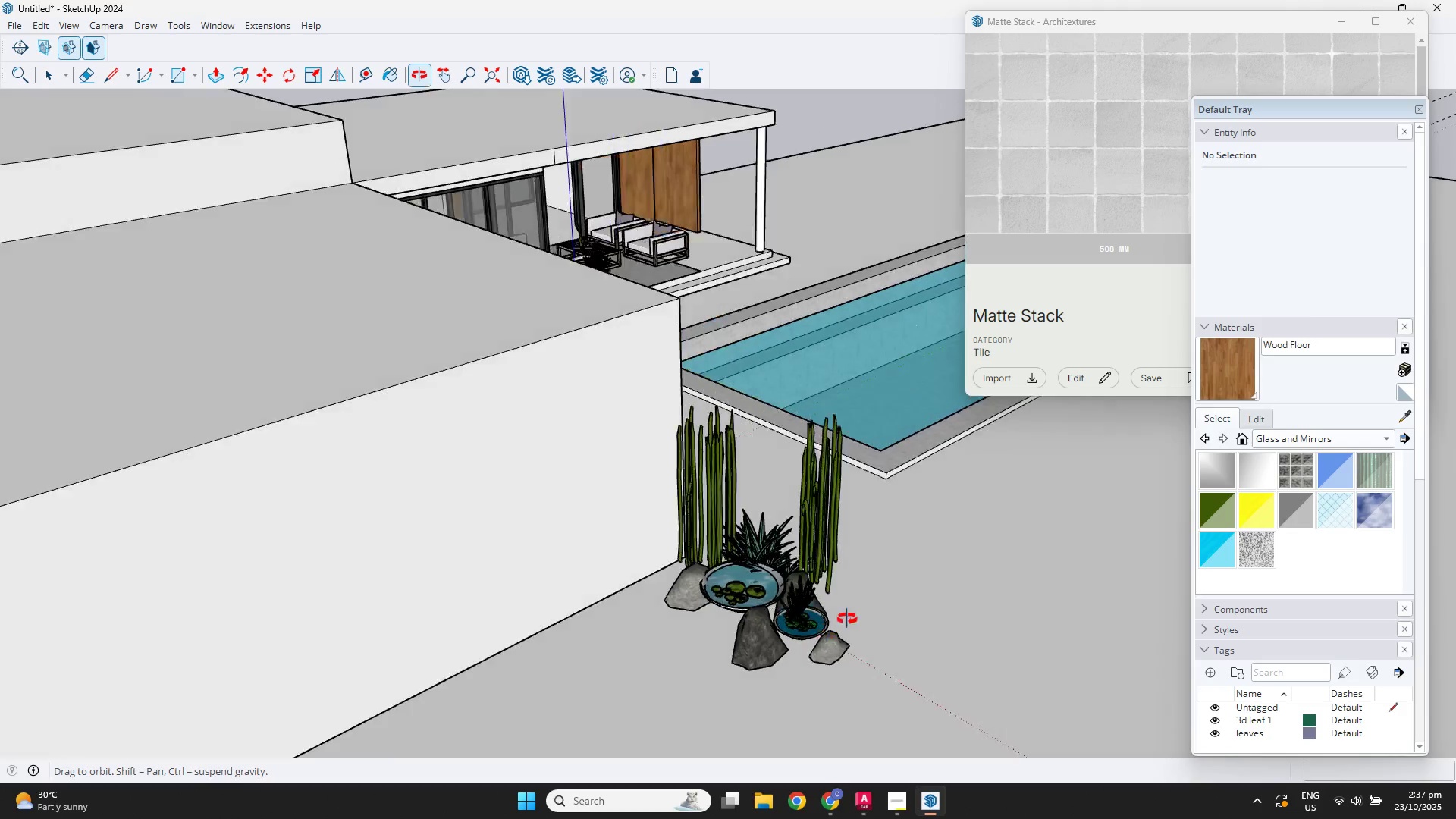 
key(Escape)
 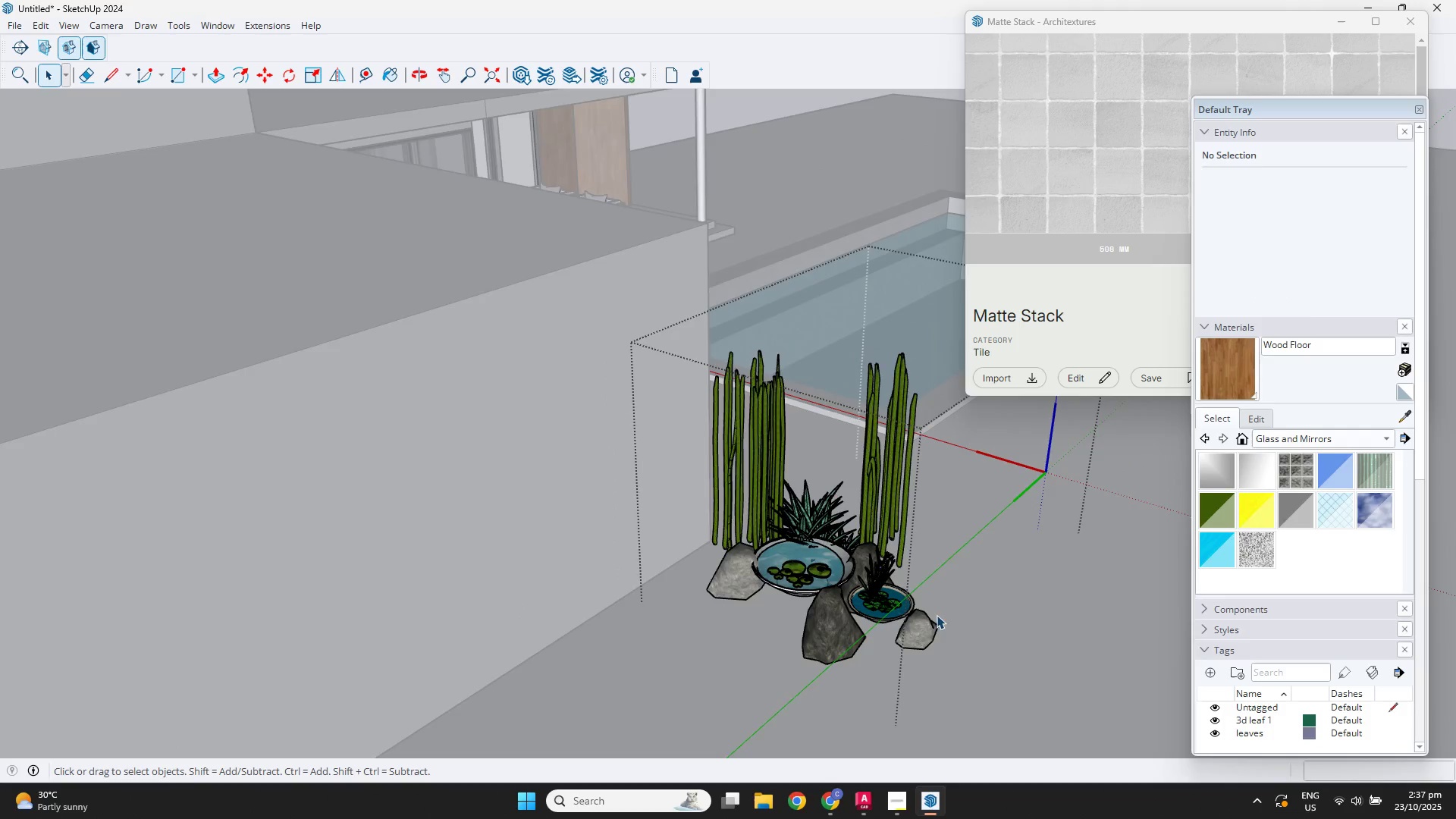 
key(Escape)
 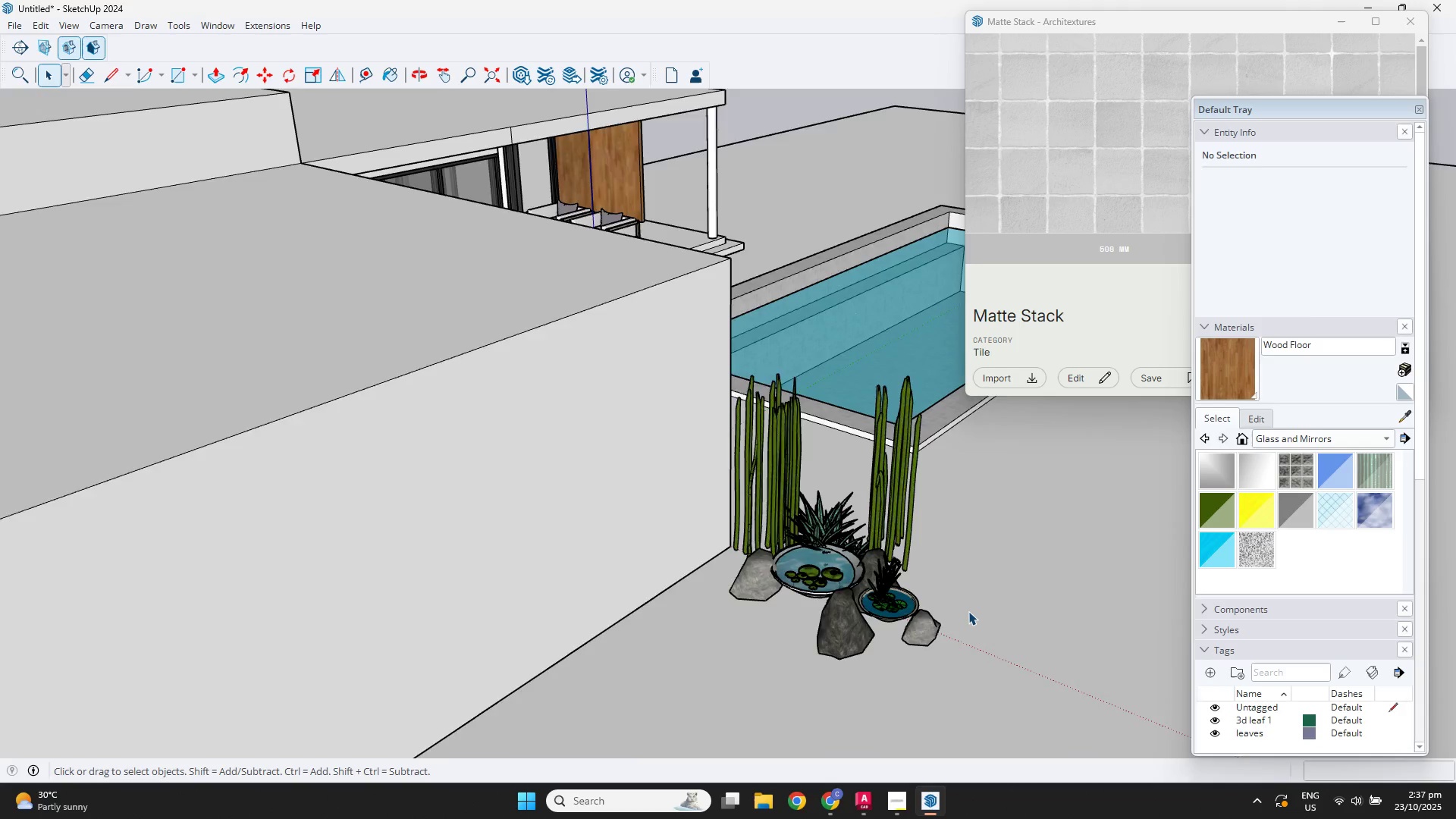 
key(Escape)
 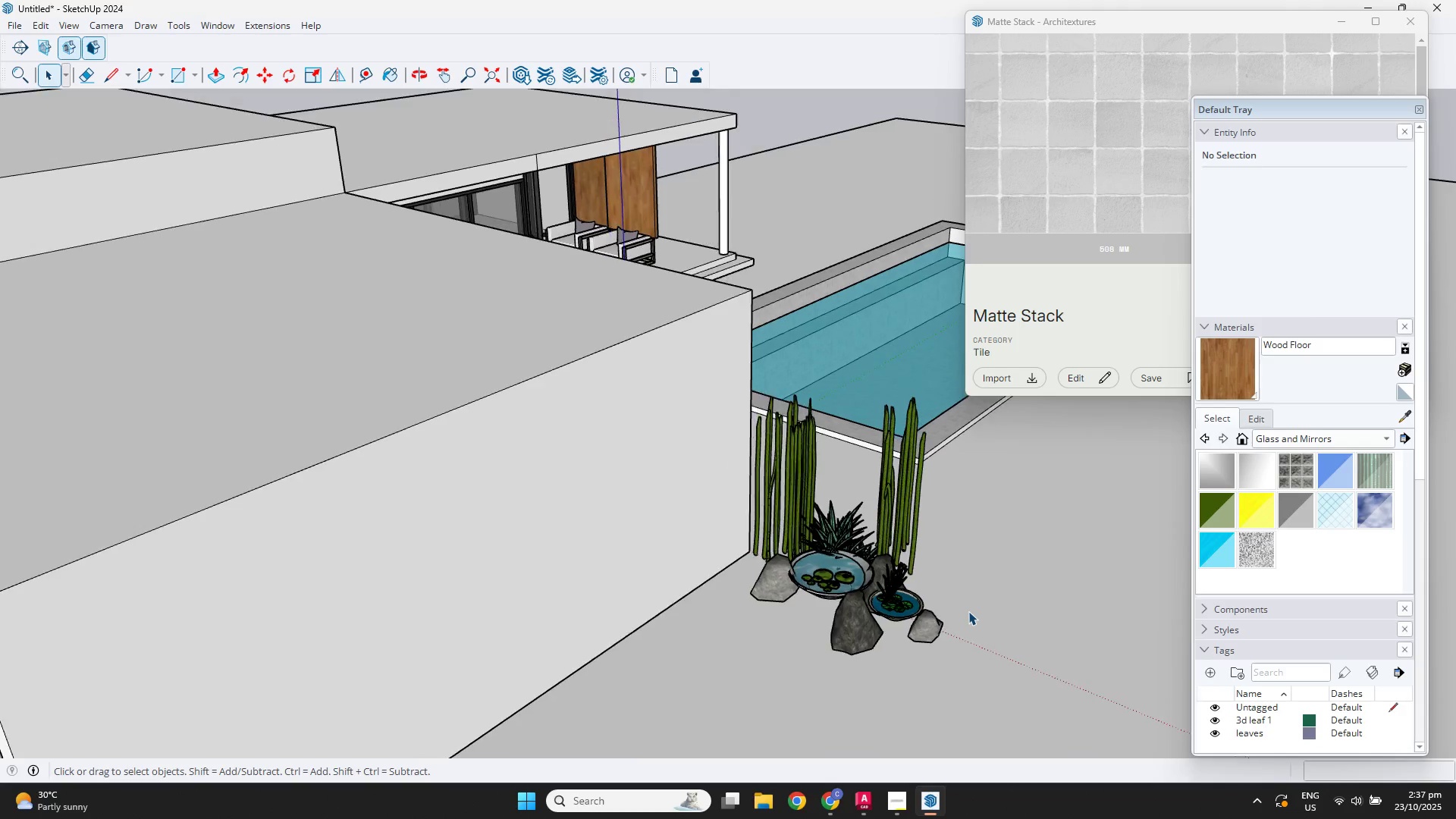 
key(Escape)
 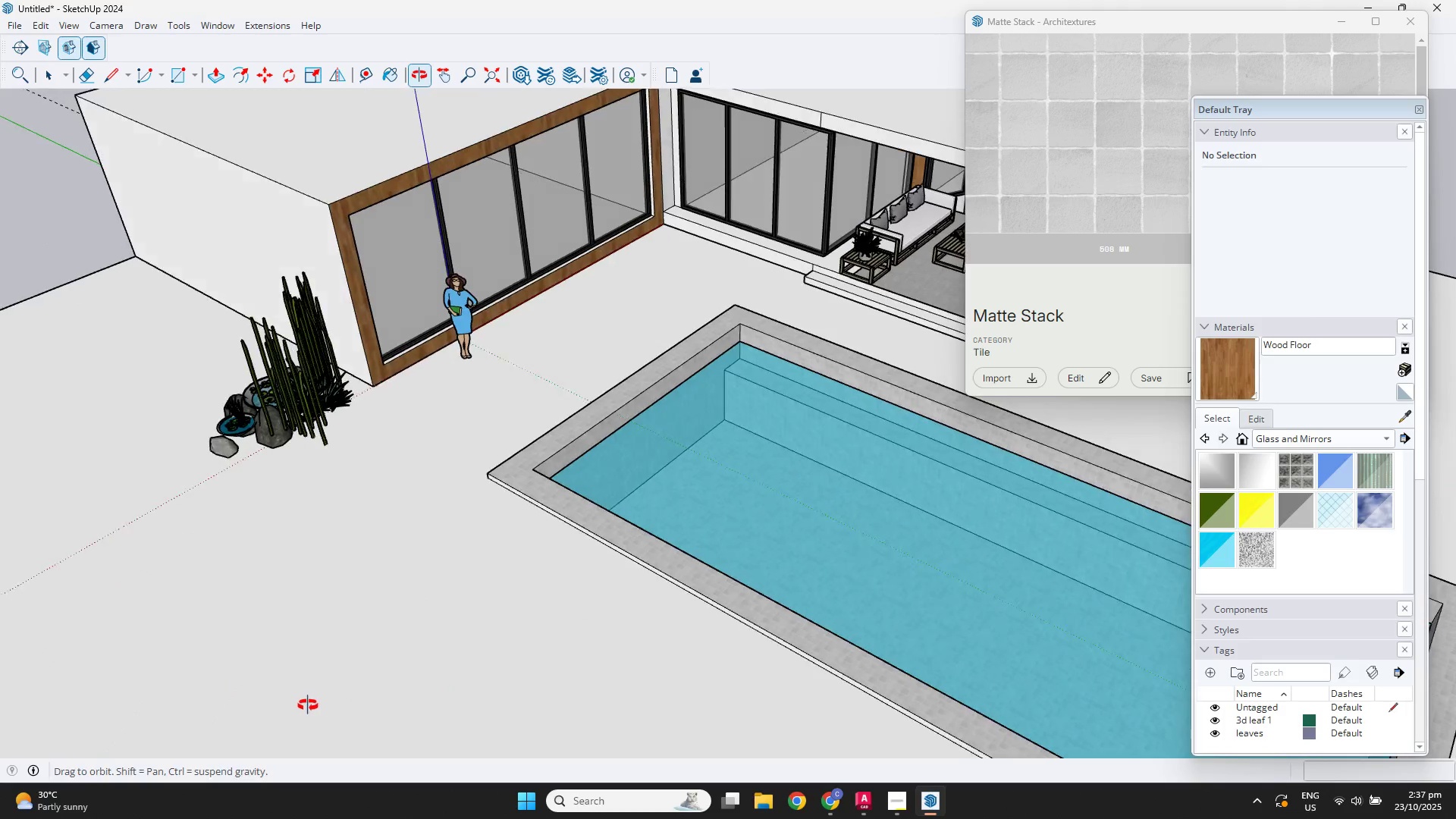 
scroll: coordinate [246, 373], scroll_direction: up, amount: 2.0
 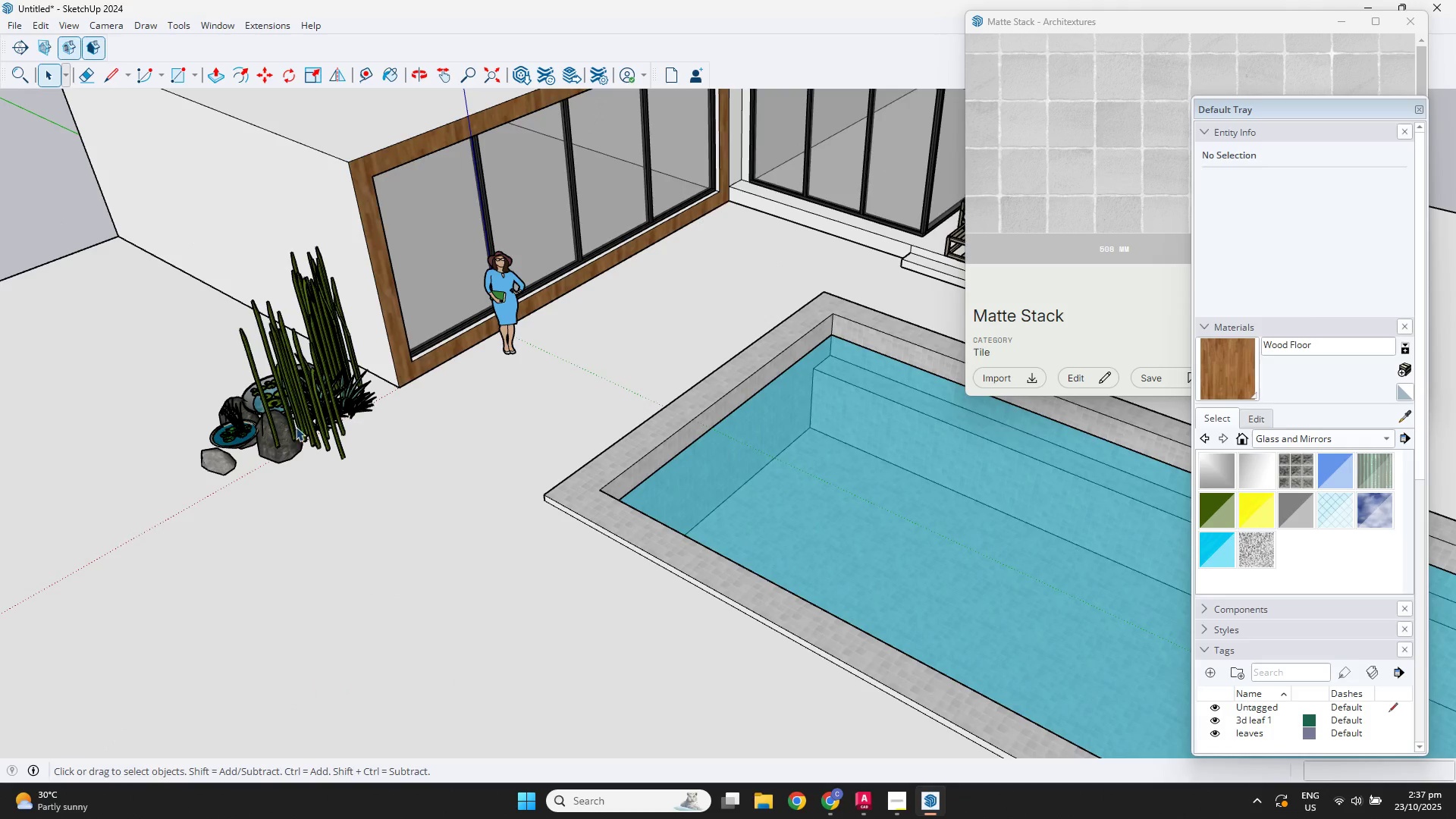 
left_click([296, 427])
 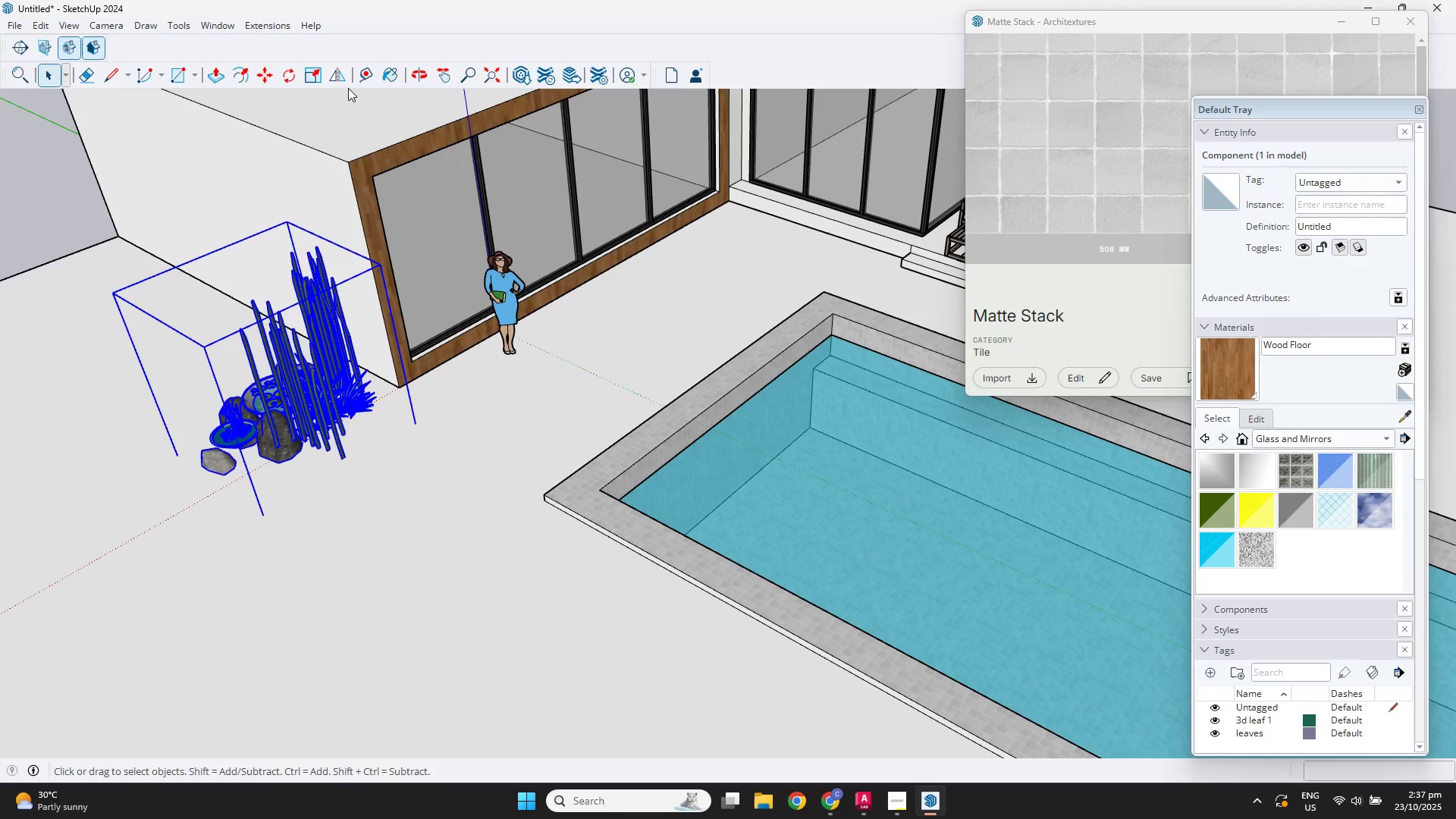 
left_click([340, 78])
 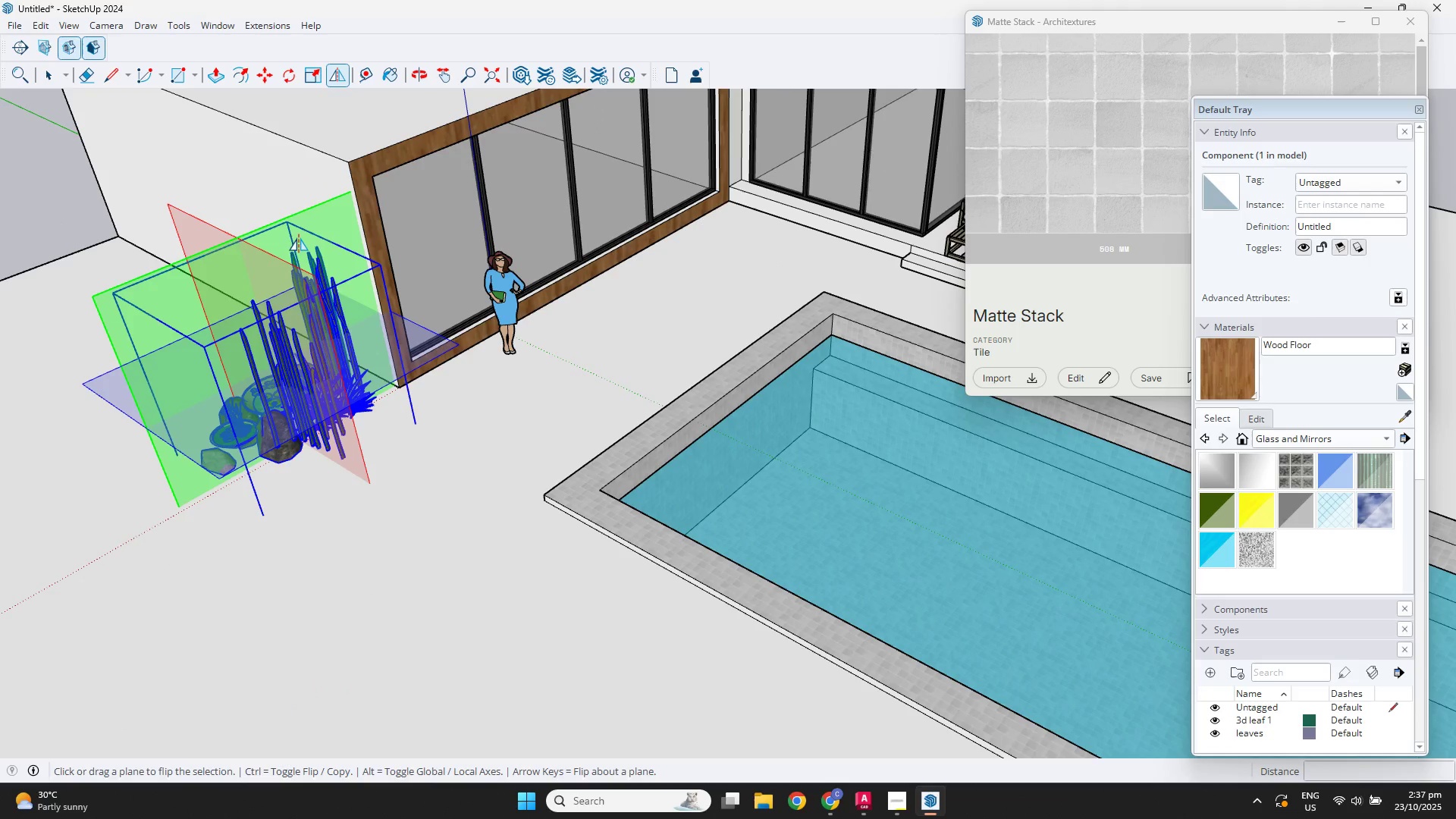 
left_click([320, 214])
 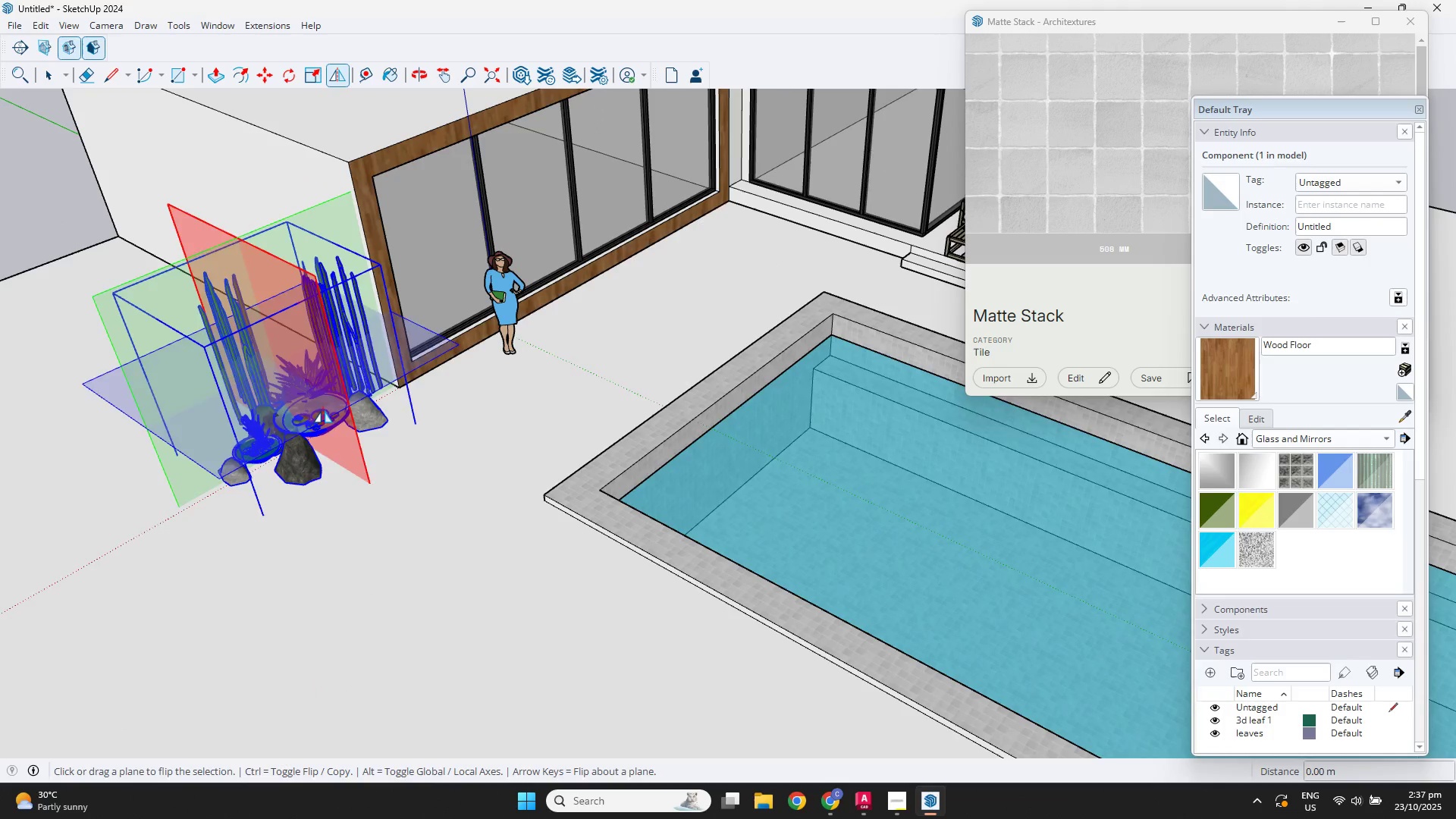 
key(Space)
 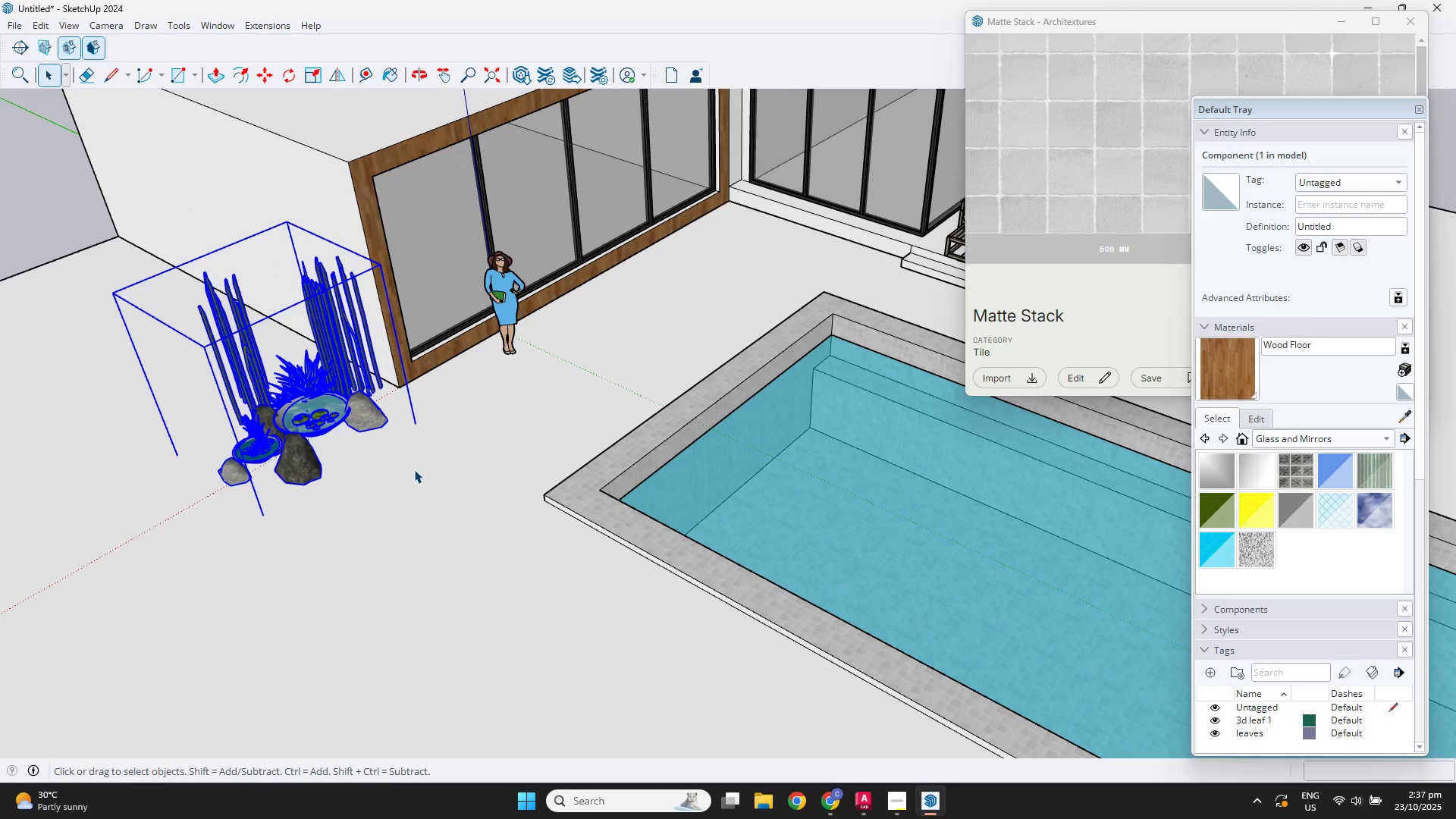 
left_click([414, 469])
 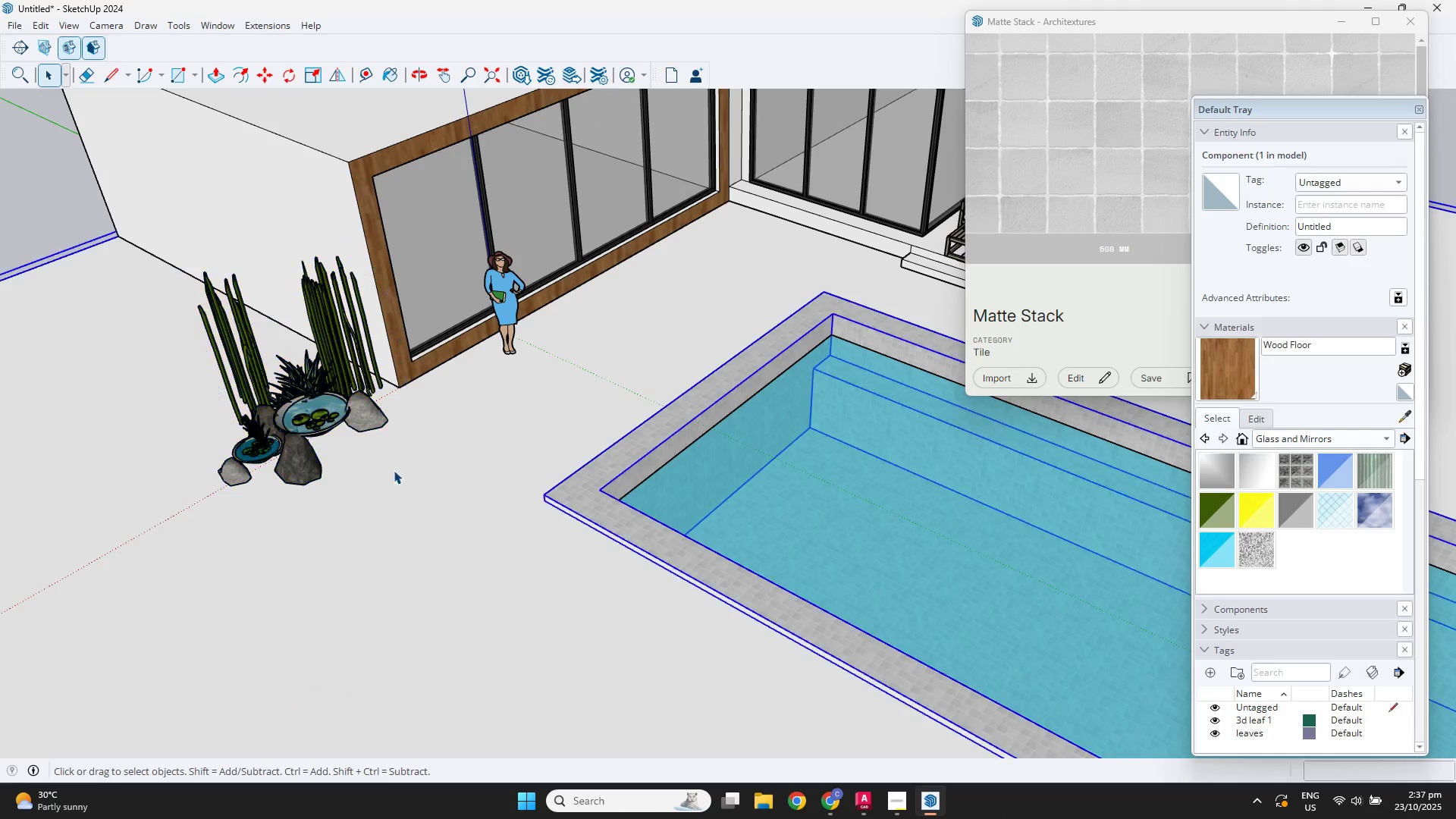 
scroll: coordinate [351, 453], scroll_direction: up, amount: 4.0
 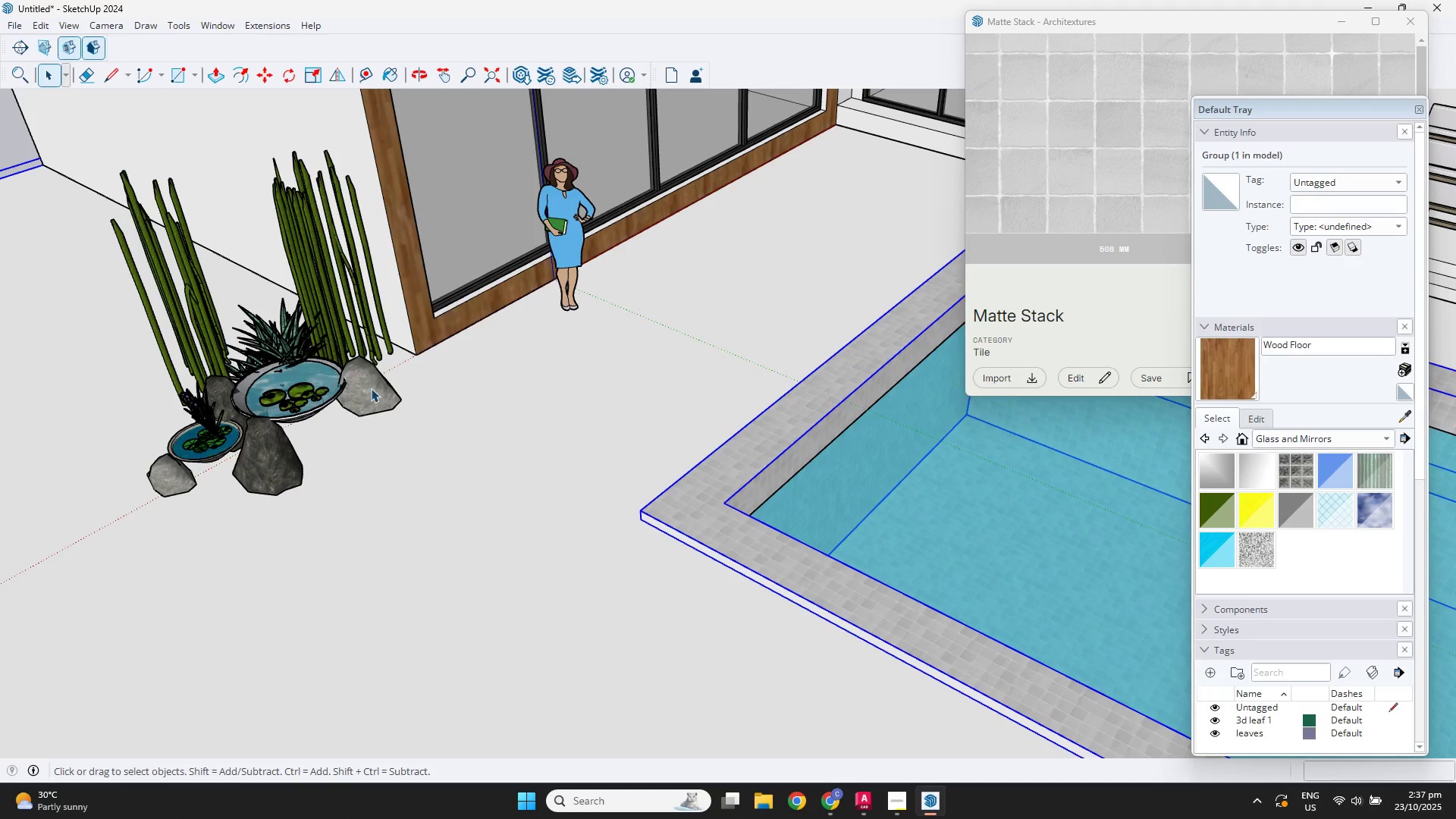 
left_click([371, 388])
 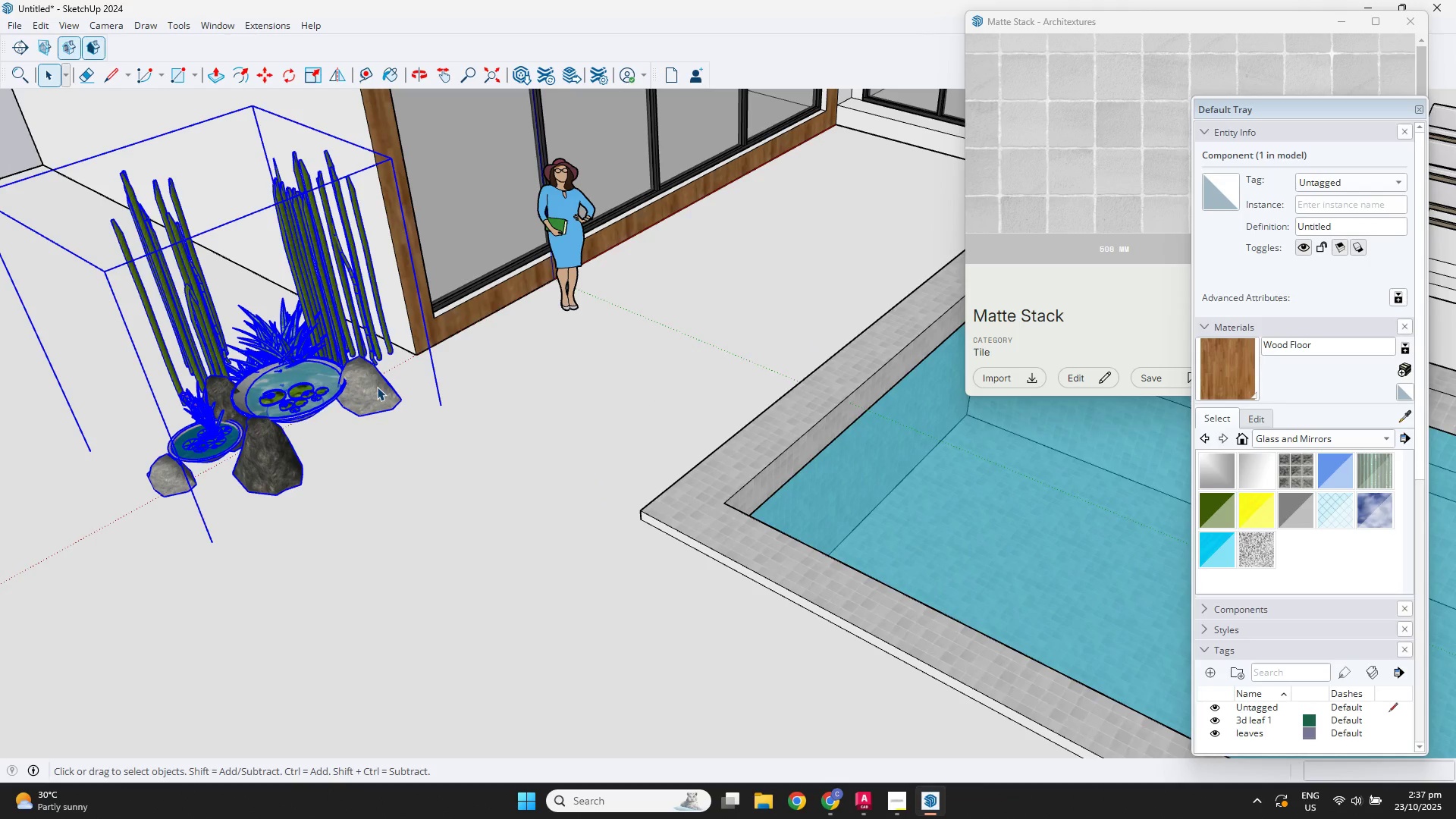 
key(M)
 